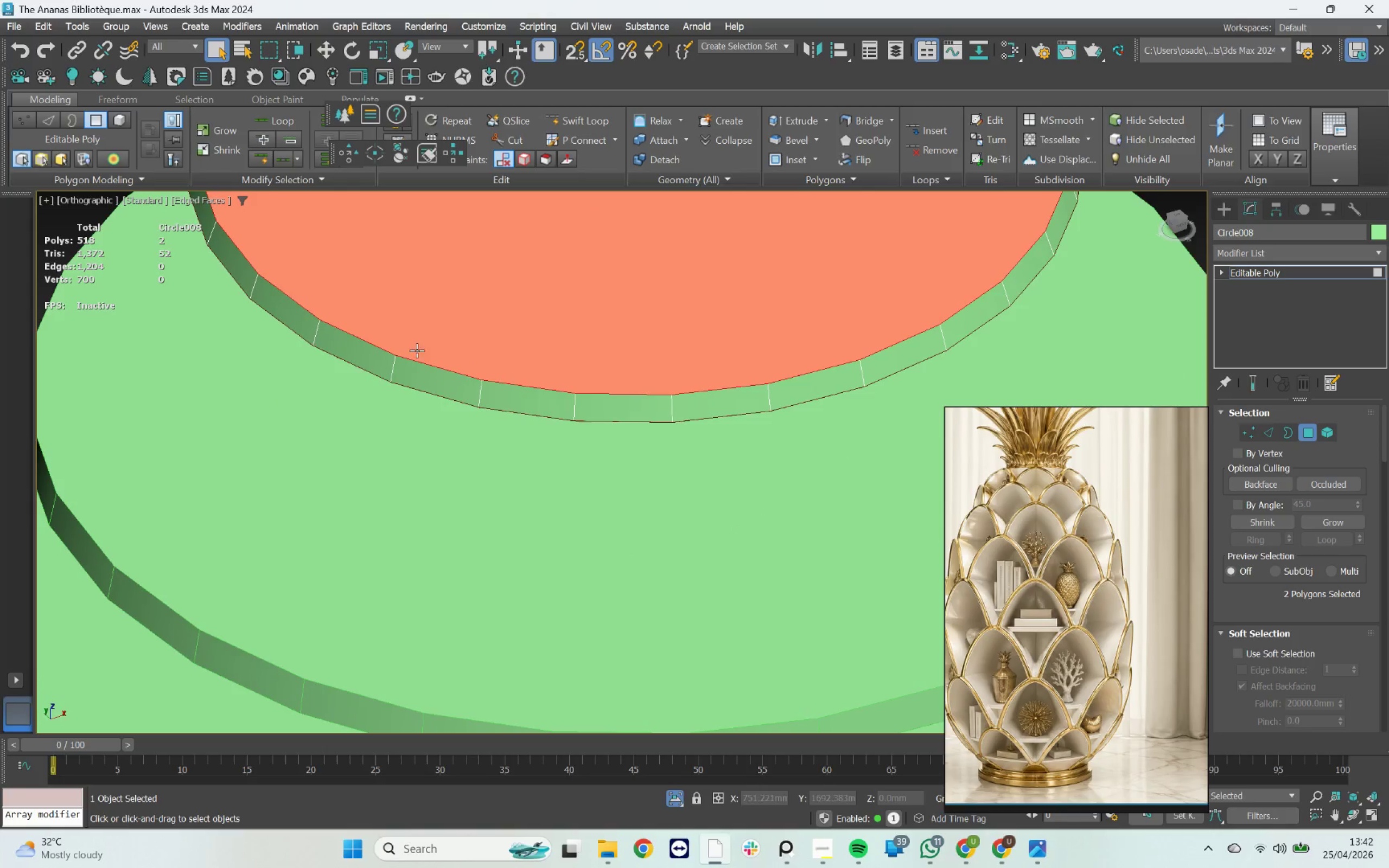 
wait(5.08)
 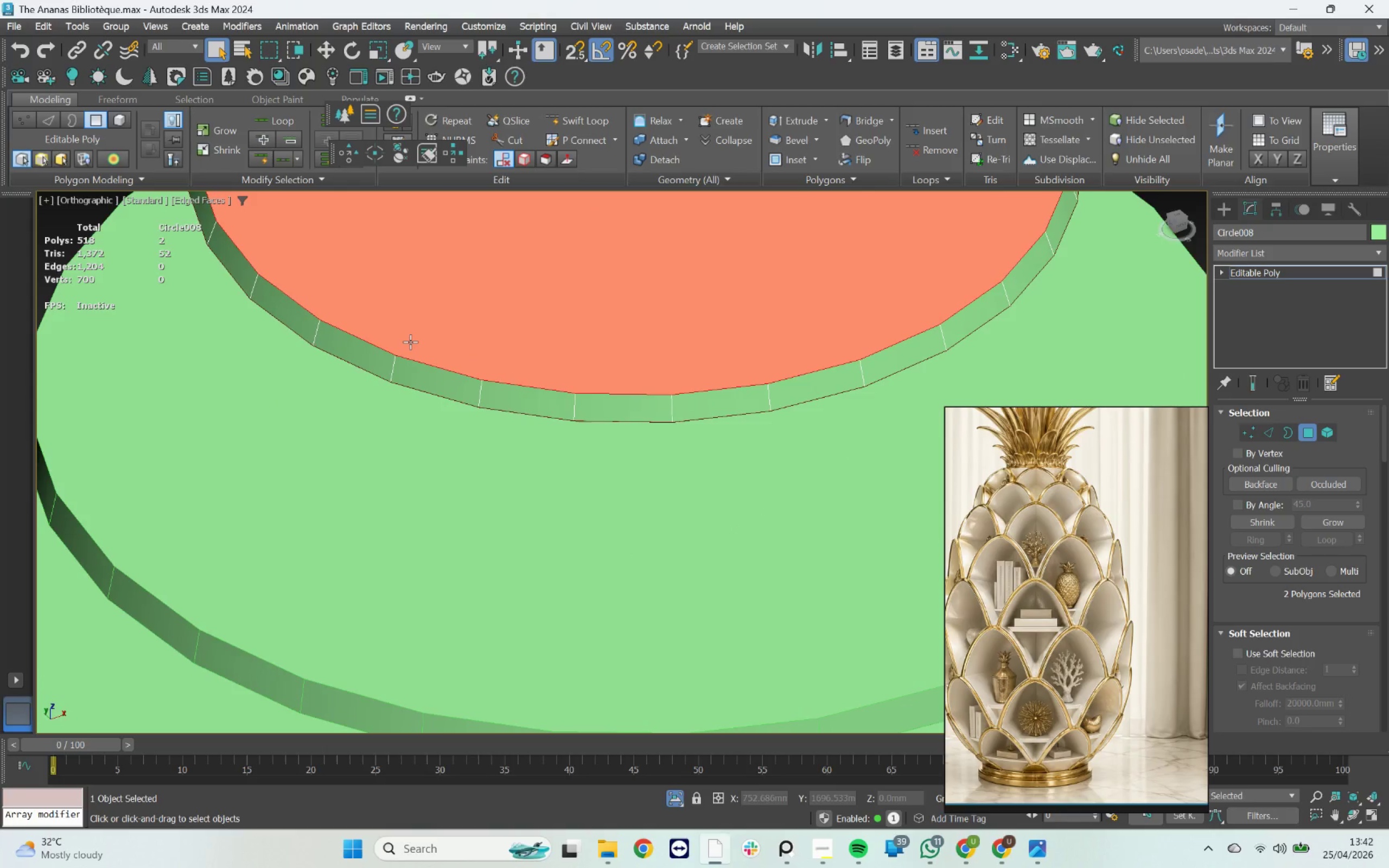 
scroll: coordinate [1362, 677], scroll_direction: down, amount: 15.0
 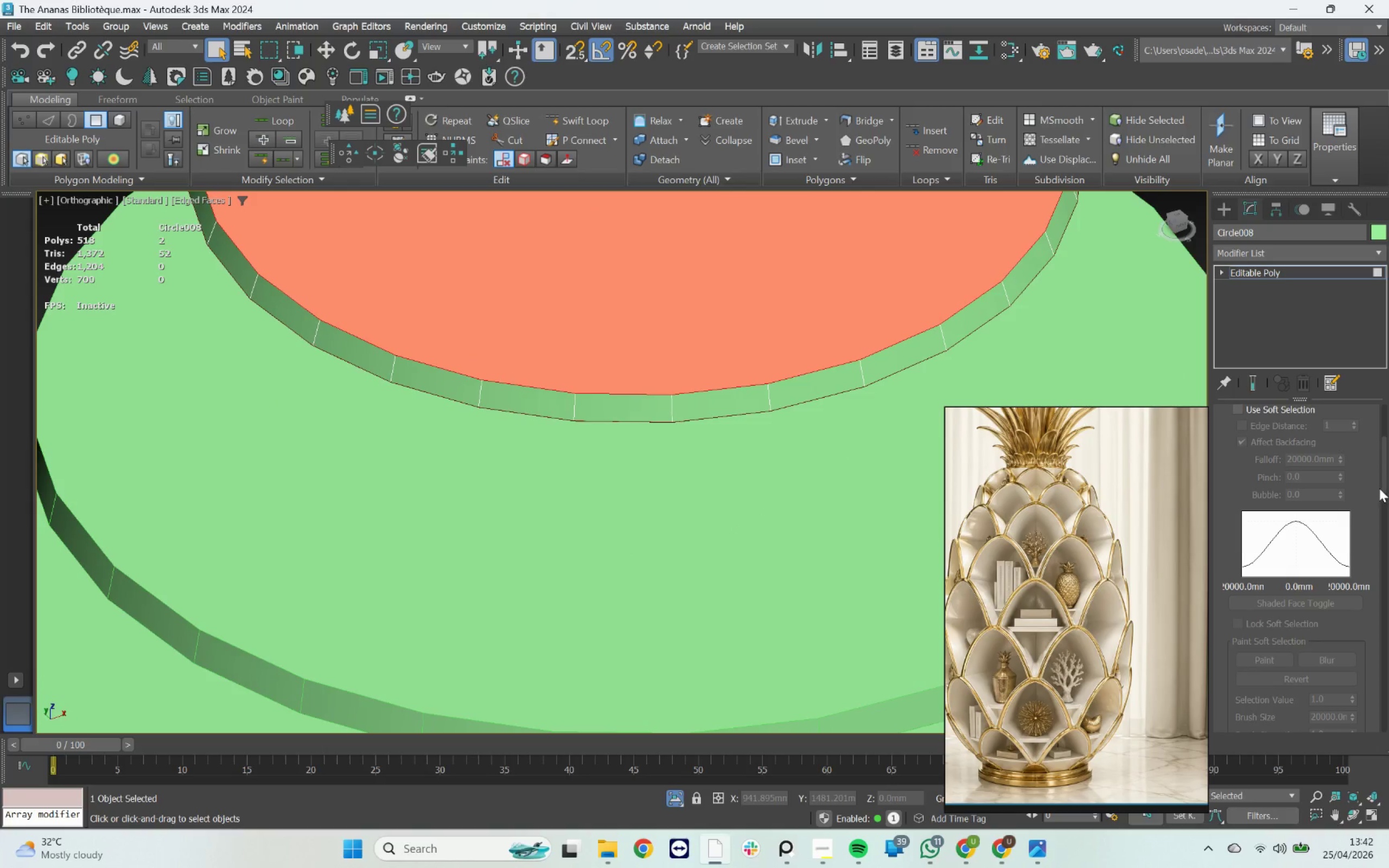 
left_click_drag(start_coordinate=[1381, 480], to_coordinate=[1387, 531])
 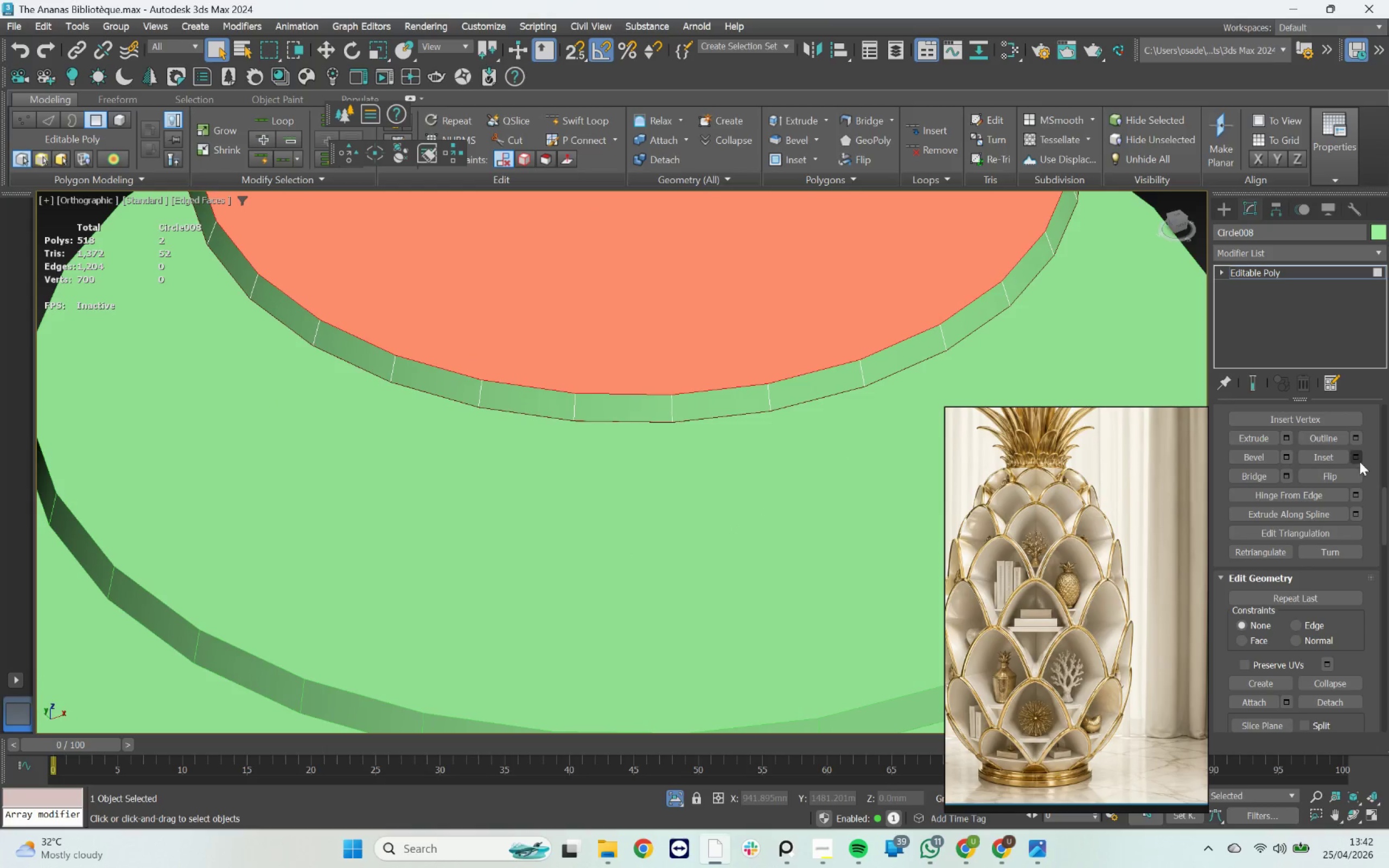 
left_click([1357, 458])
 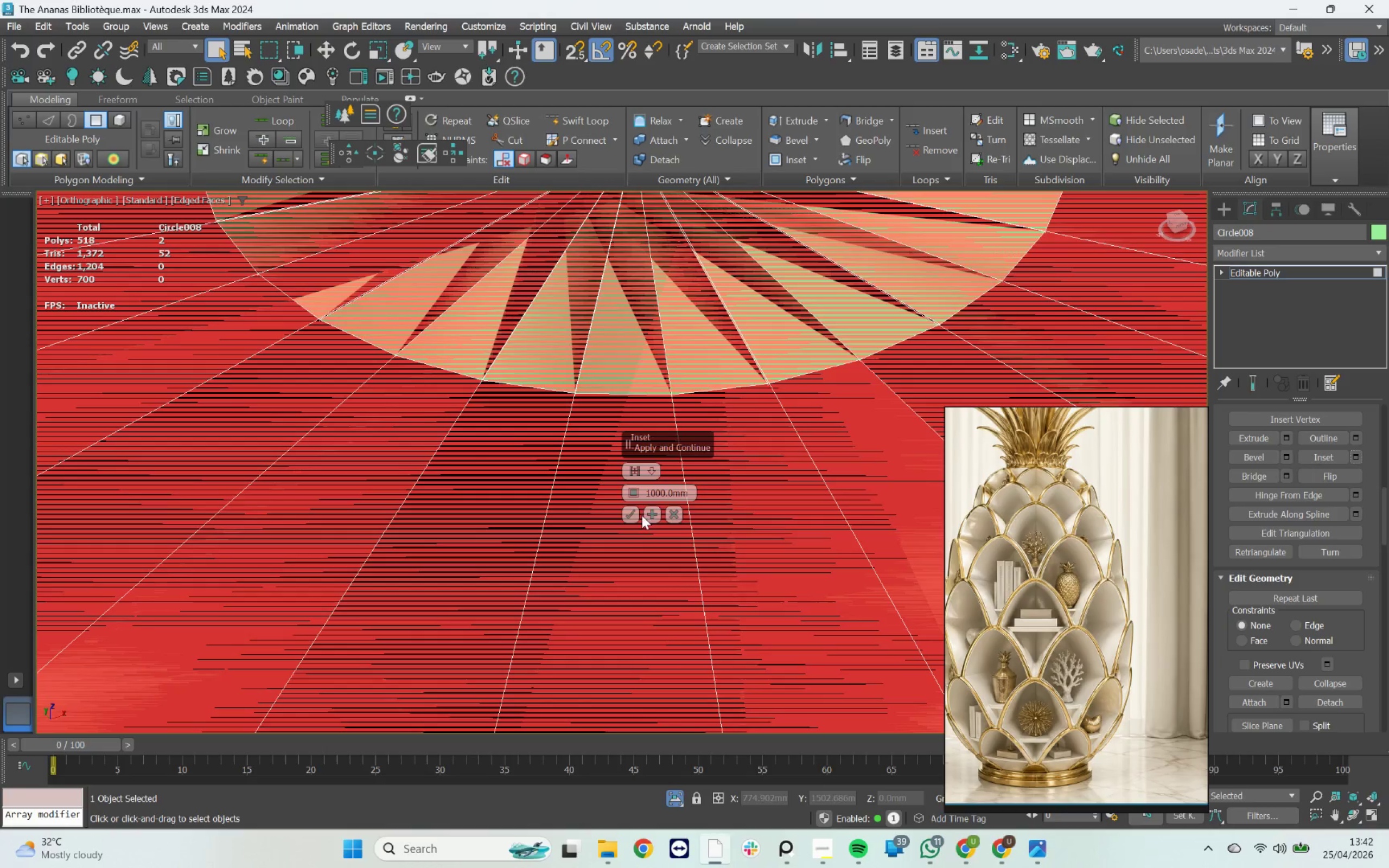 
right_click([636, 496])
 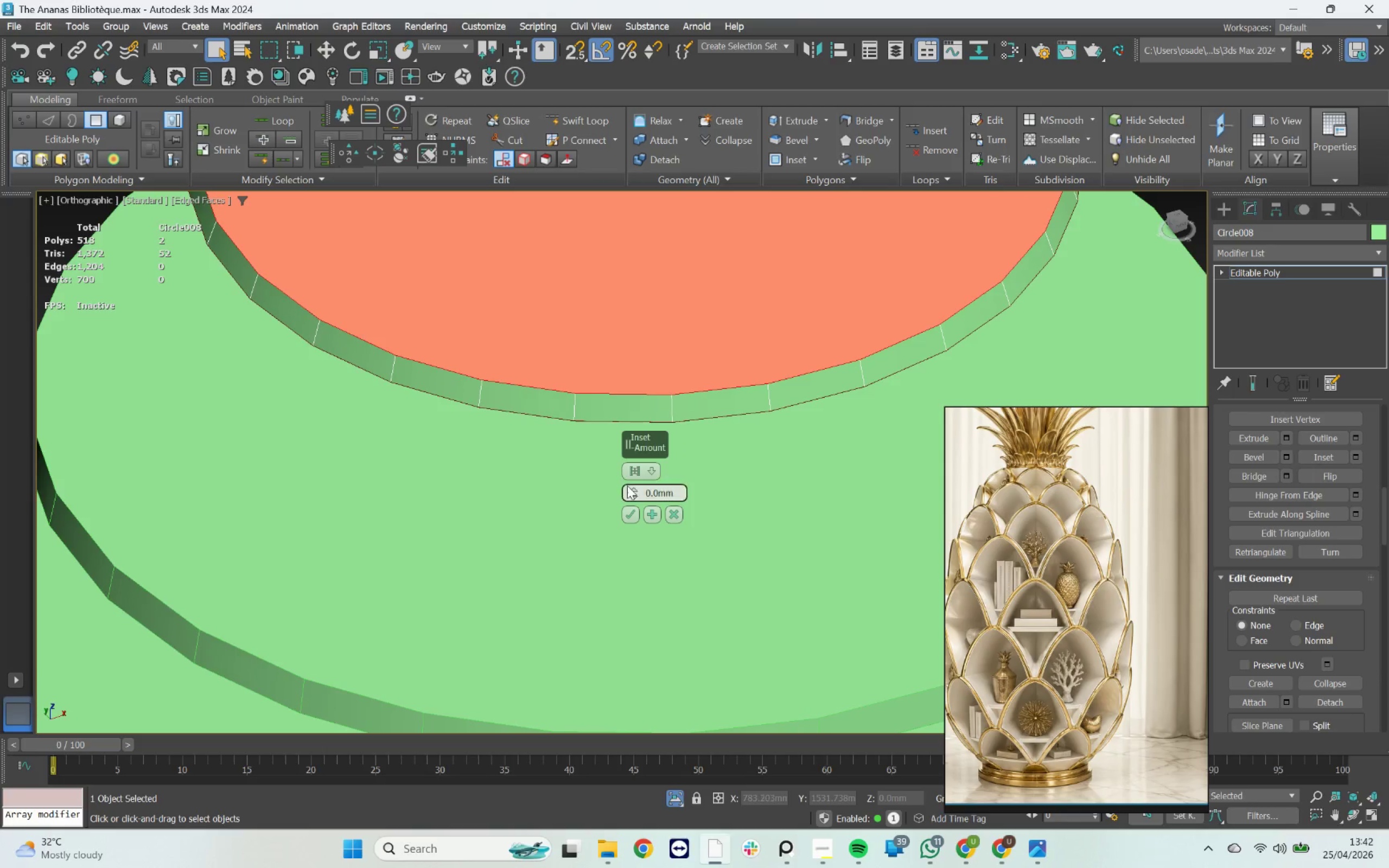 
left_click_drag(start_coordinate=[633, 487], to_coordinate=[625, 400])
 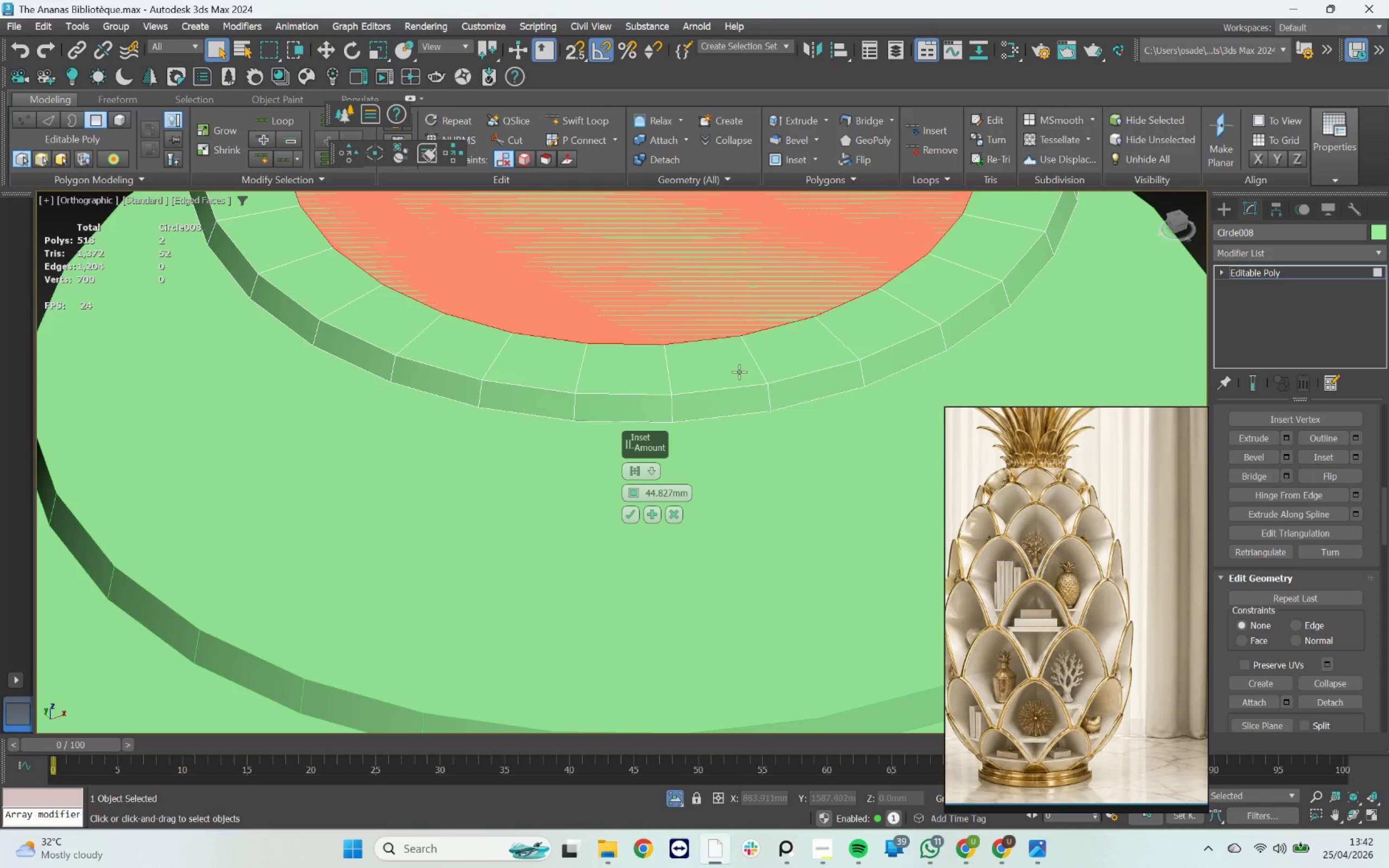 
scroll: coordinate [740, 373], scroll_direction: down, amount: 3.0
 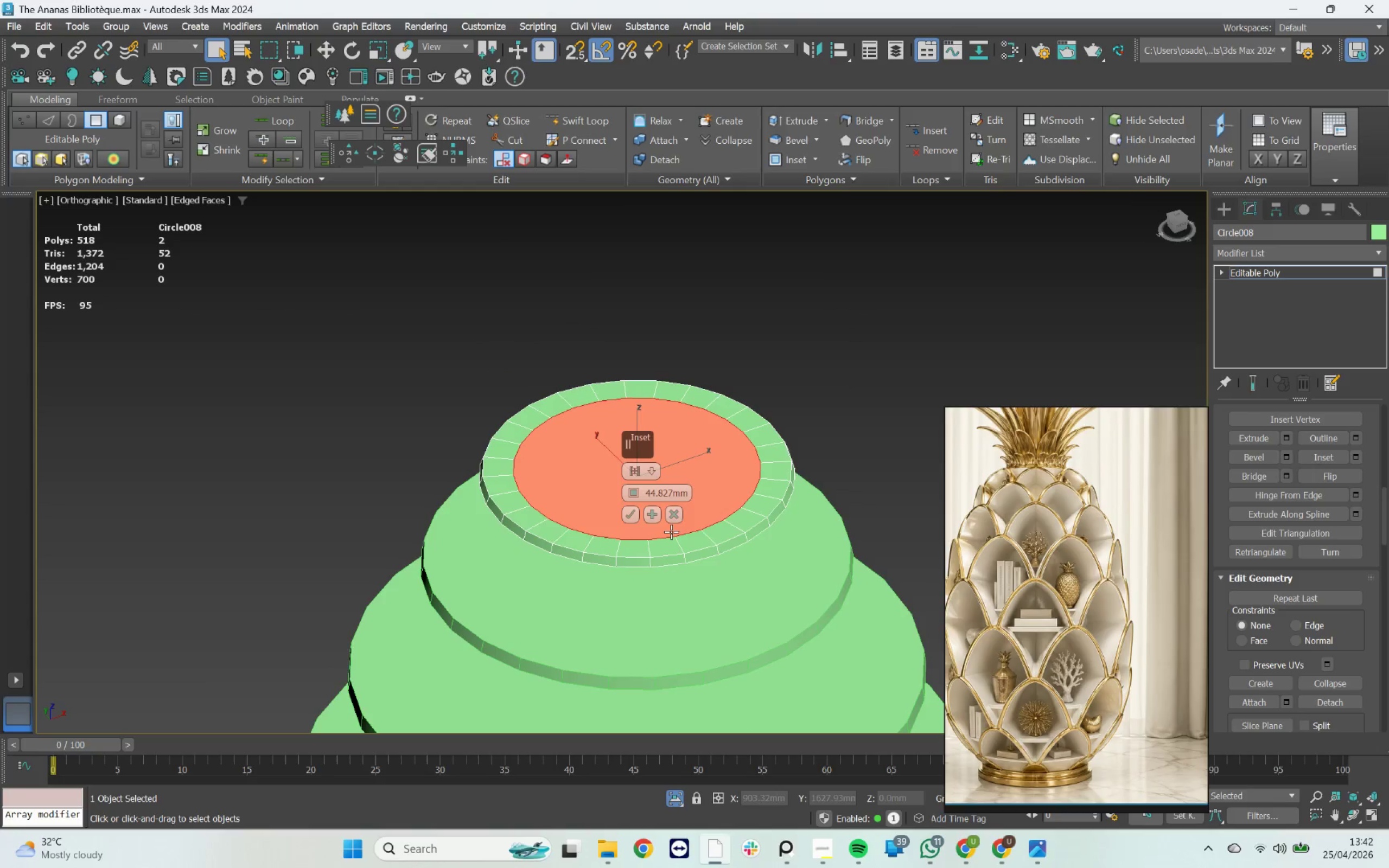 
scroll: coordinate [595, 496], scroll_direction: up, amount: 3.0
 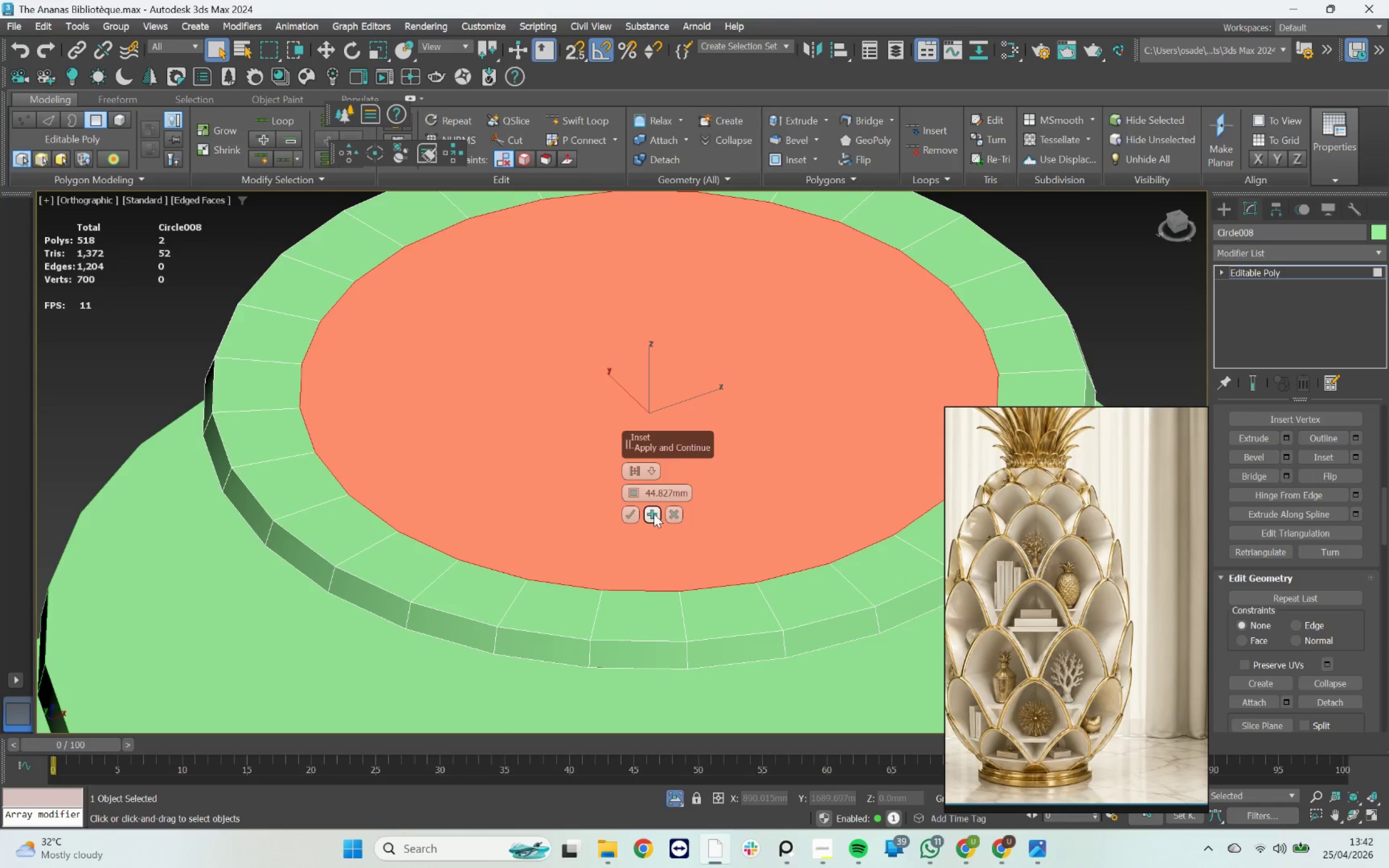 
left_click([654, 514])
 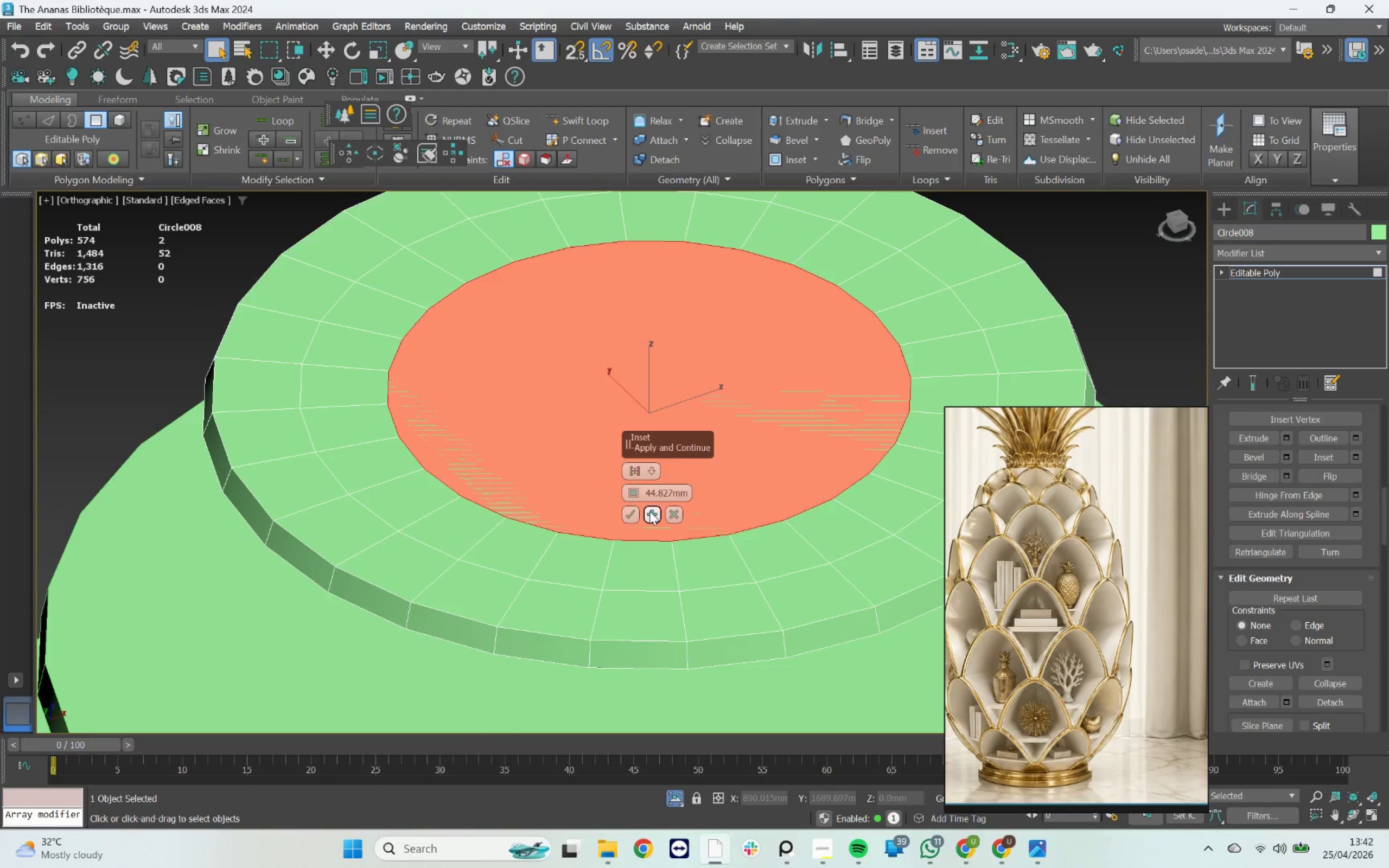 
left_click([649, 512])
 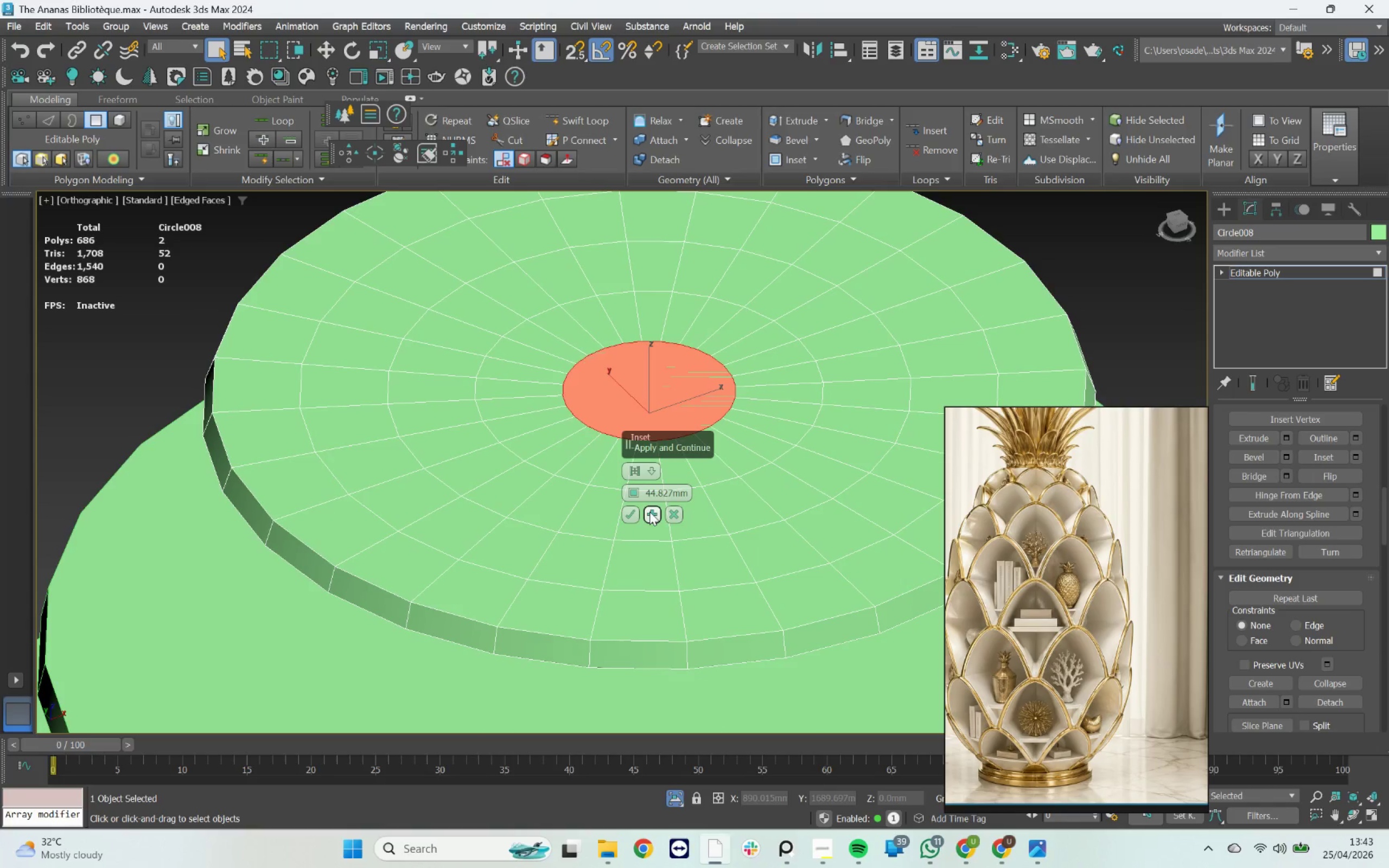 
left_click([649, 512])
 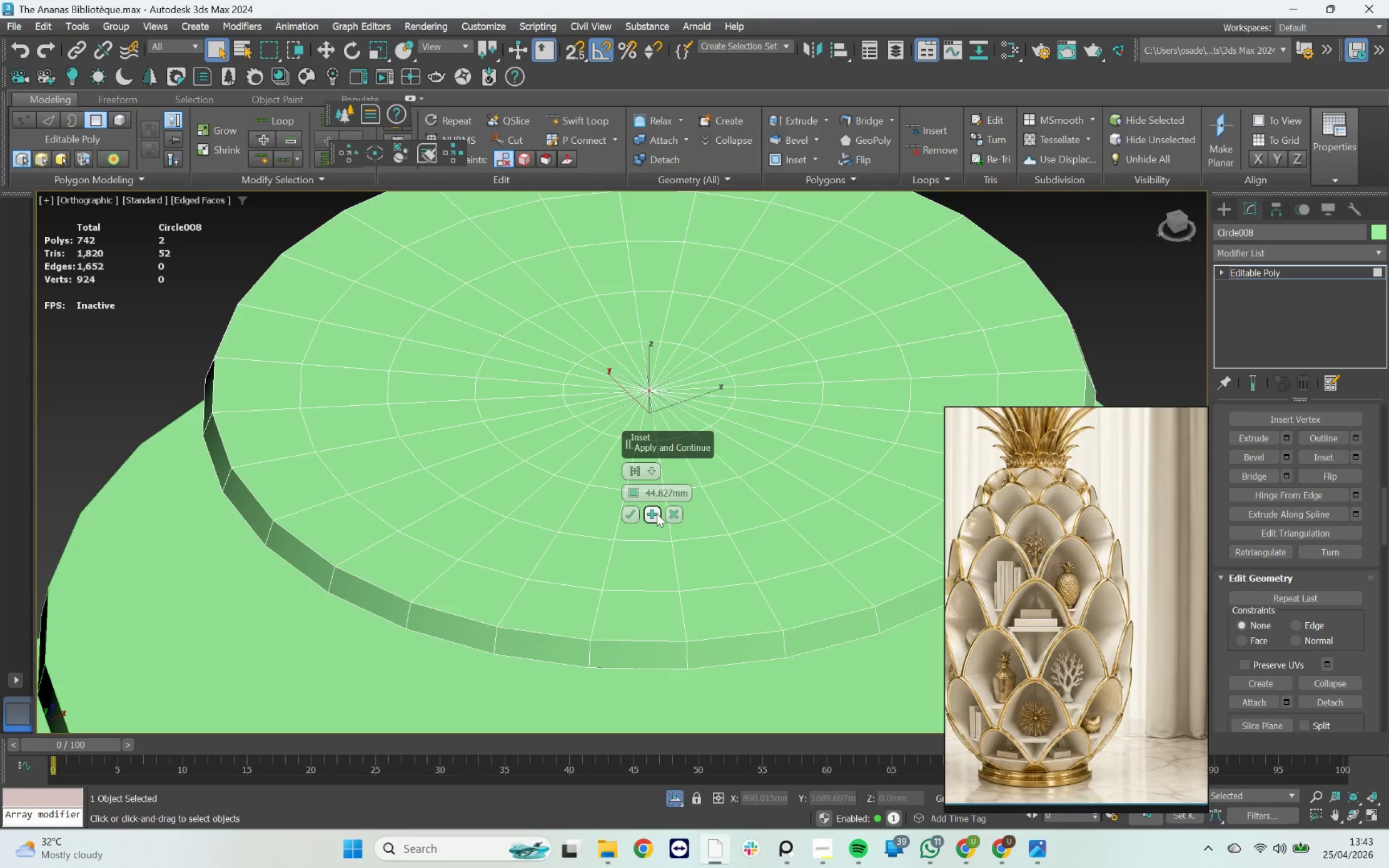 
key(Control+ControlLeft)
 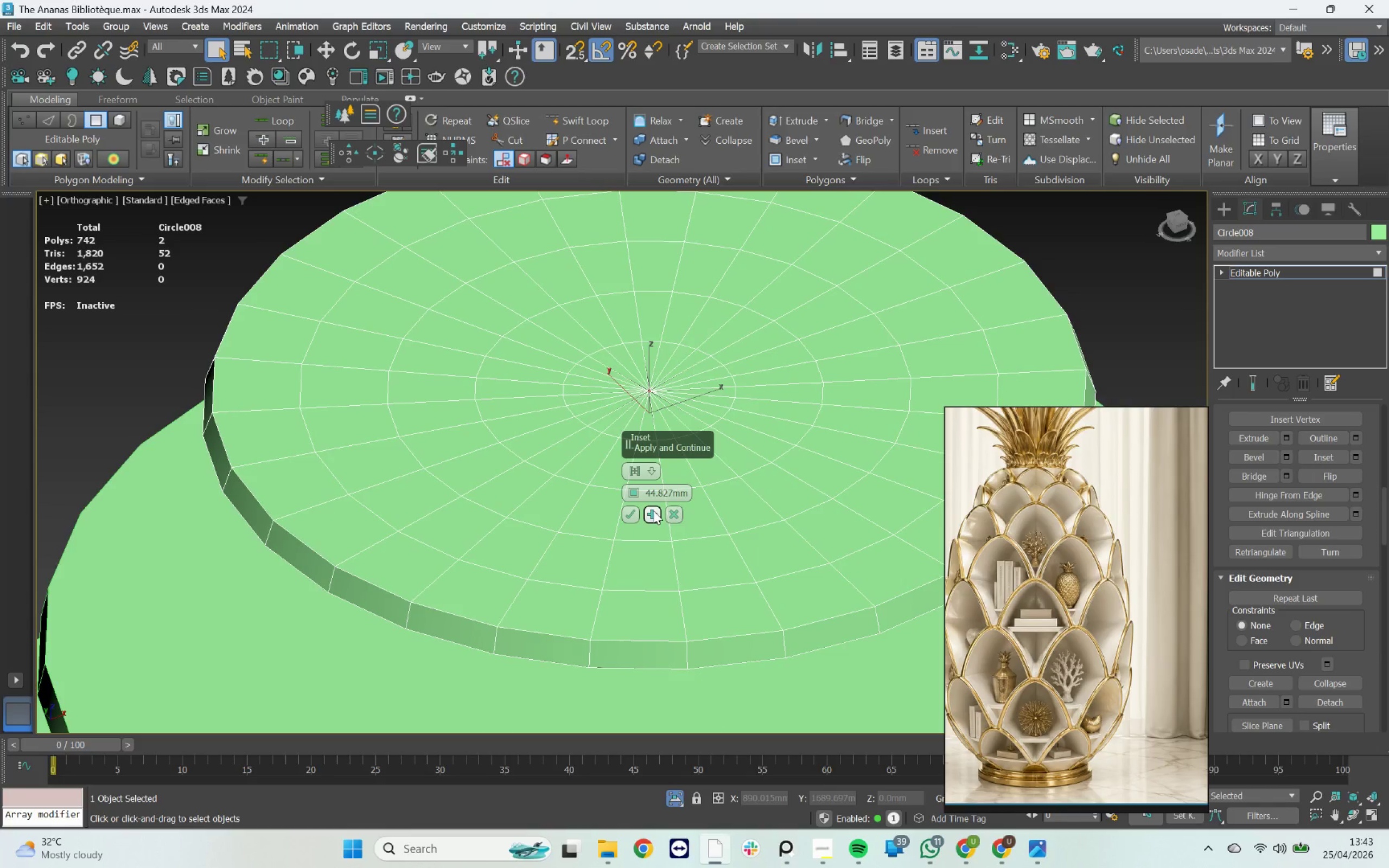 
key(Control+Z)
 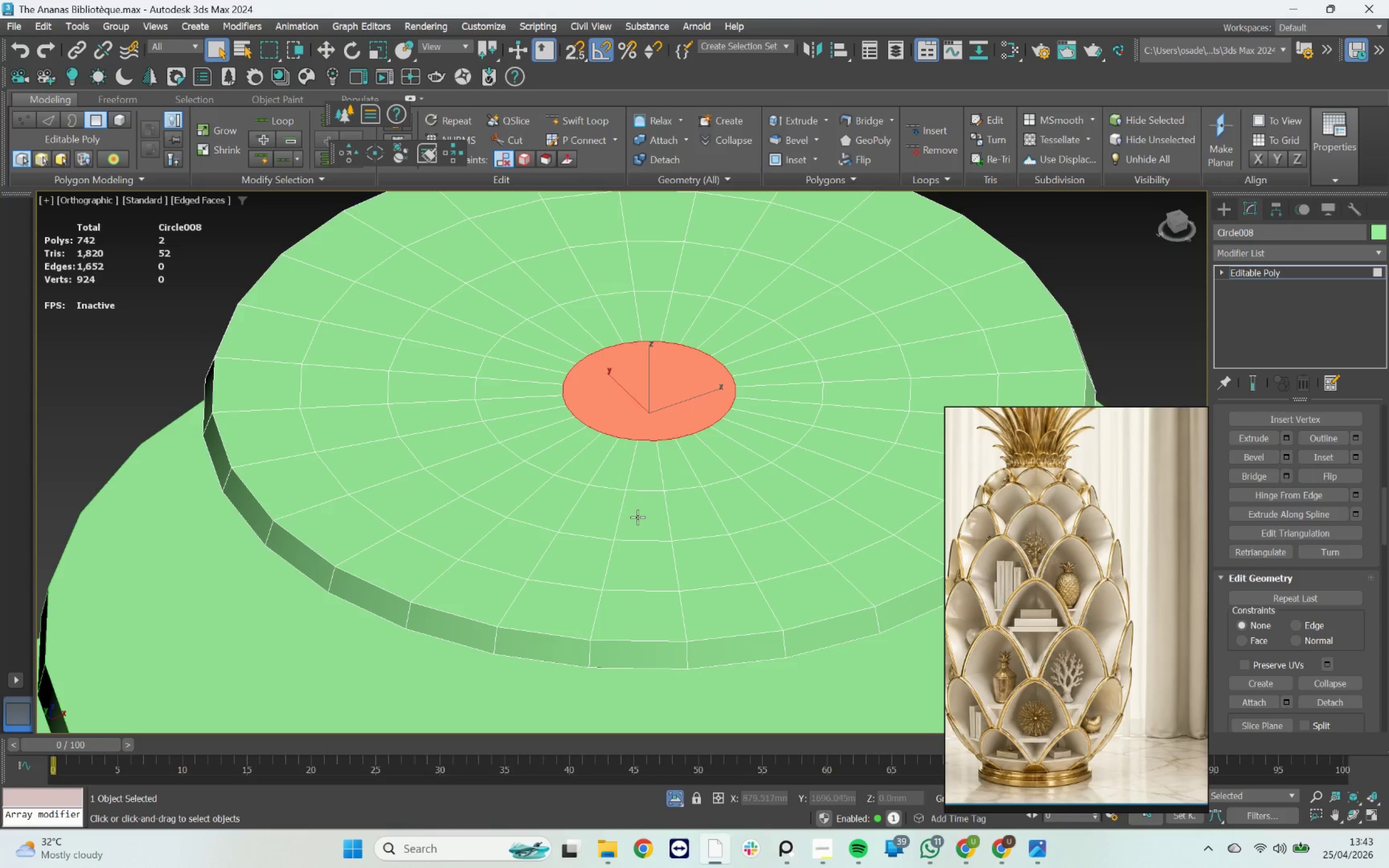 
key(Delete)
 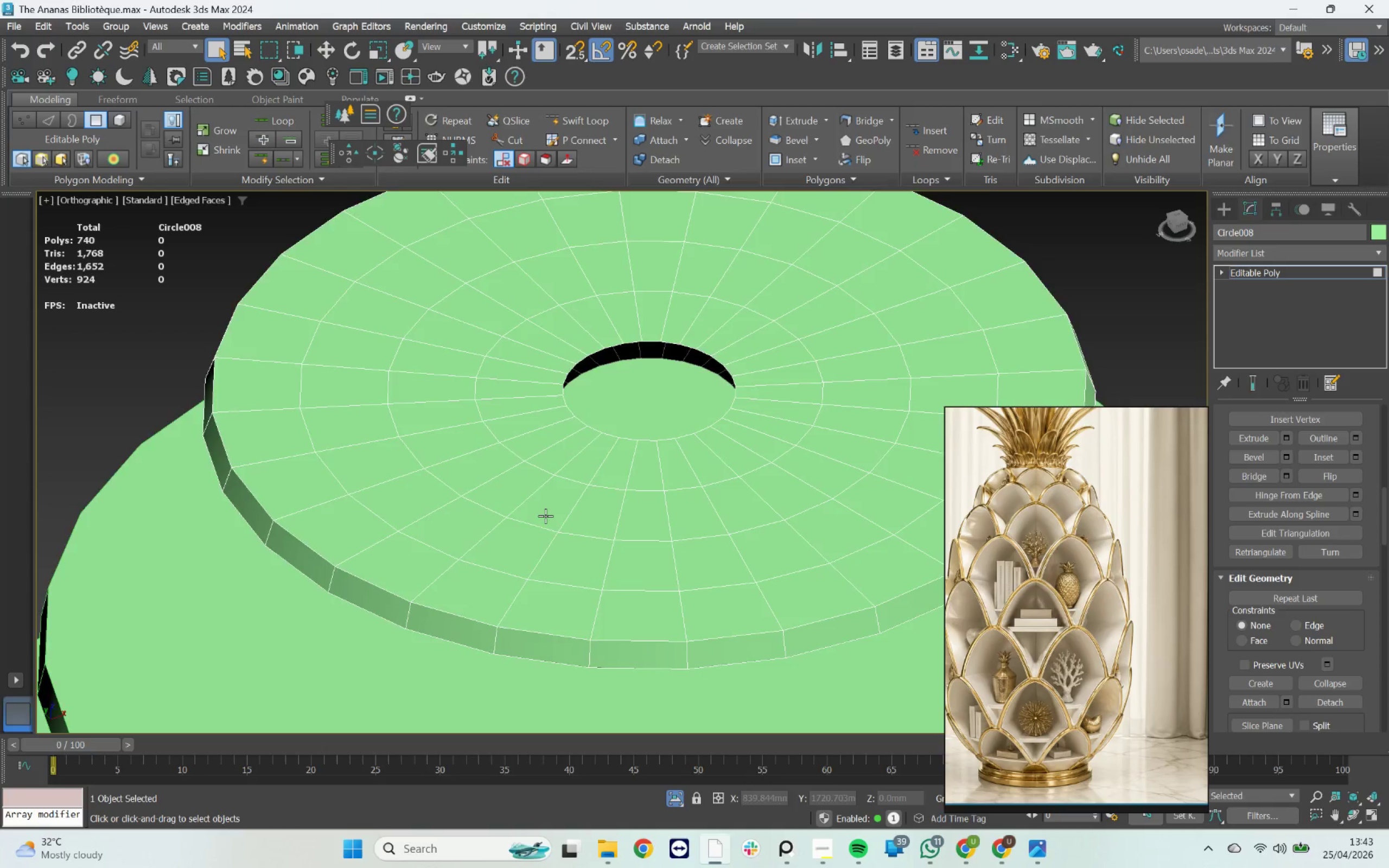 
scroll: coordinate [545, 512], scroll_direction: down, amount: 3.0
 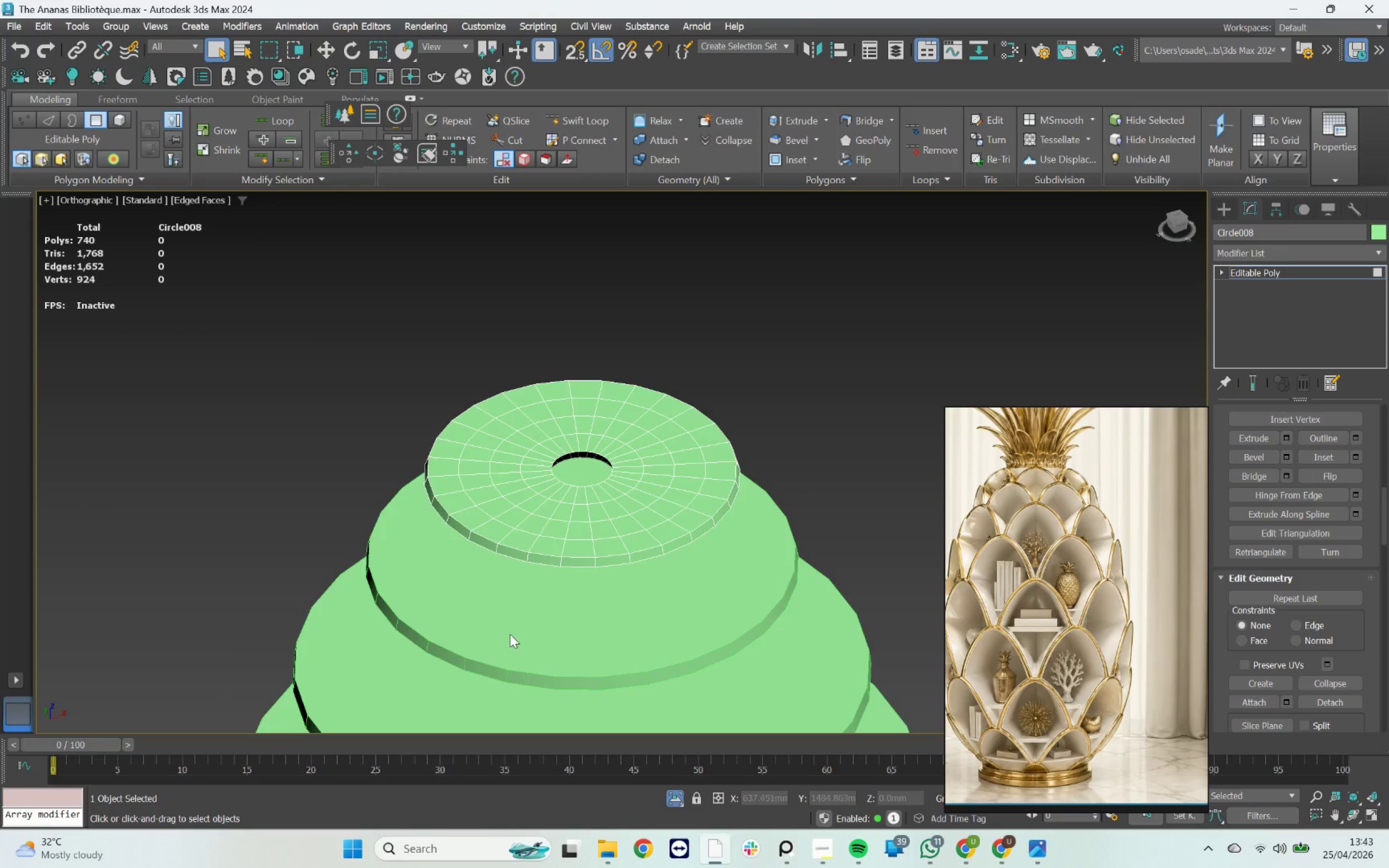 
hold_key(key=AltLeft, duration=4.33)
 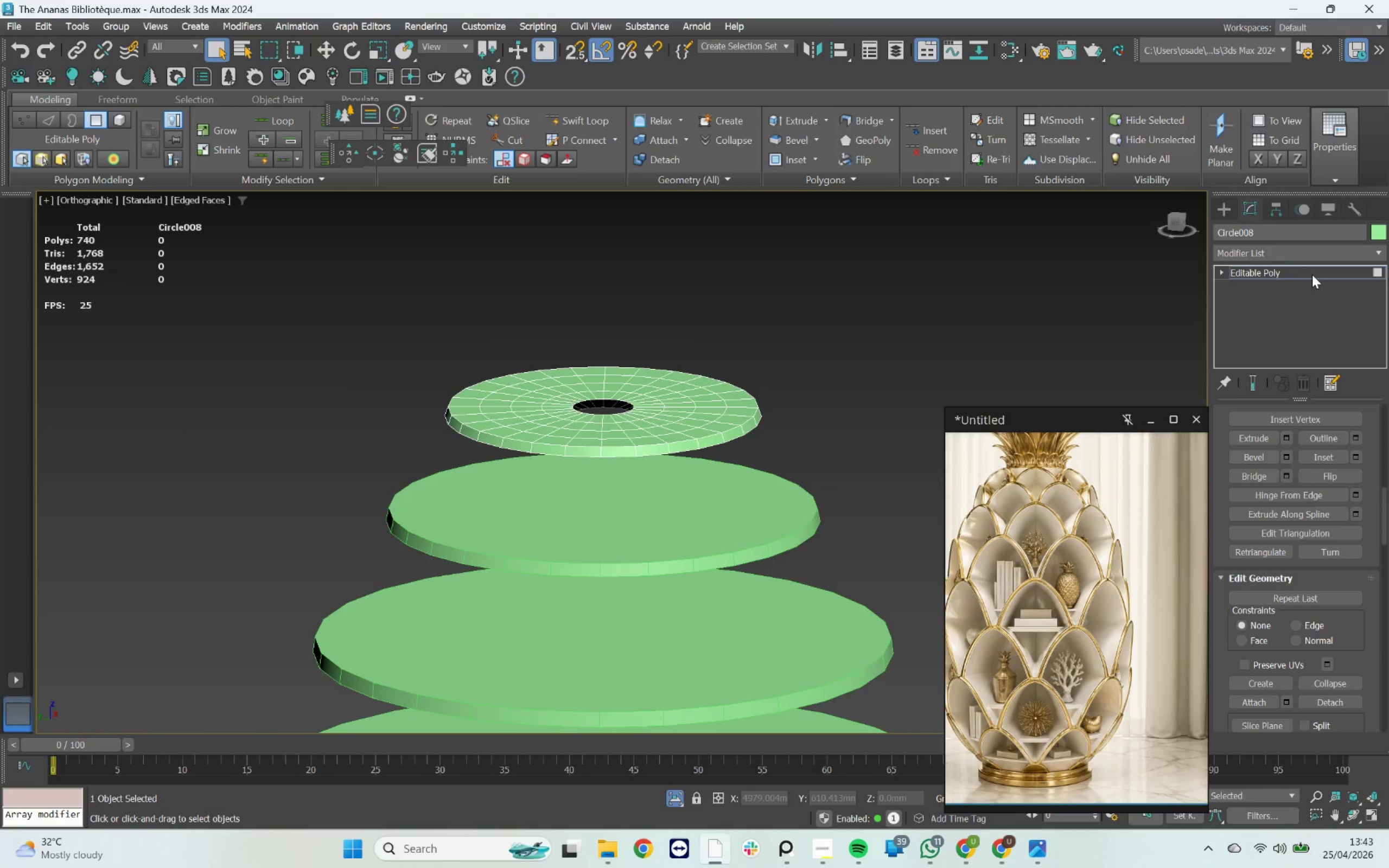 
key(Control+Z)
 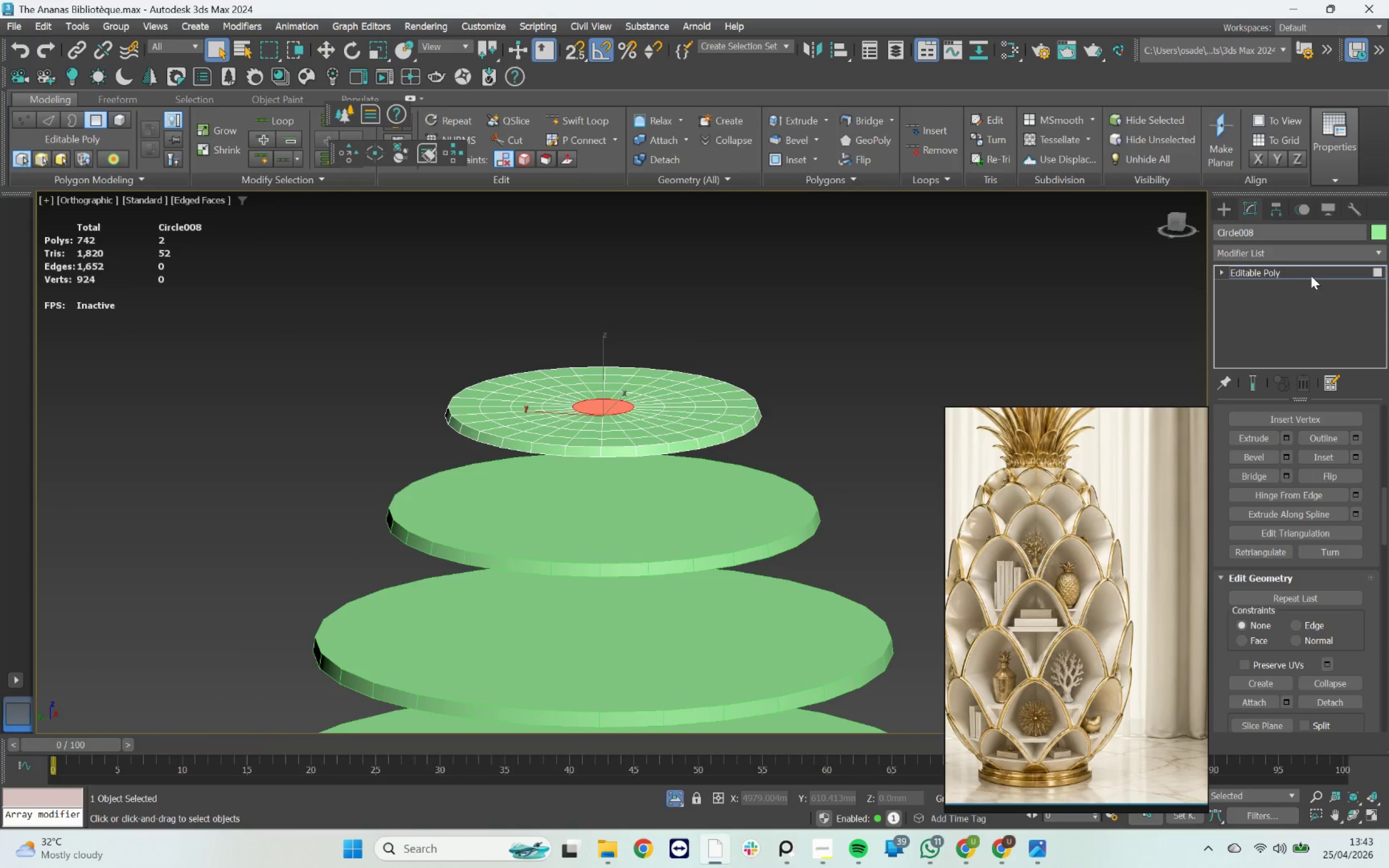 
key(Control+Z)
 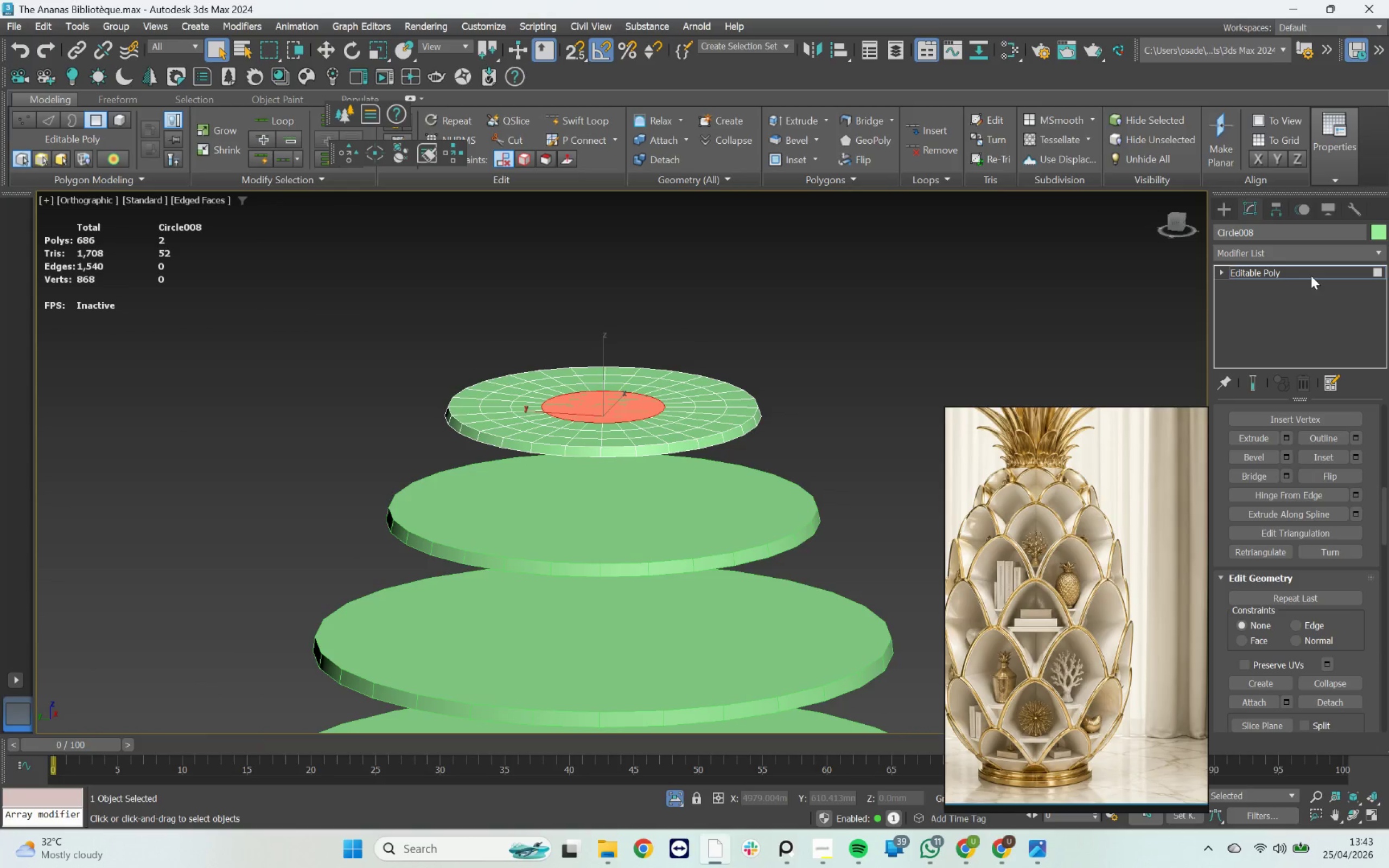 
key(Control+Z)
 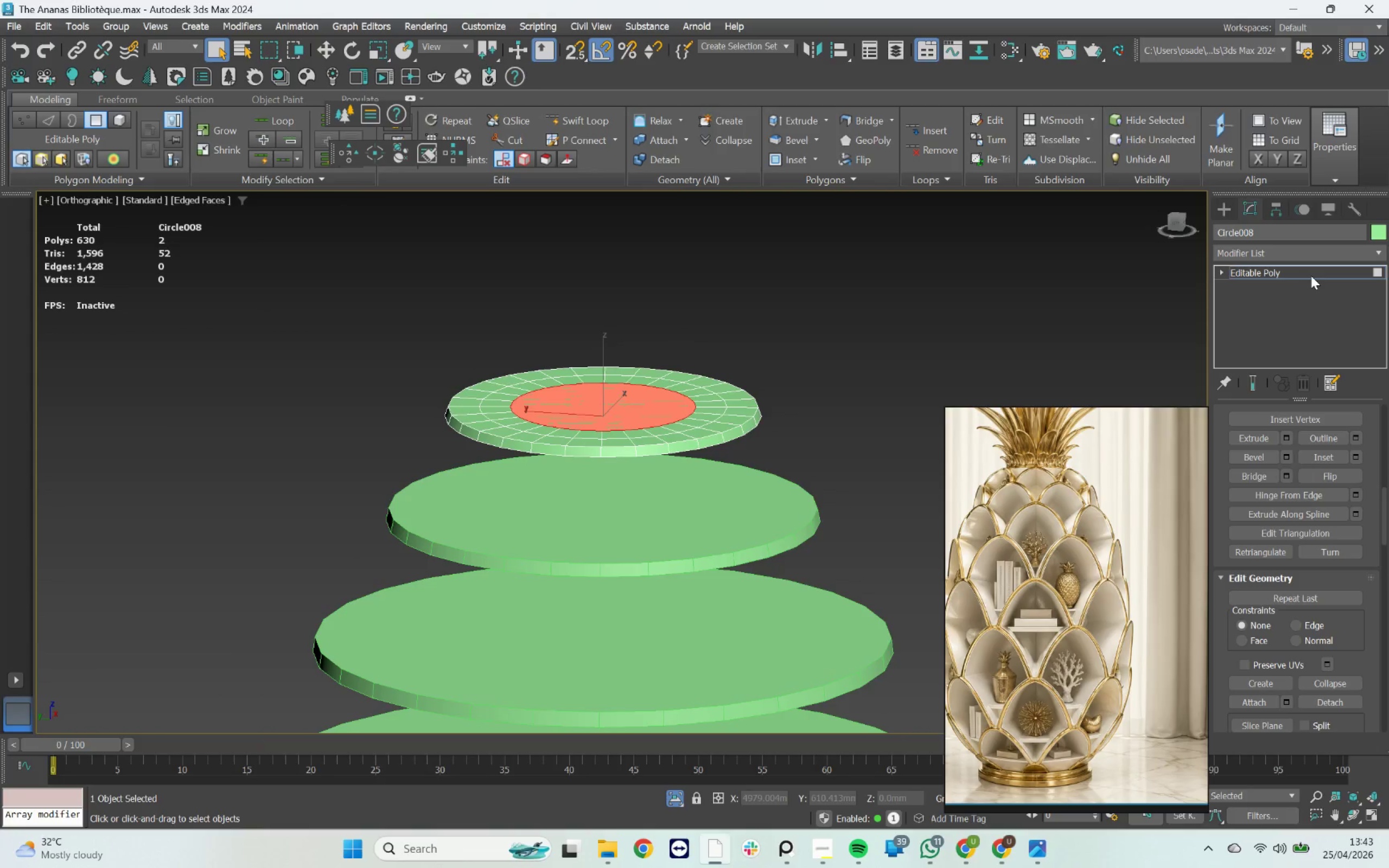 
key(Control+Z)
 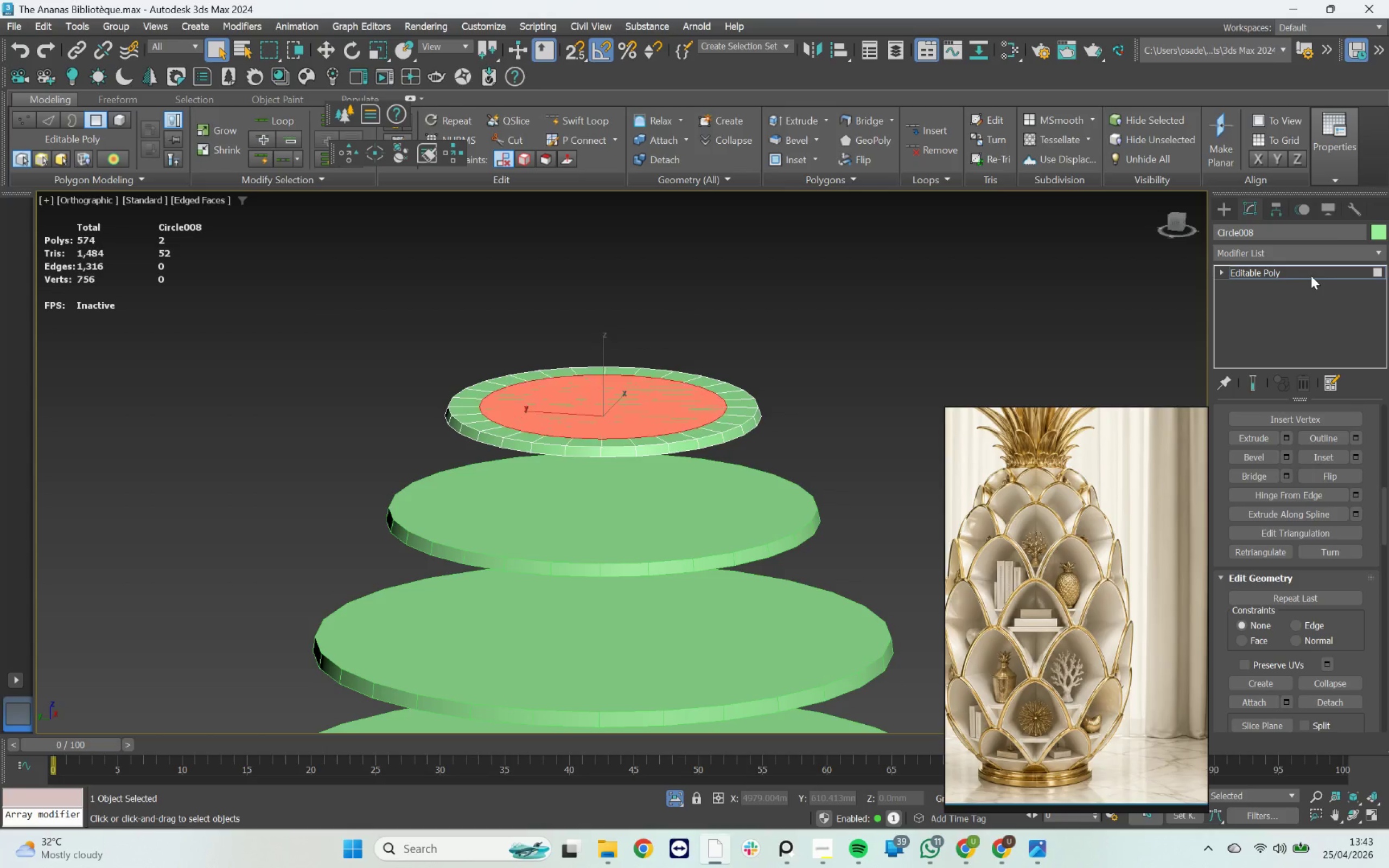 
key(Control+Z)
 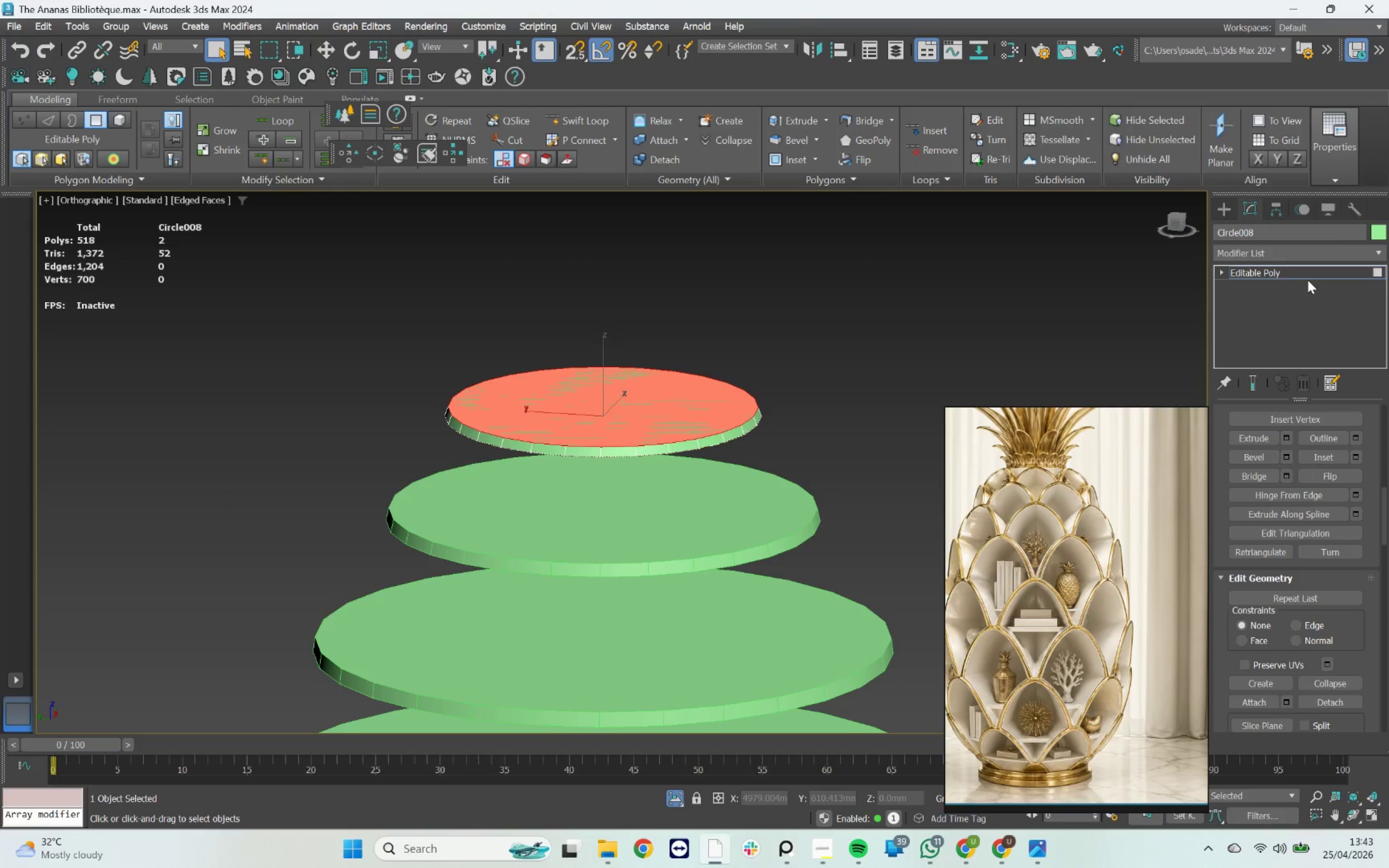 
key(Control+Z)
 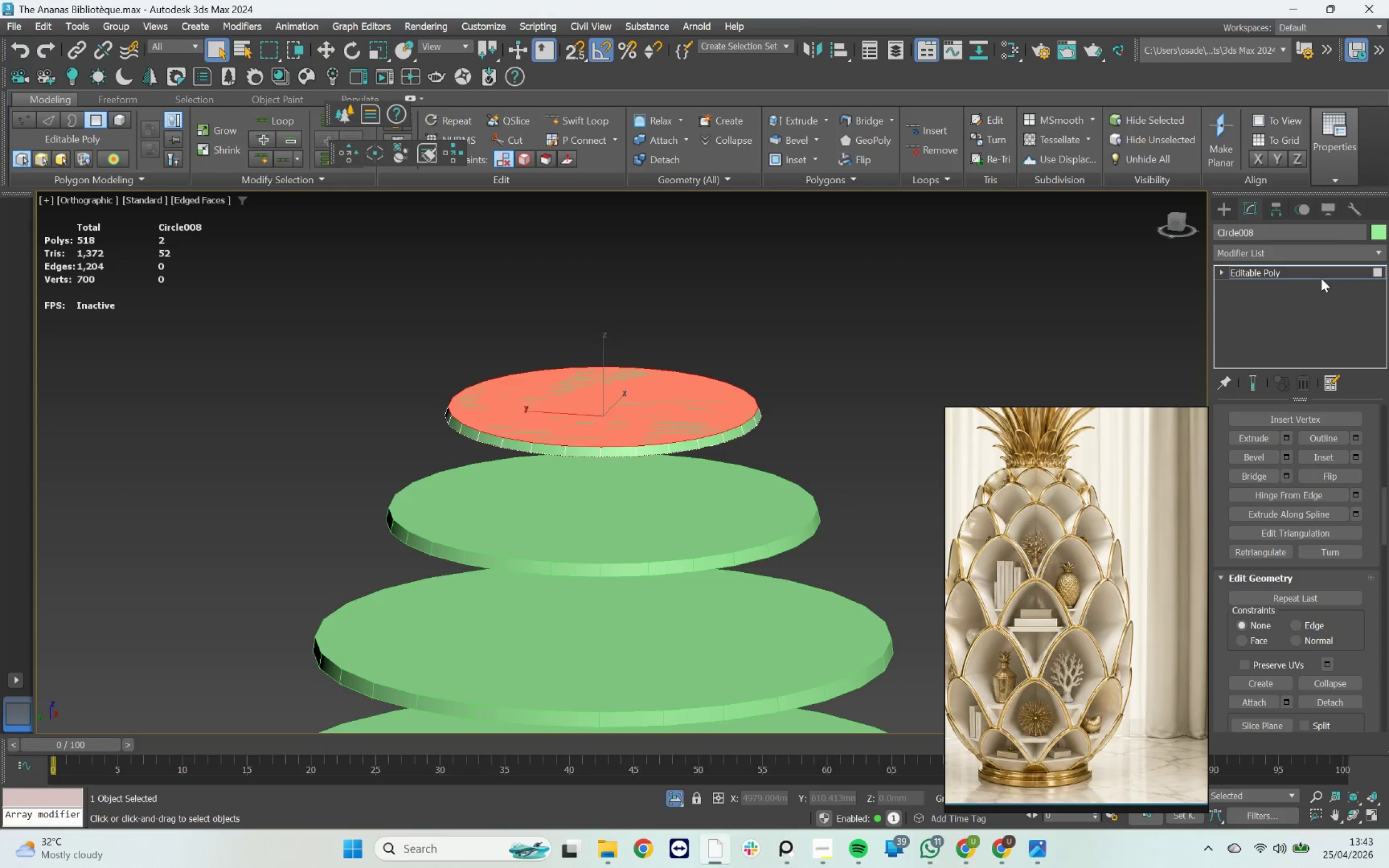 
key(Control+Z)
 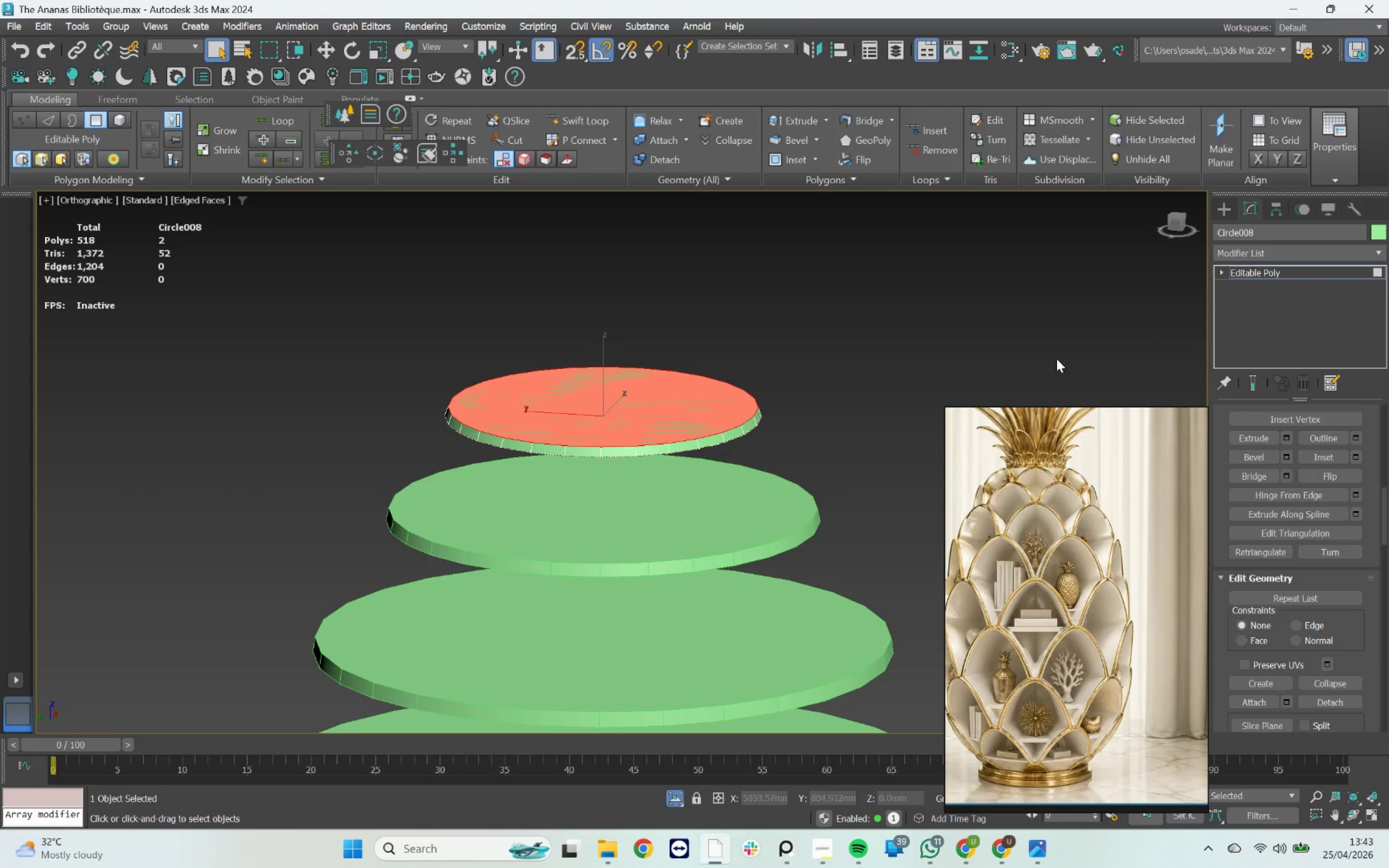 
left_click([999, 359])
 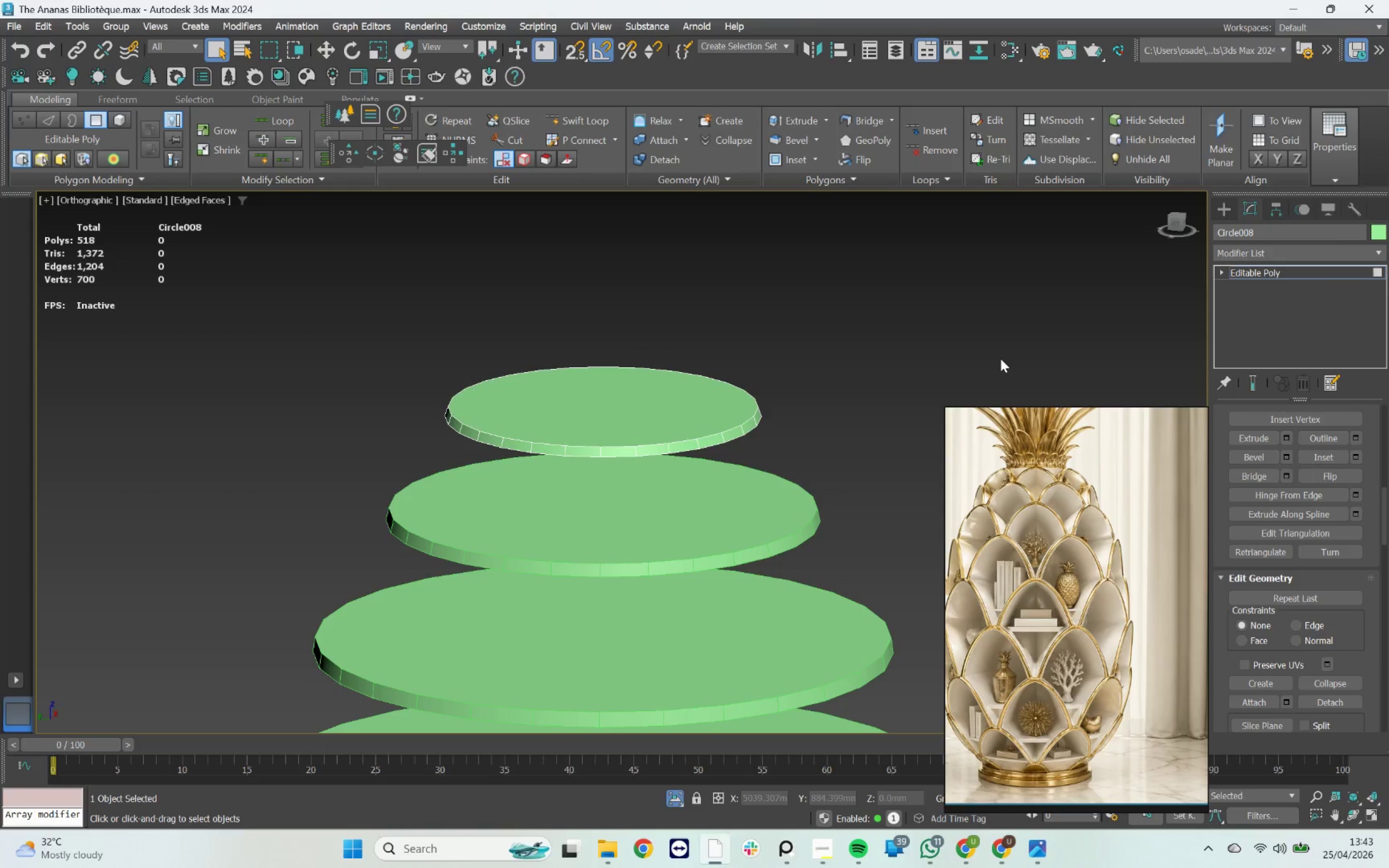 
key(4)
 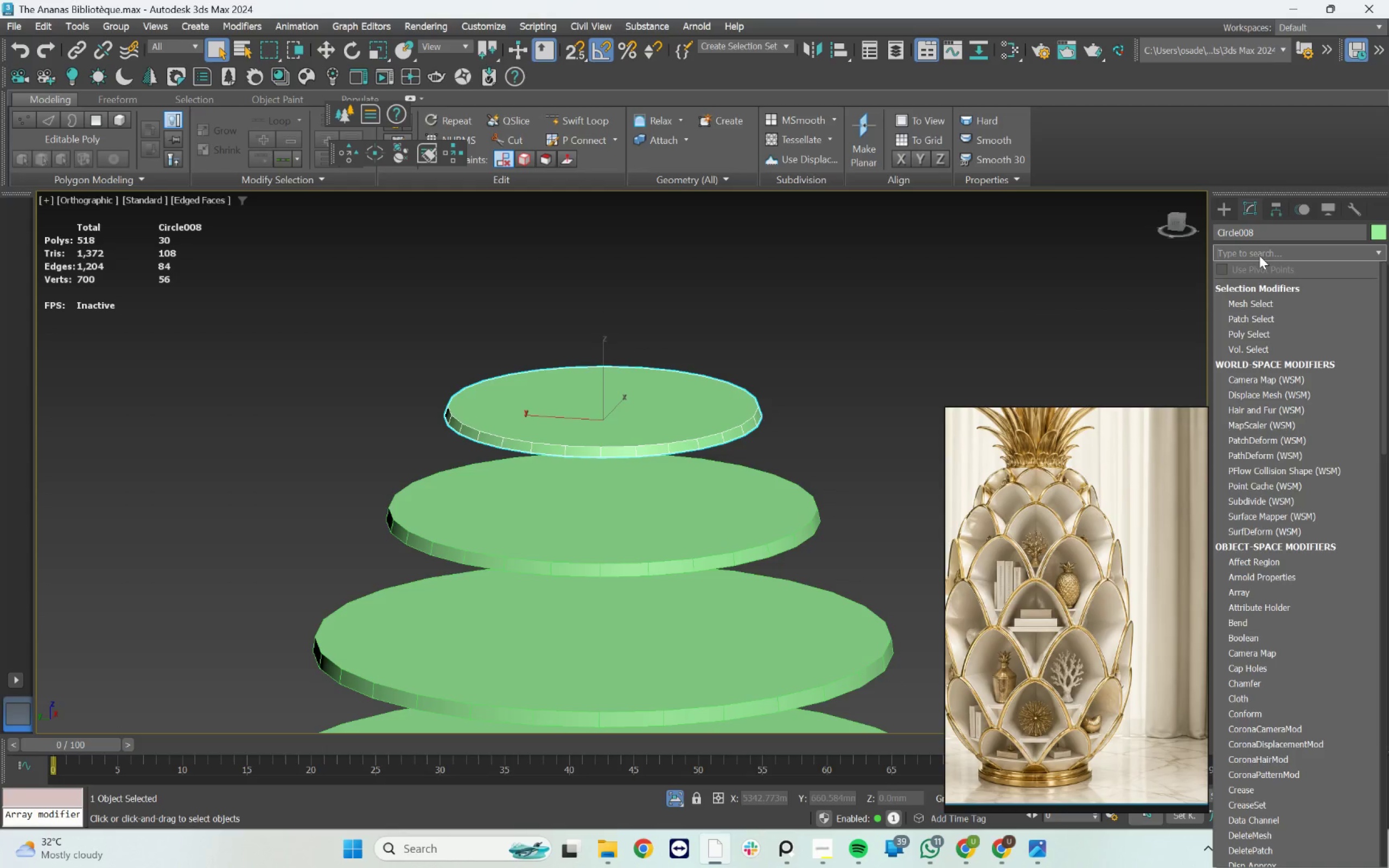 
type(ed)
 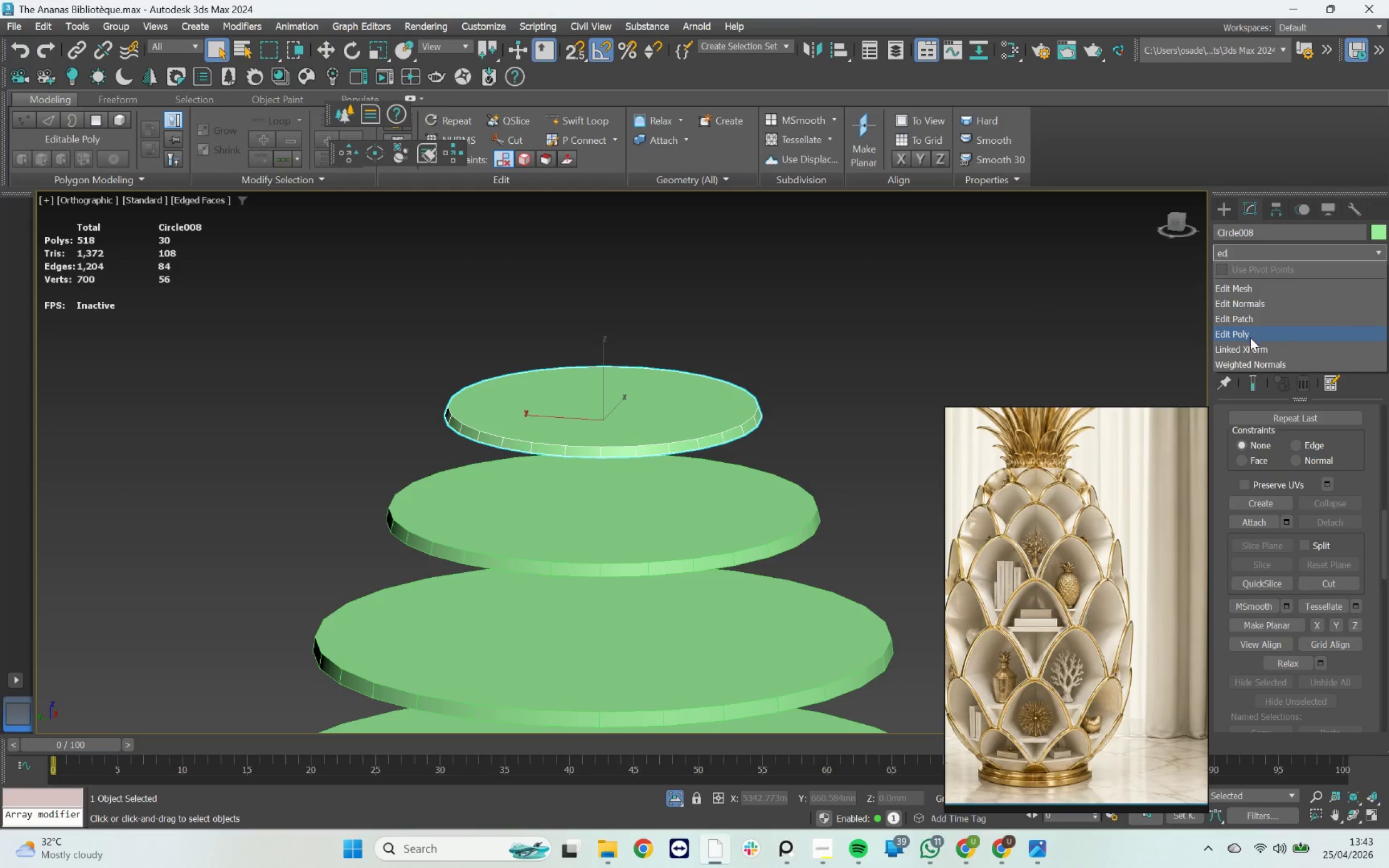 
left_click([1248, 337])
 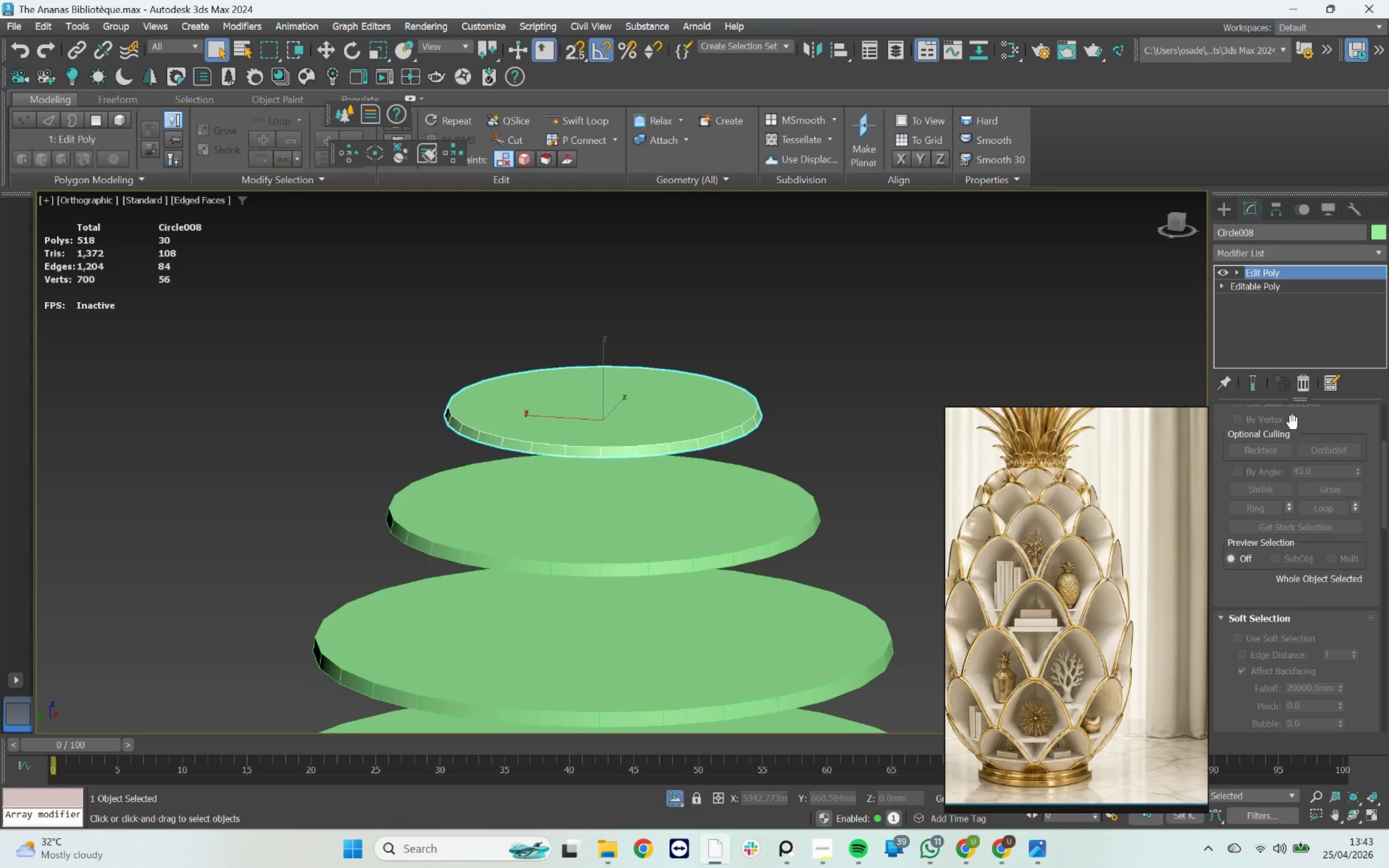 
key(4)
 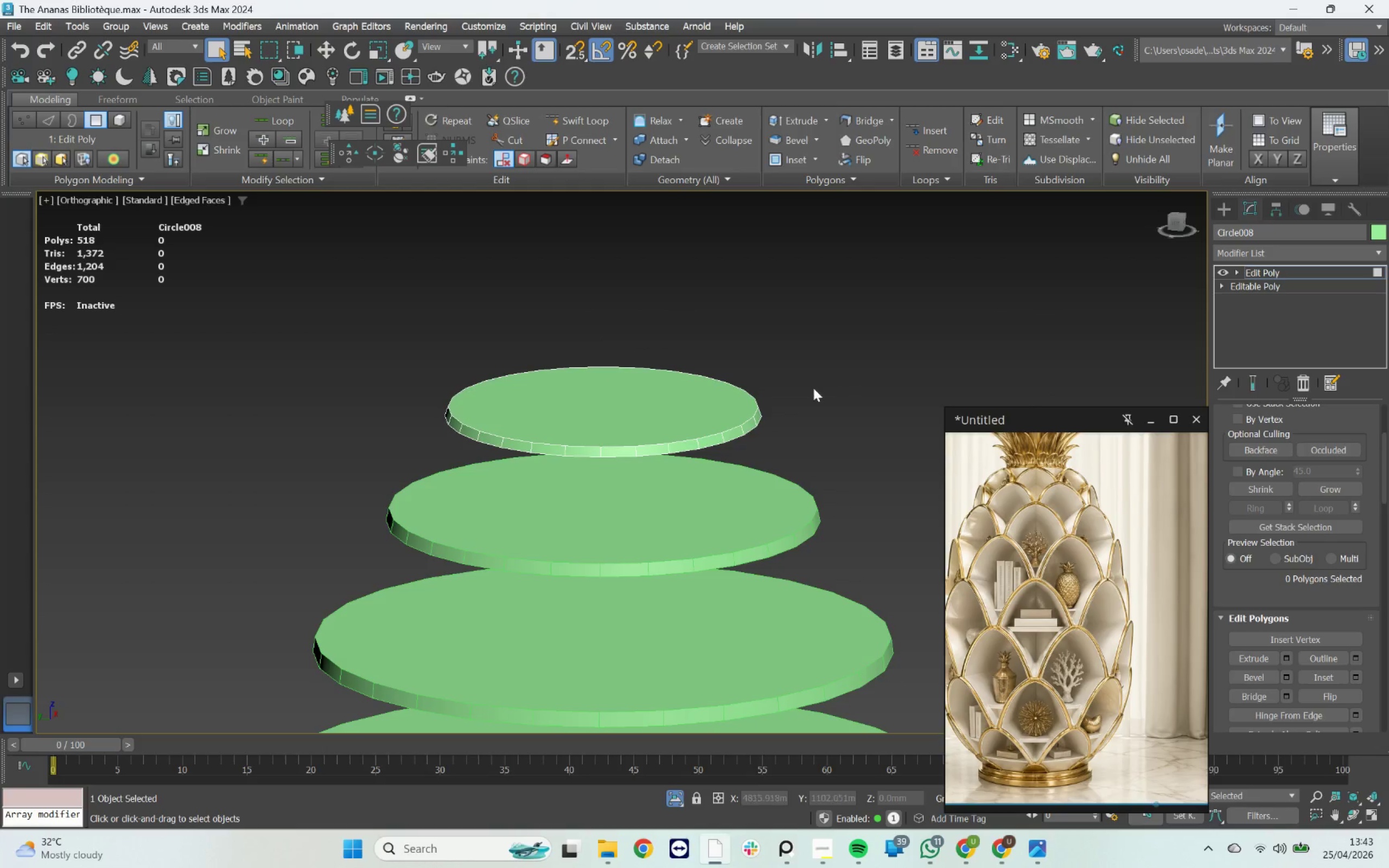 
left_click([646, 435])
 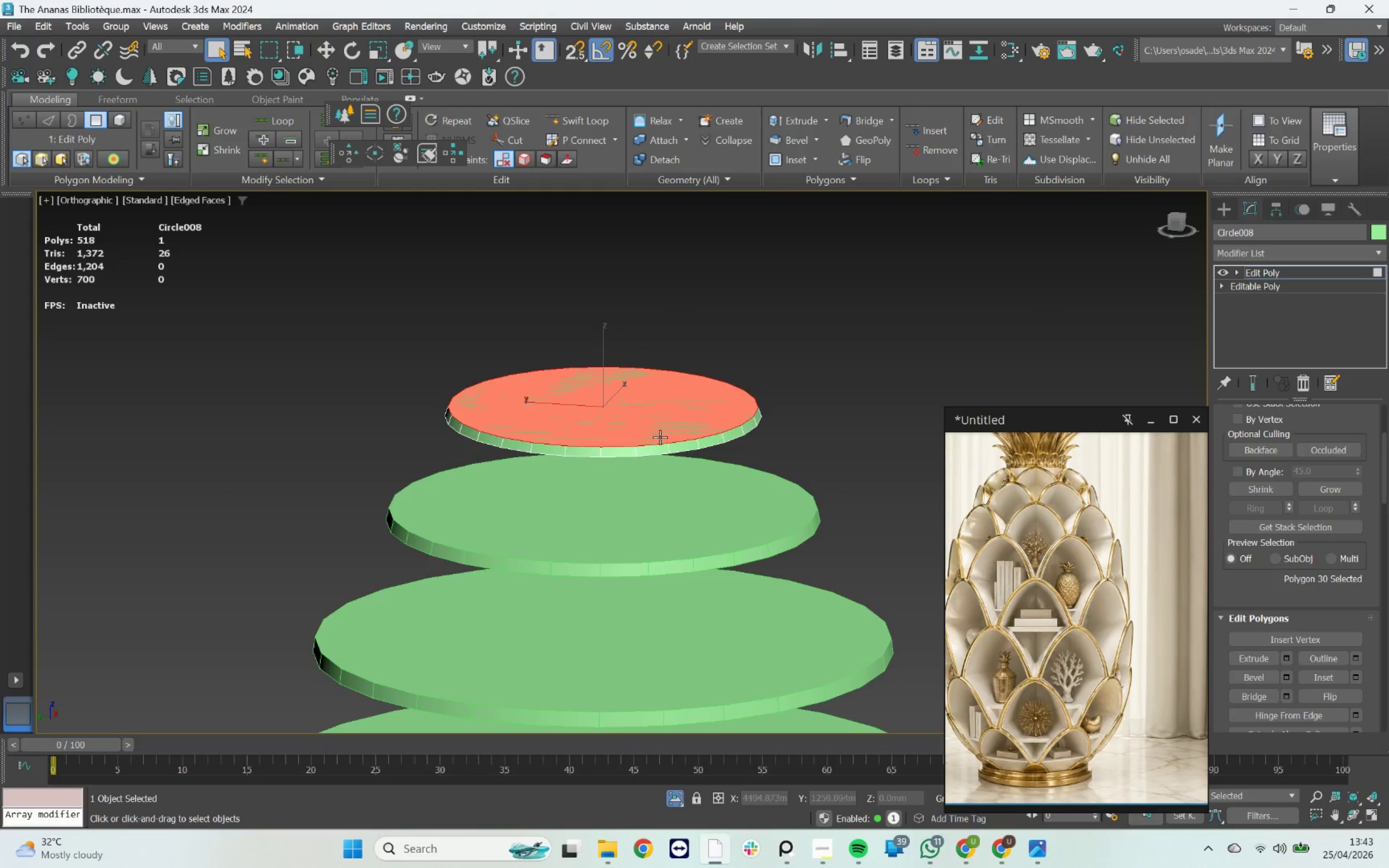 
hold_key(key=AltLeft, duration=0.37)
 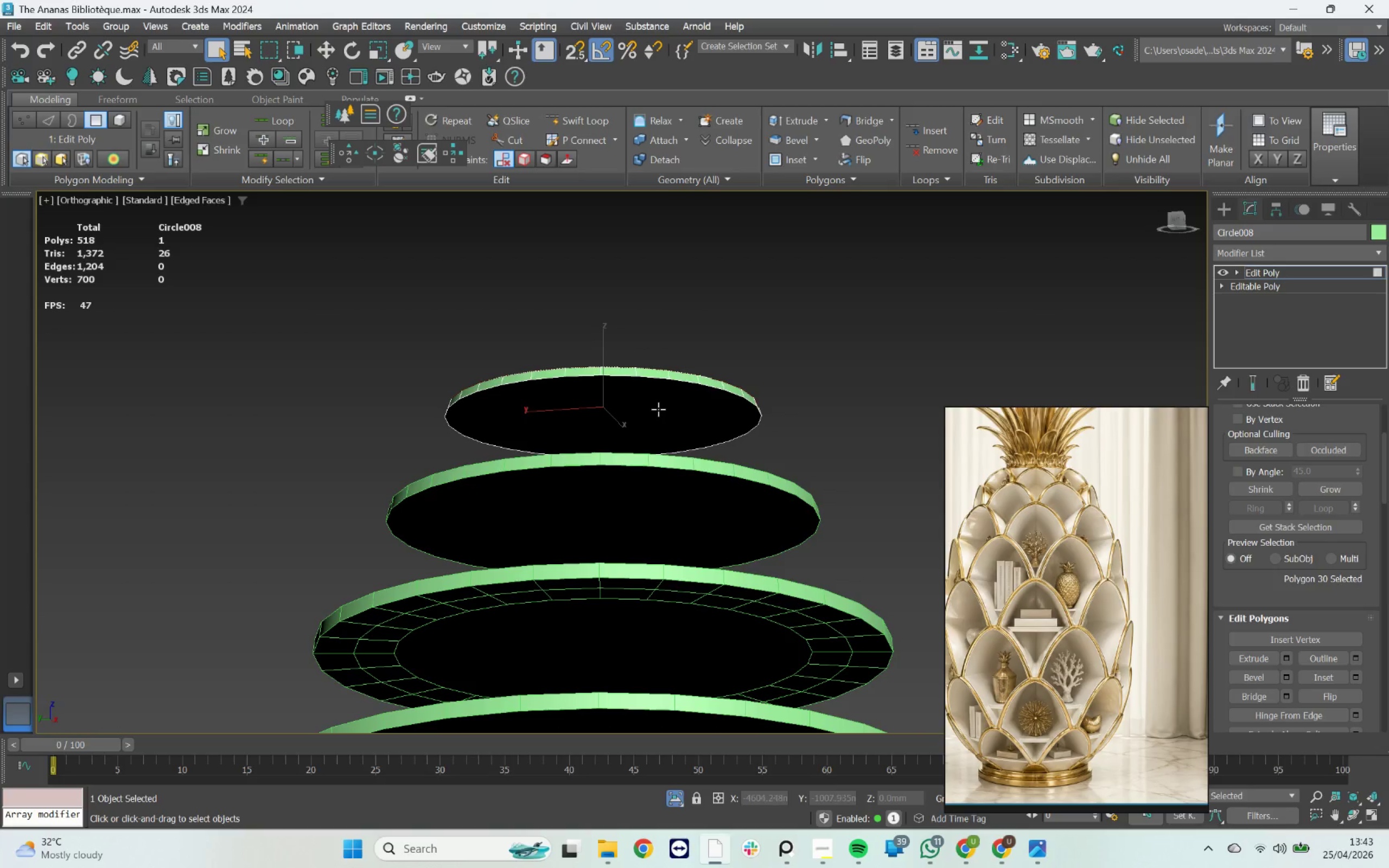 
key(Control+ControlLeft)
 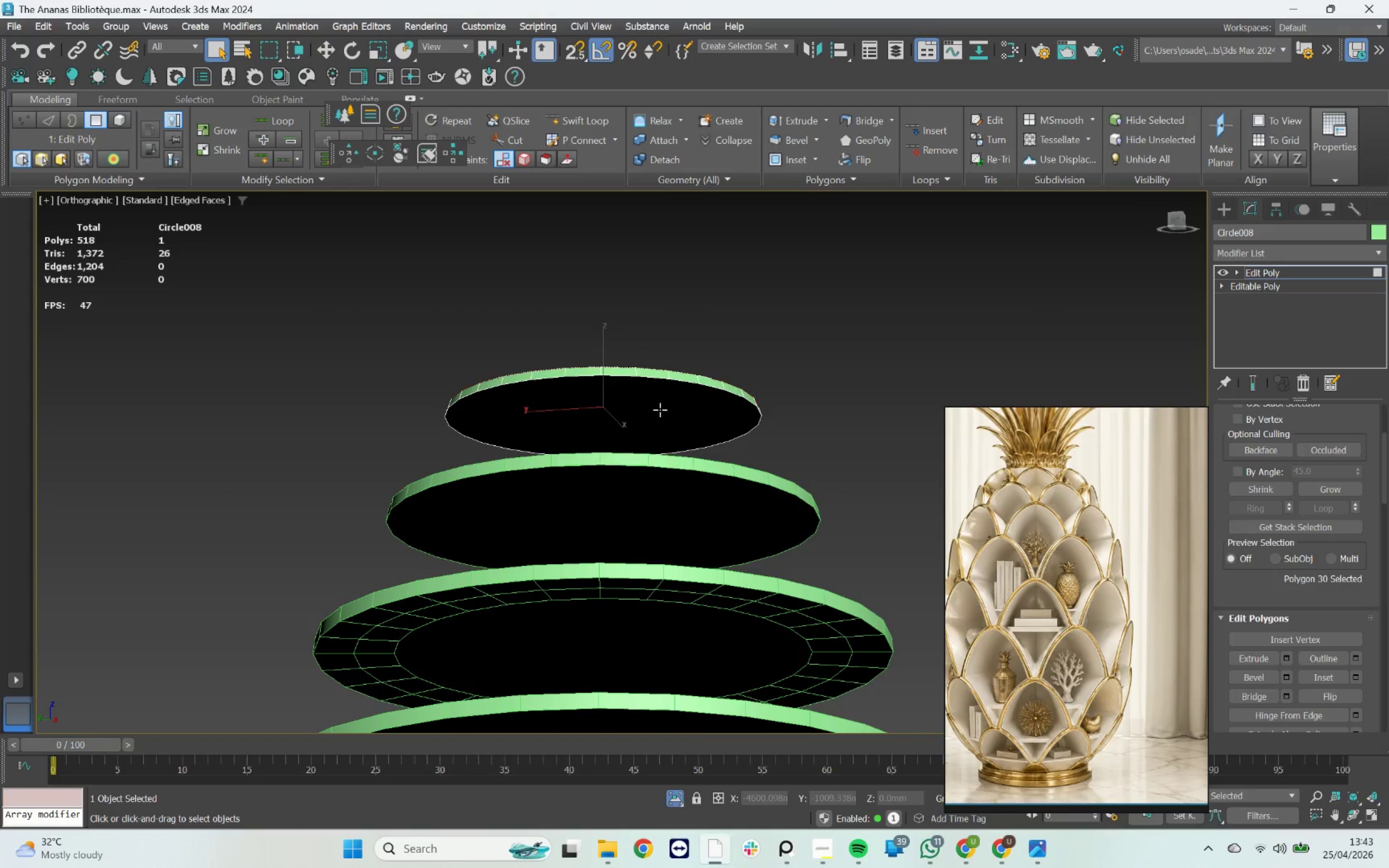 
left_click([660, 410])
 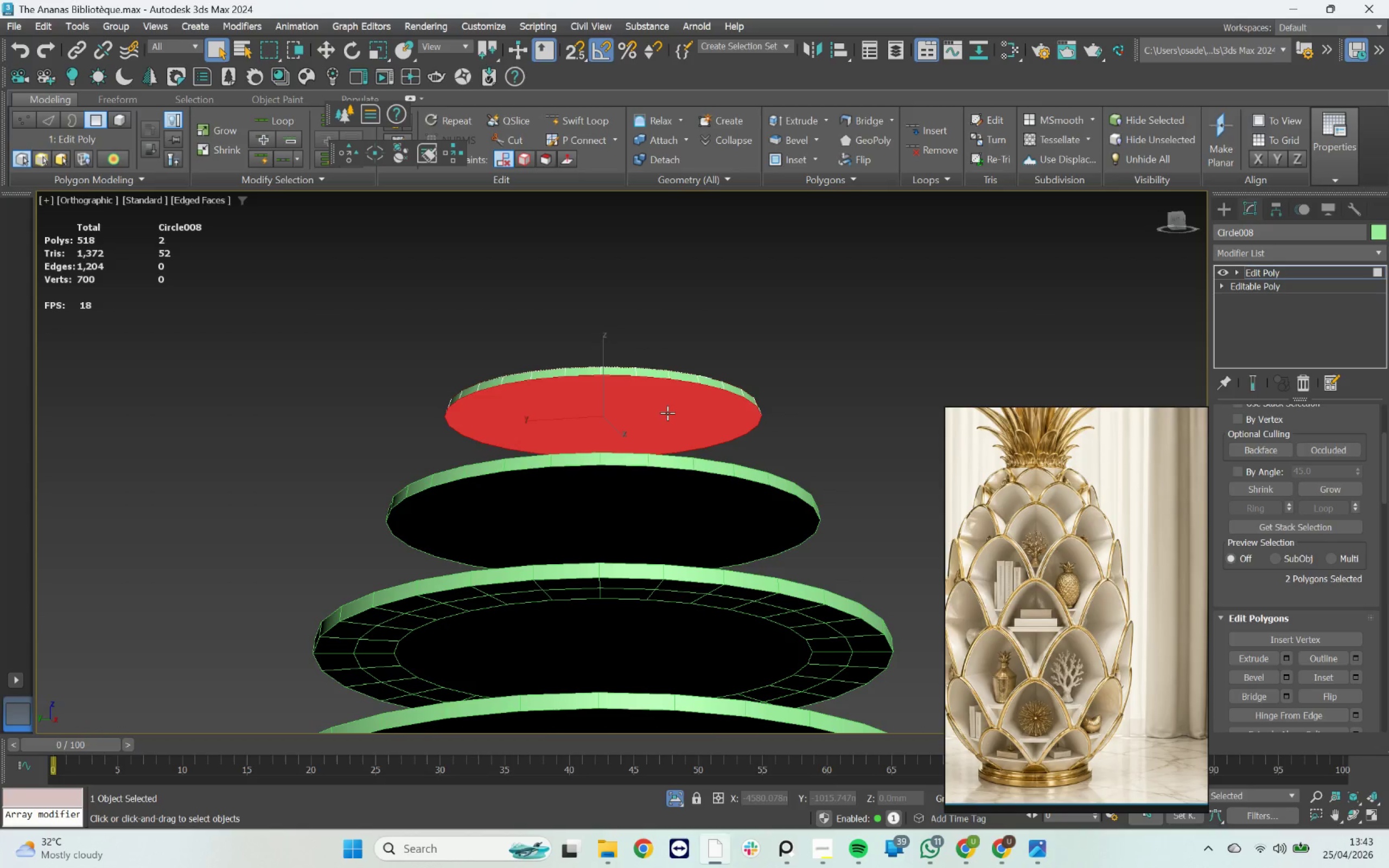 
hold_key(key=AltLeft, duration=0.42)
 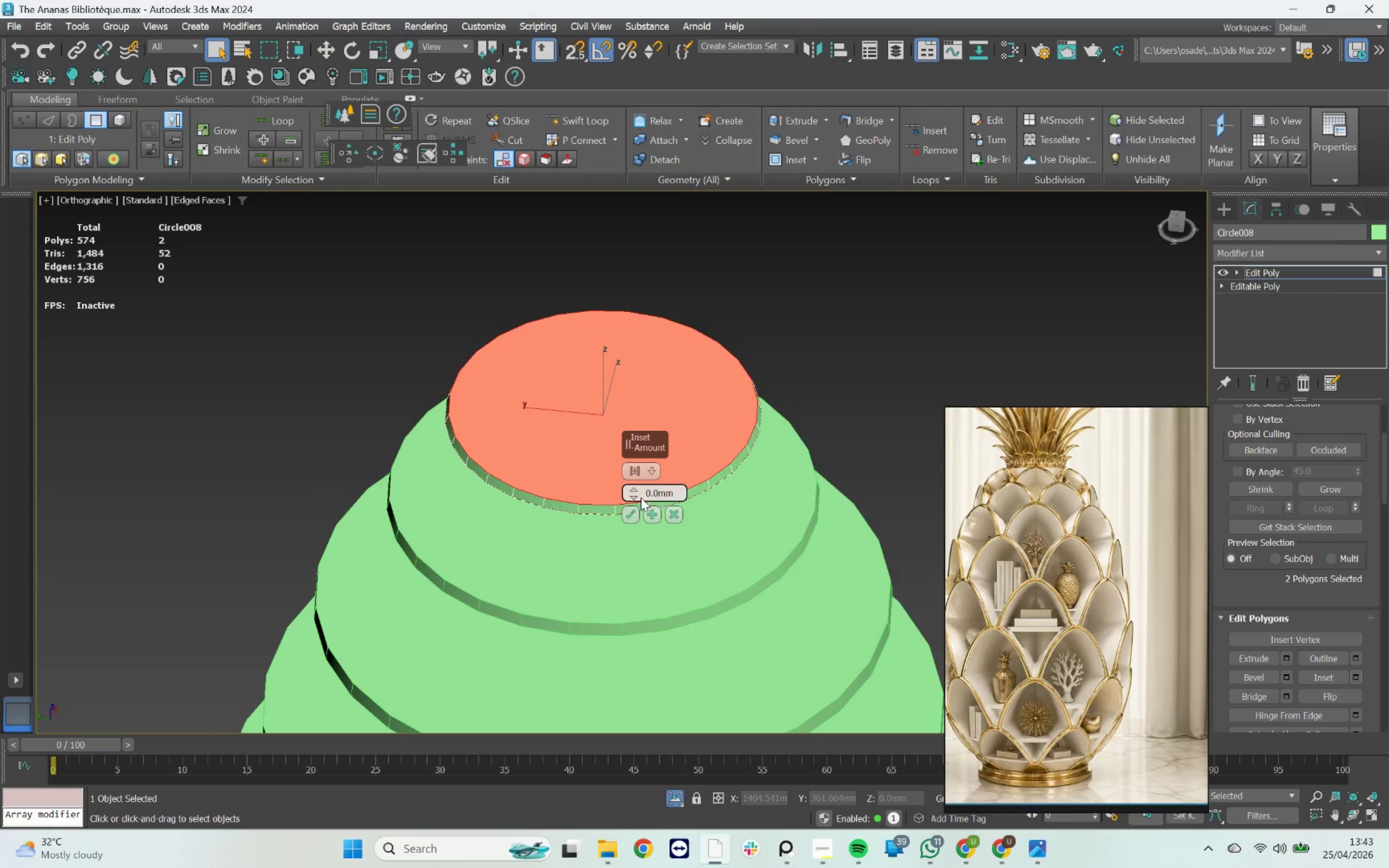 
left_click_drag(start_coordinate=[646, 492], to_coordinate=[730, 501])
 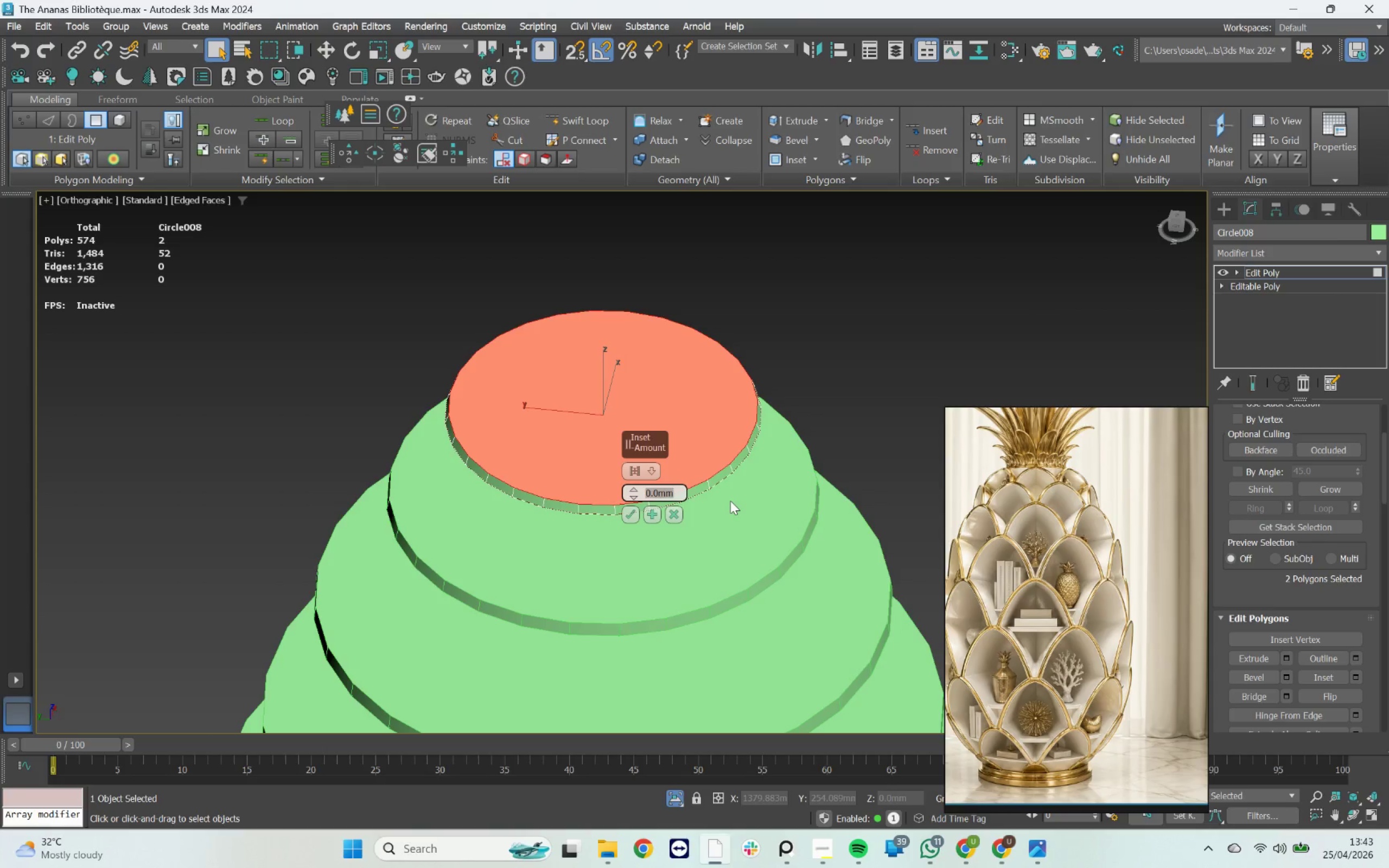 
left_click([730, 501])
 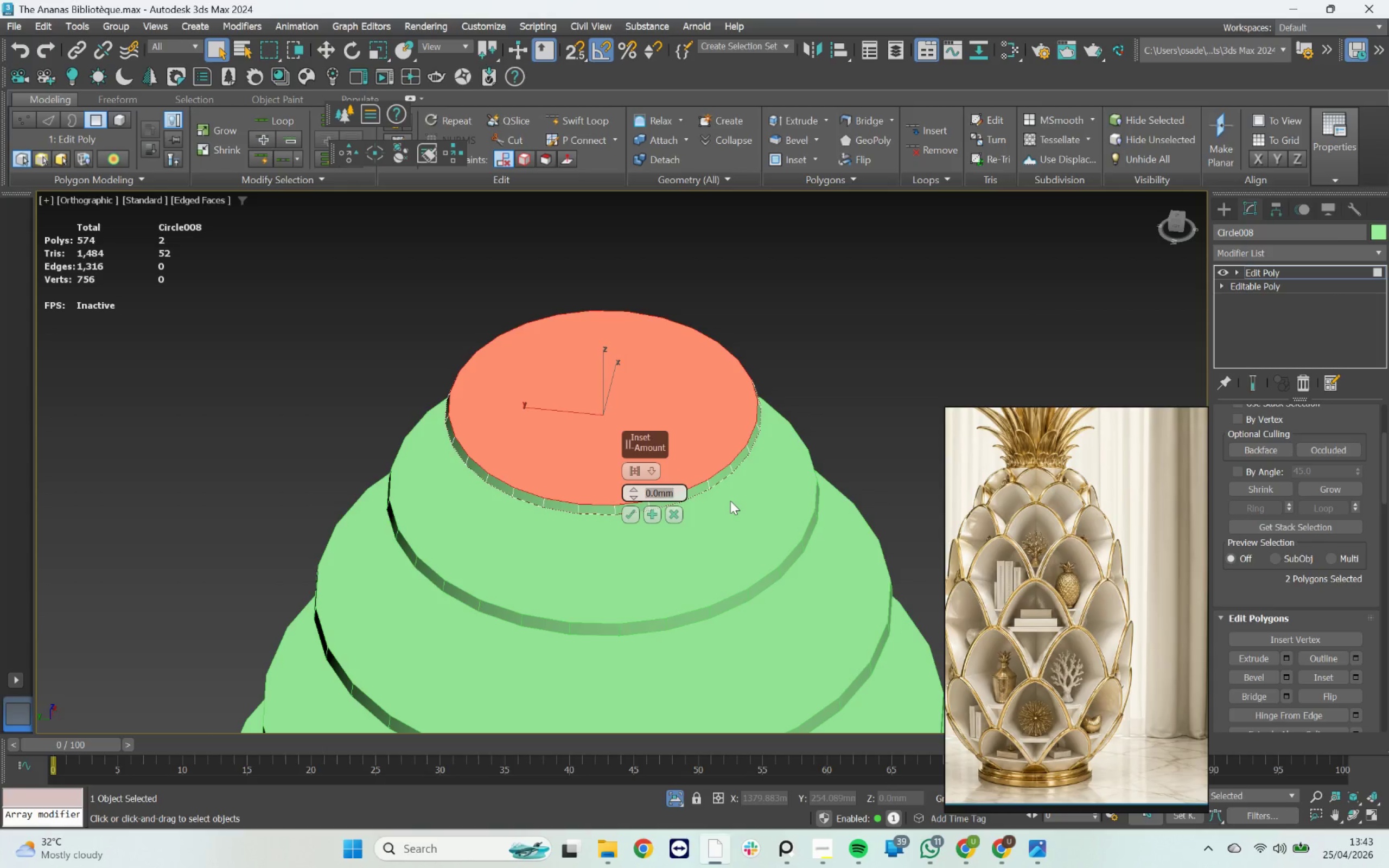 
type(50)
 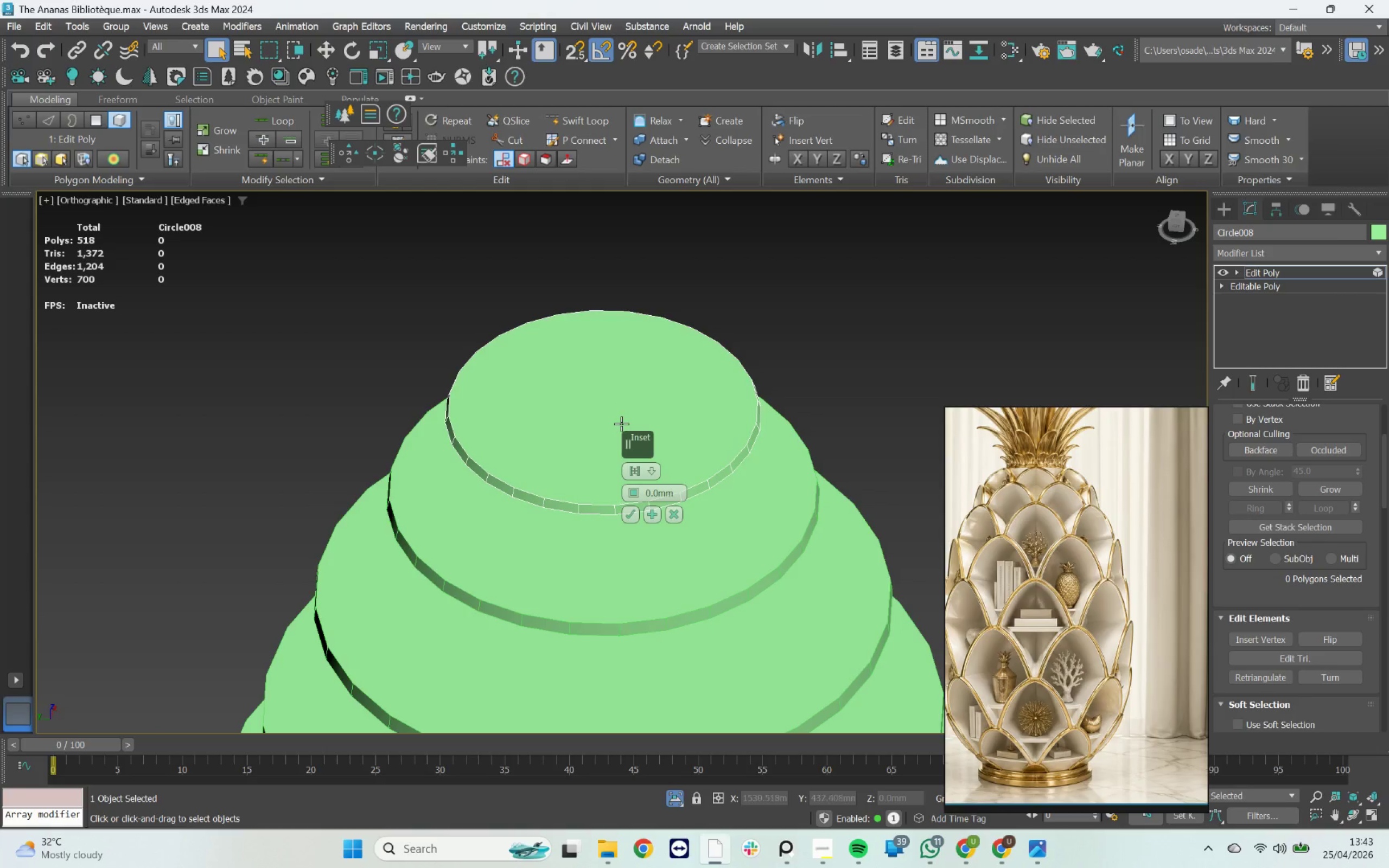 
left_click([594, 432])
 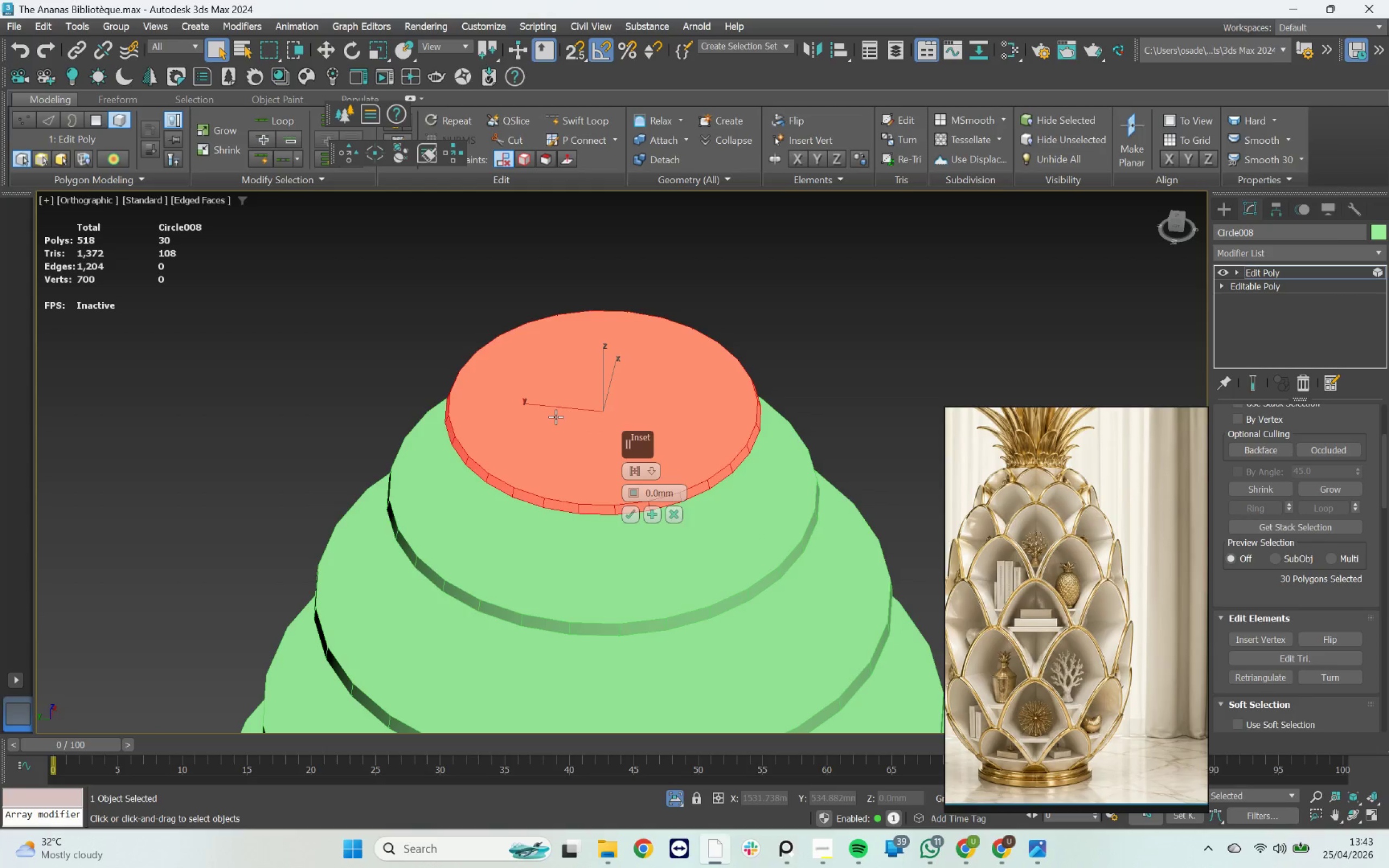 
type(54)
 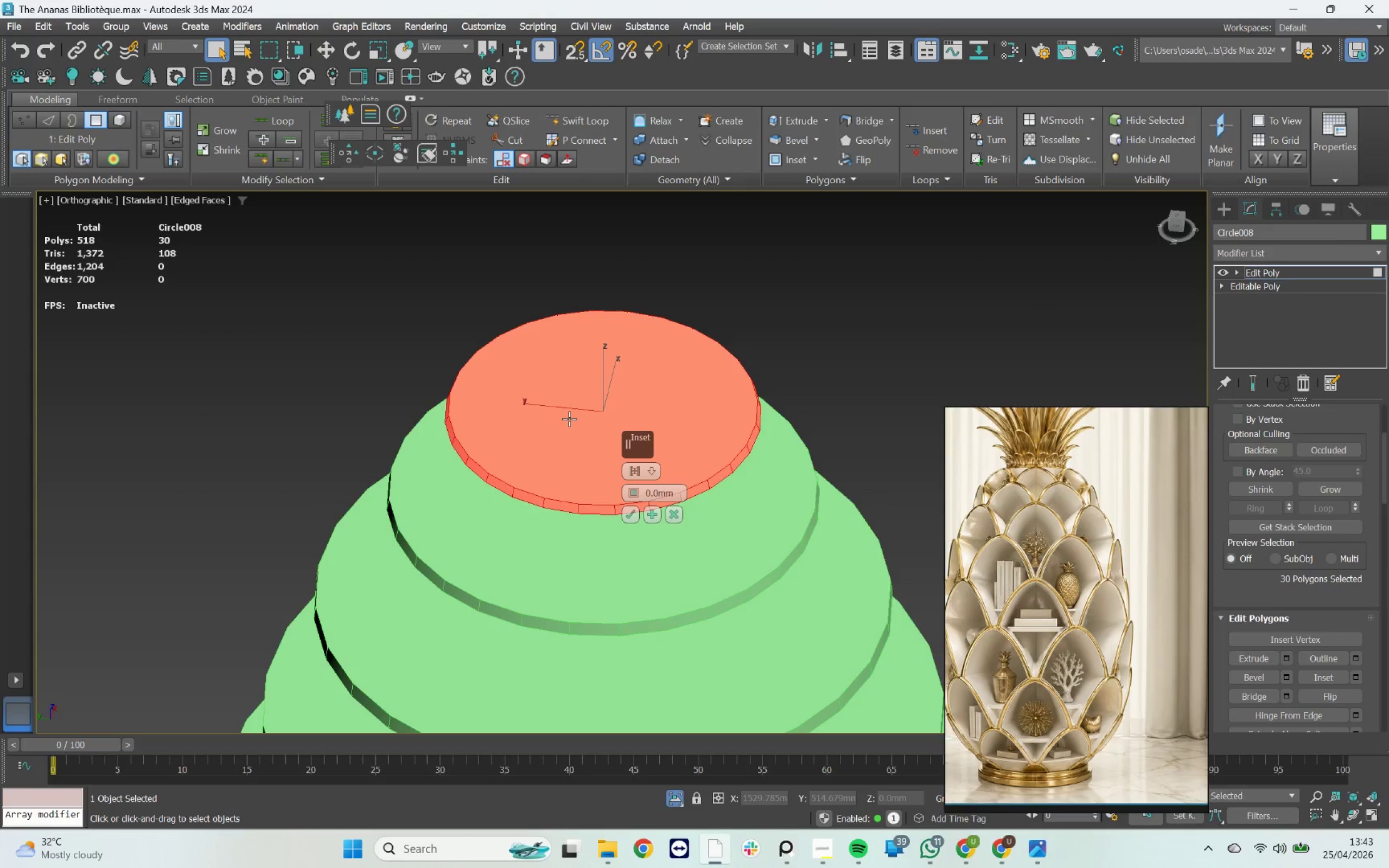 
left_click([569, 419])
 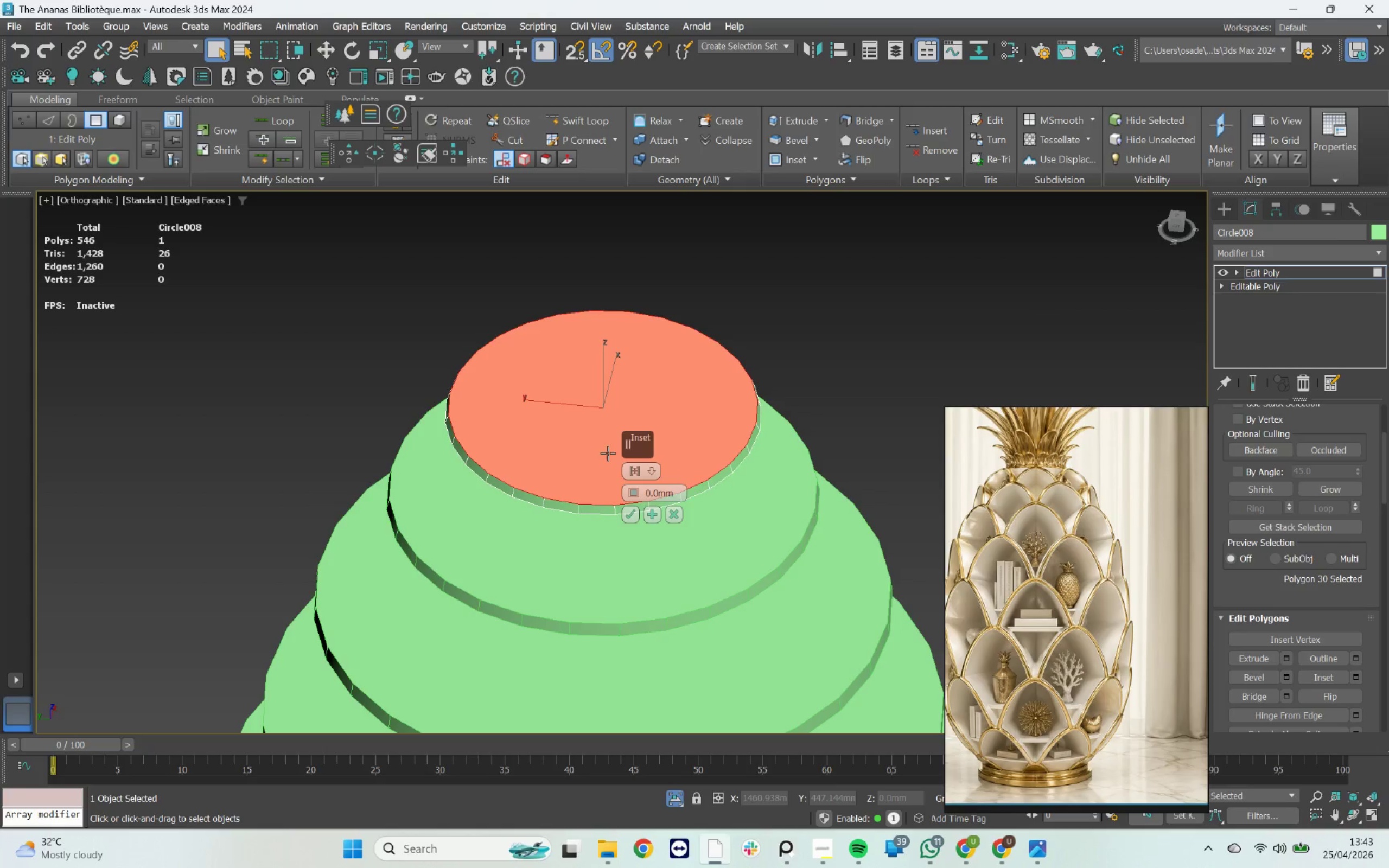 
hold_key(key=AltLeft, duration=0.35)
 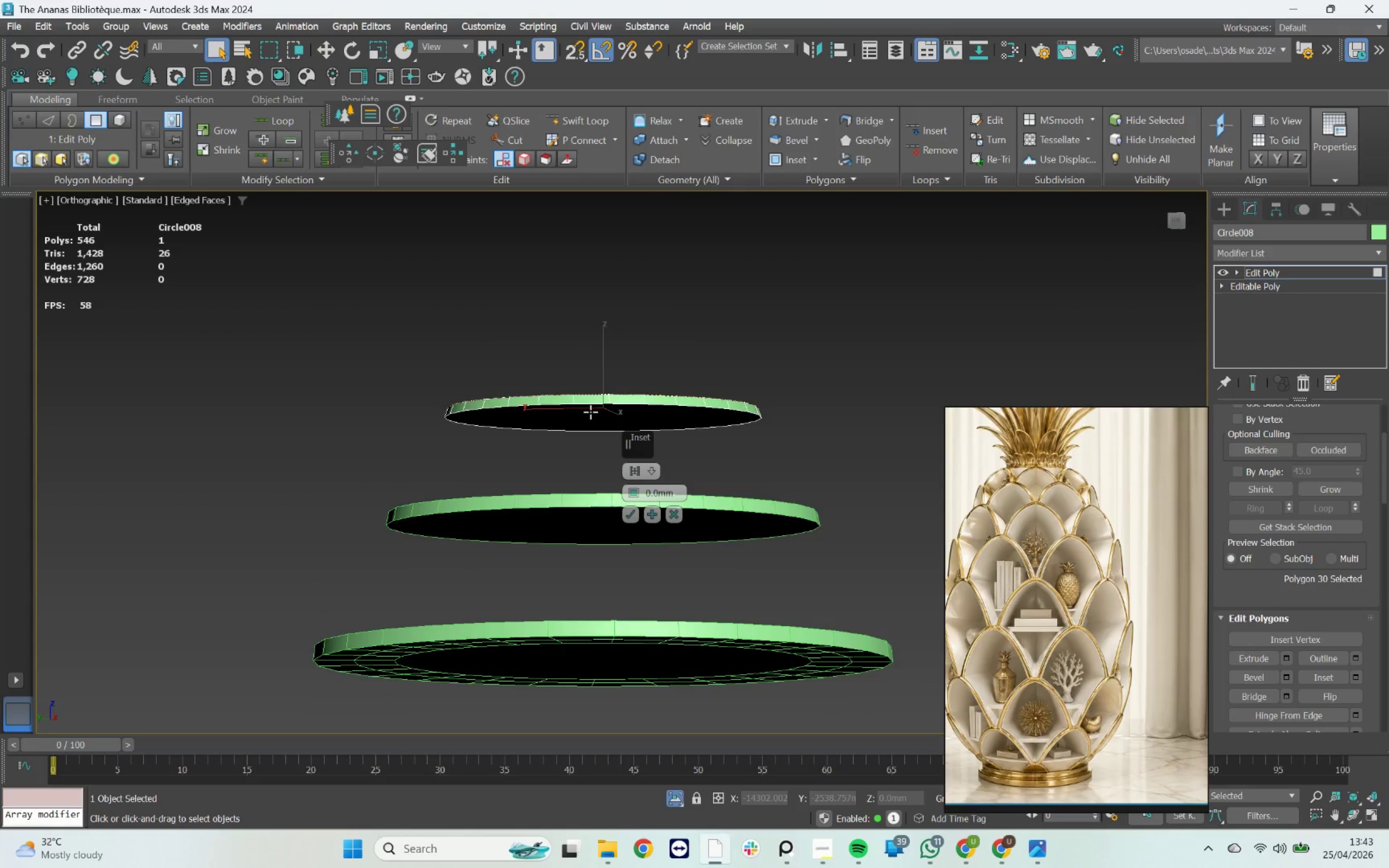 
hold_key(key=ControlLeft, duration=0.31)
left_click([590, 413])
 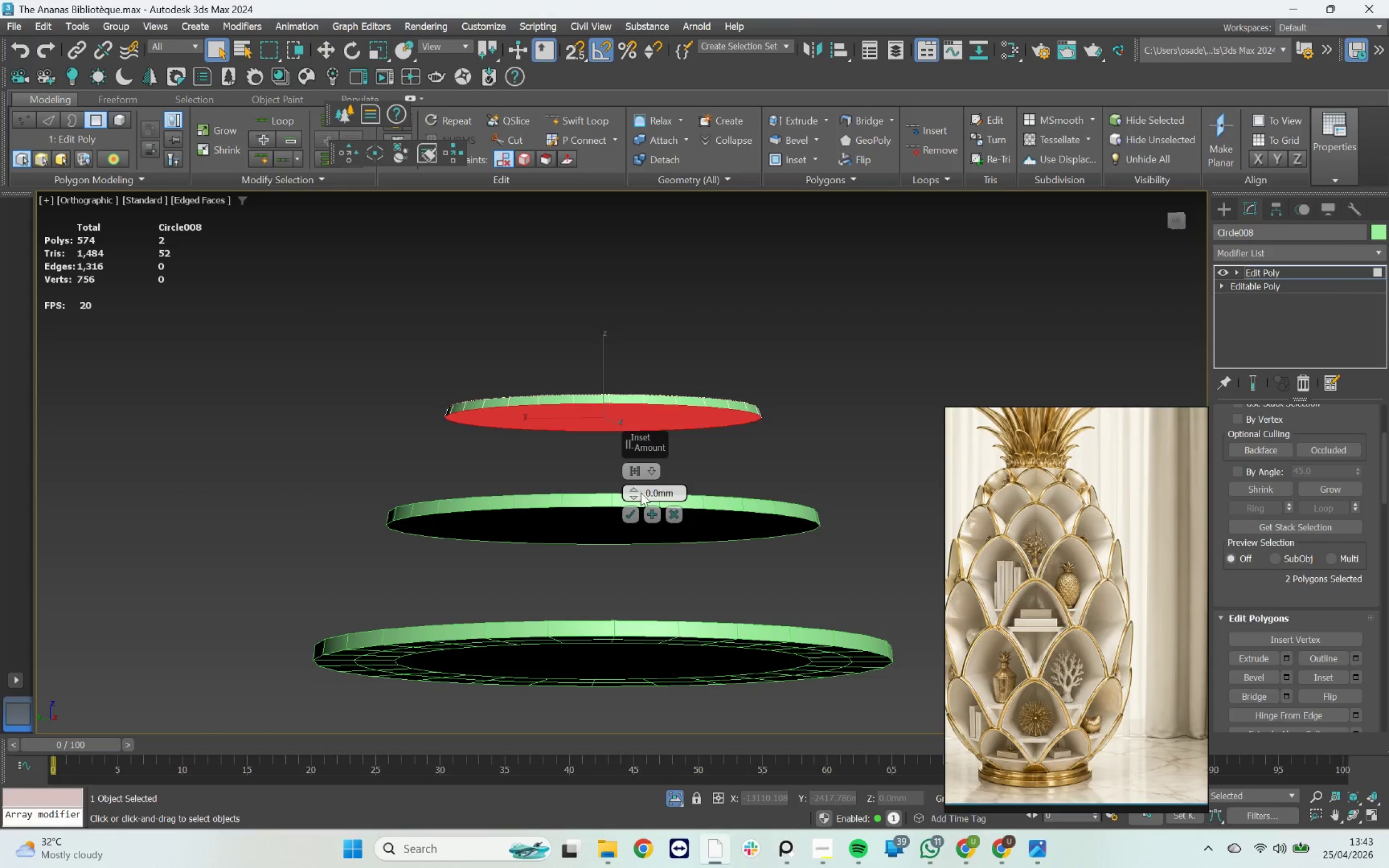 
left_click_drag(start_coordinate=[646, 494], to_coordinate=[723, 489])
 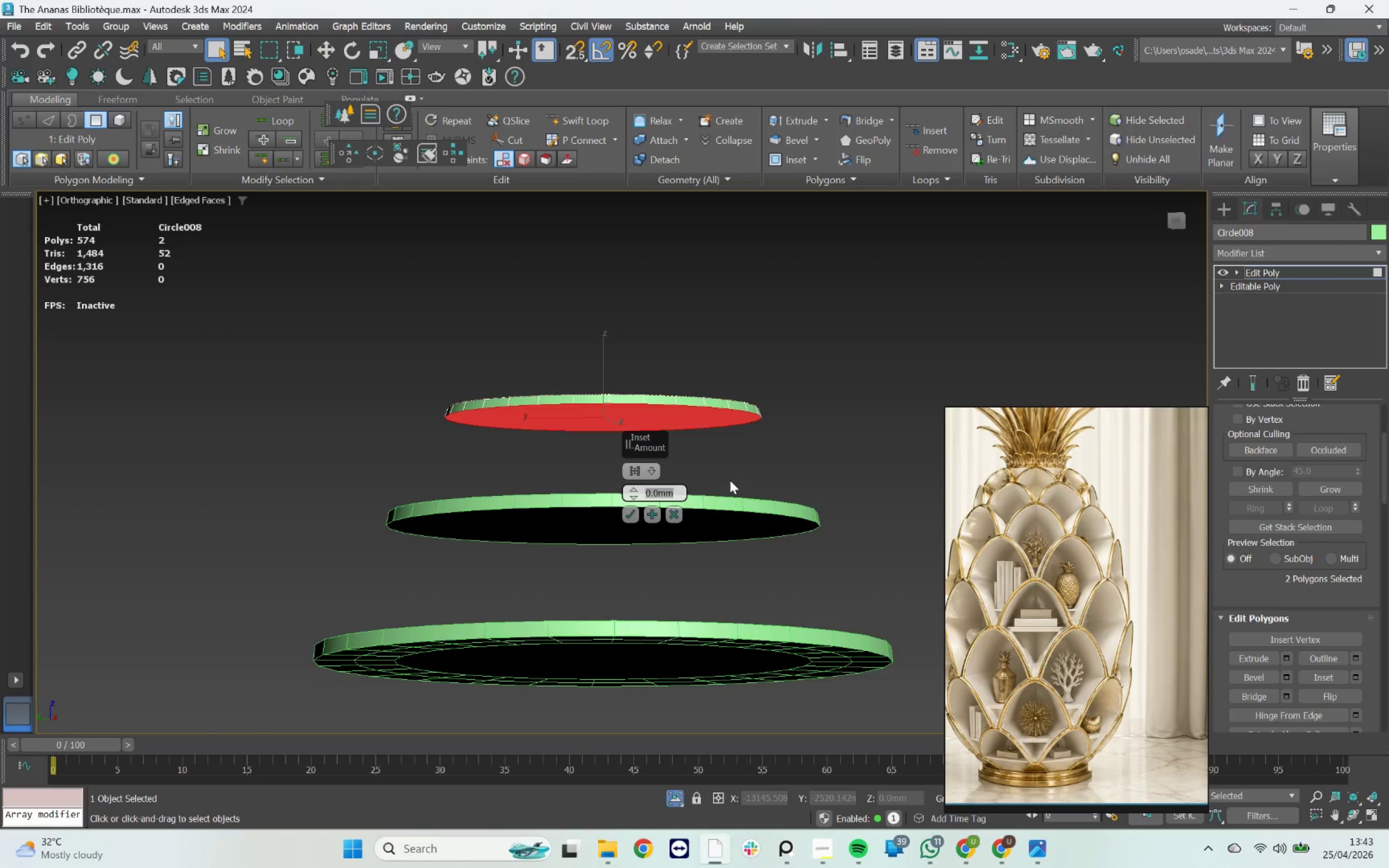 
type(50)
 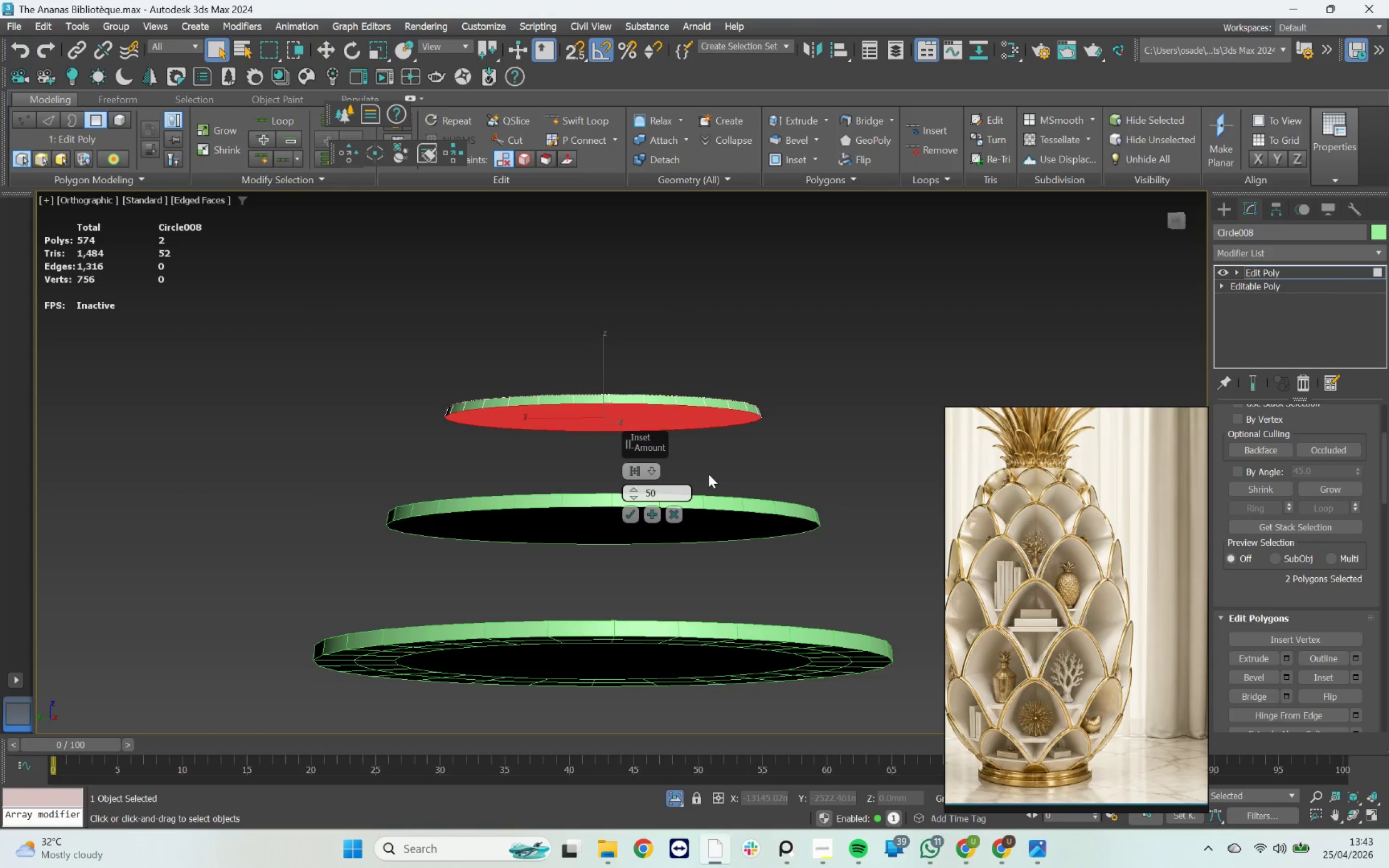 
left_click([648, 469])
 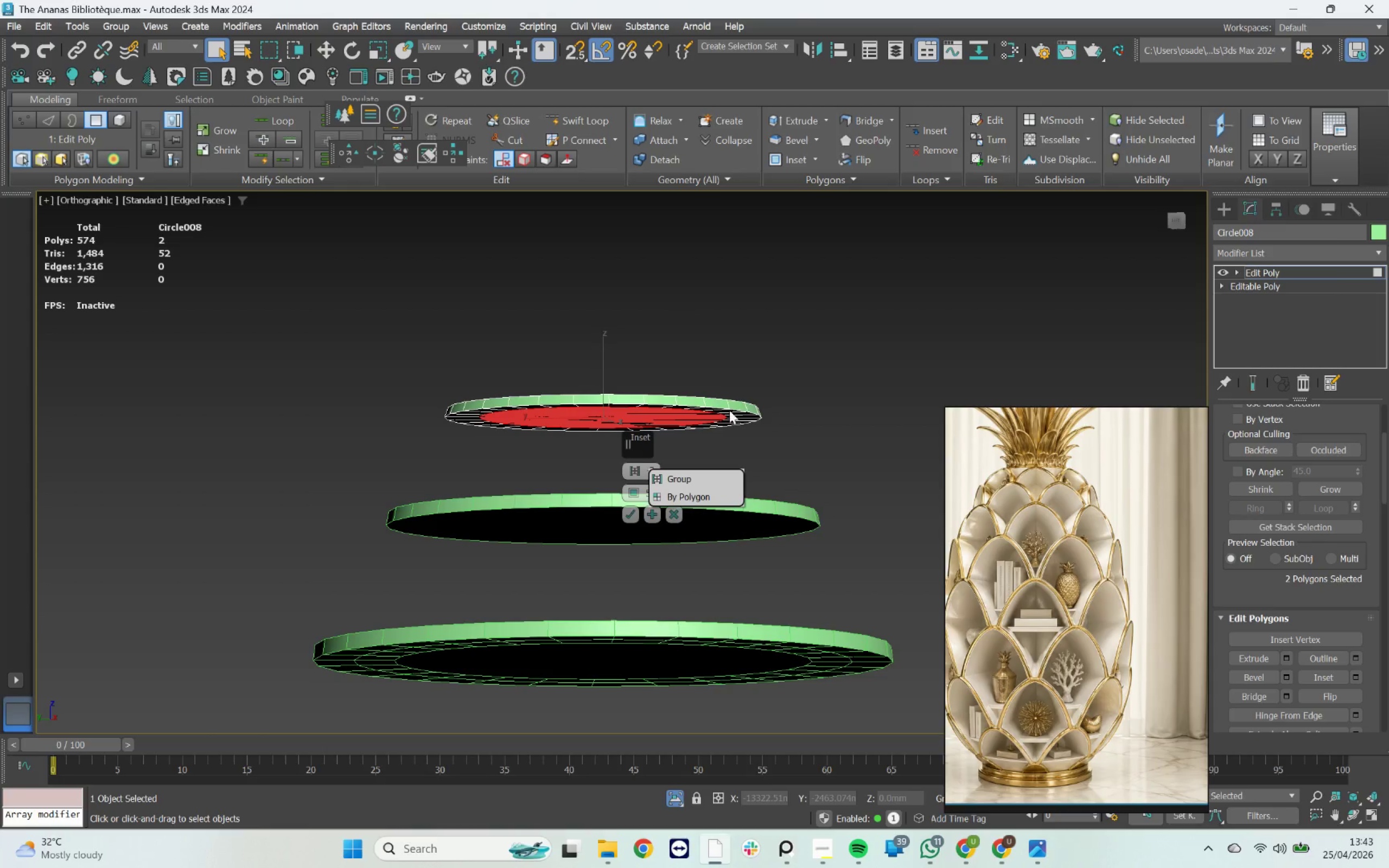 
hold_key(key=AltLeft, duration=1.54)
 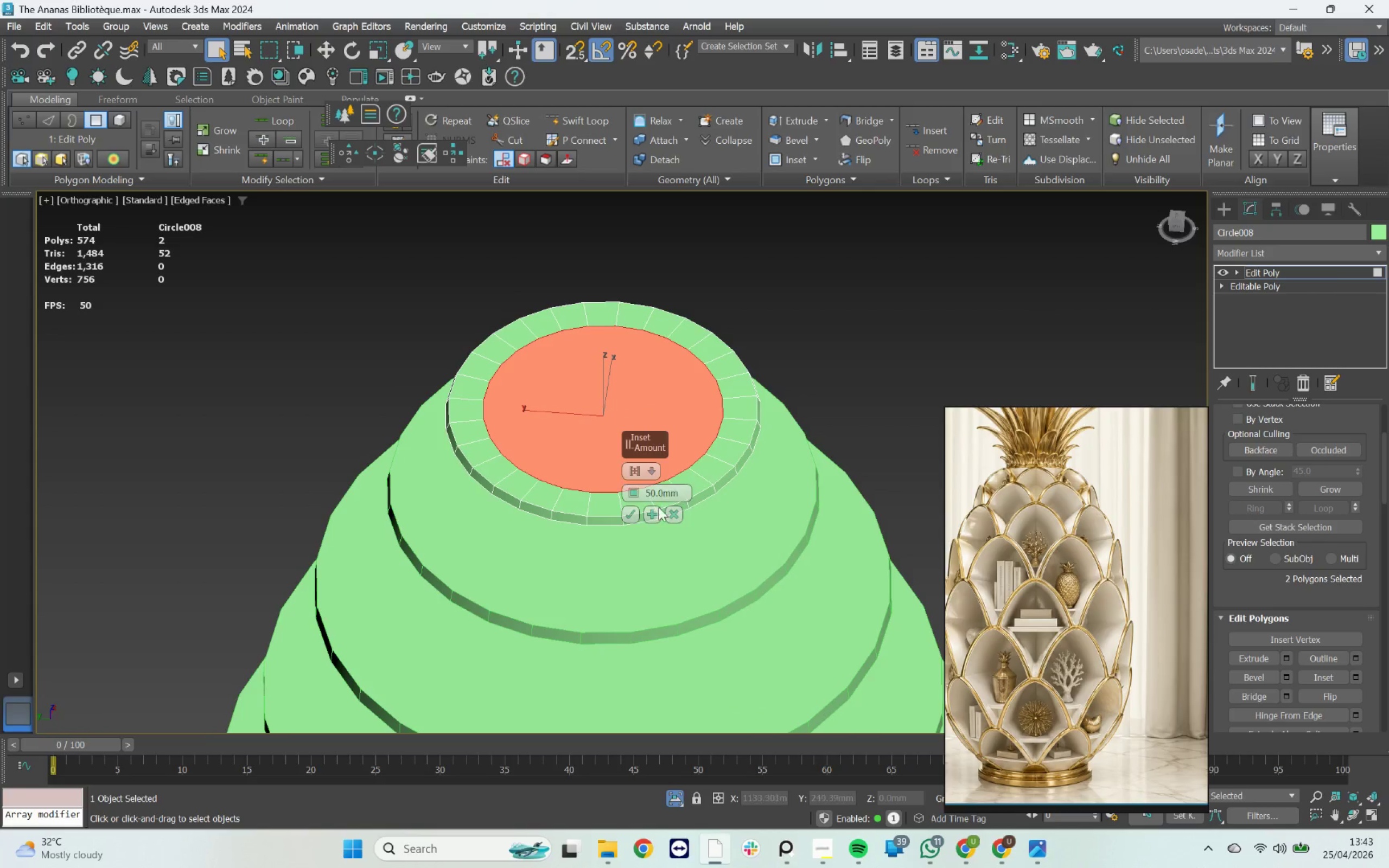 
left_click([652, 513])
 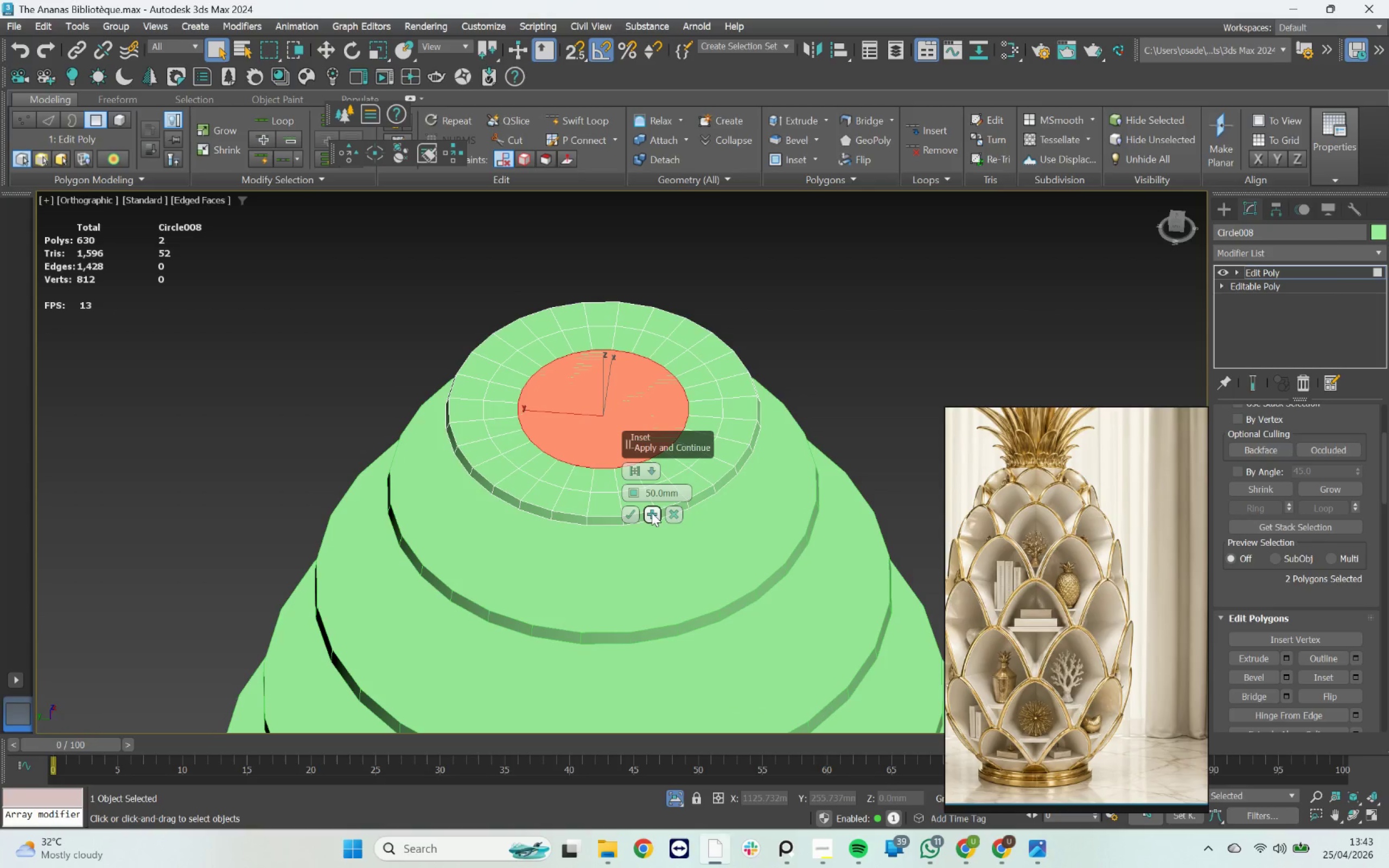 
scroll: coordinate [652, 513], scroll_direction: up, amount: 2.0
 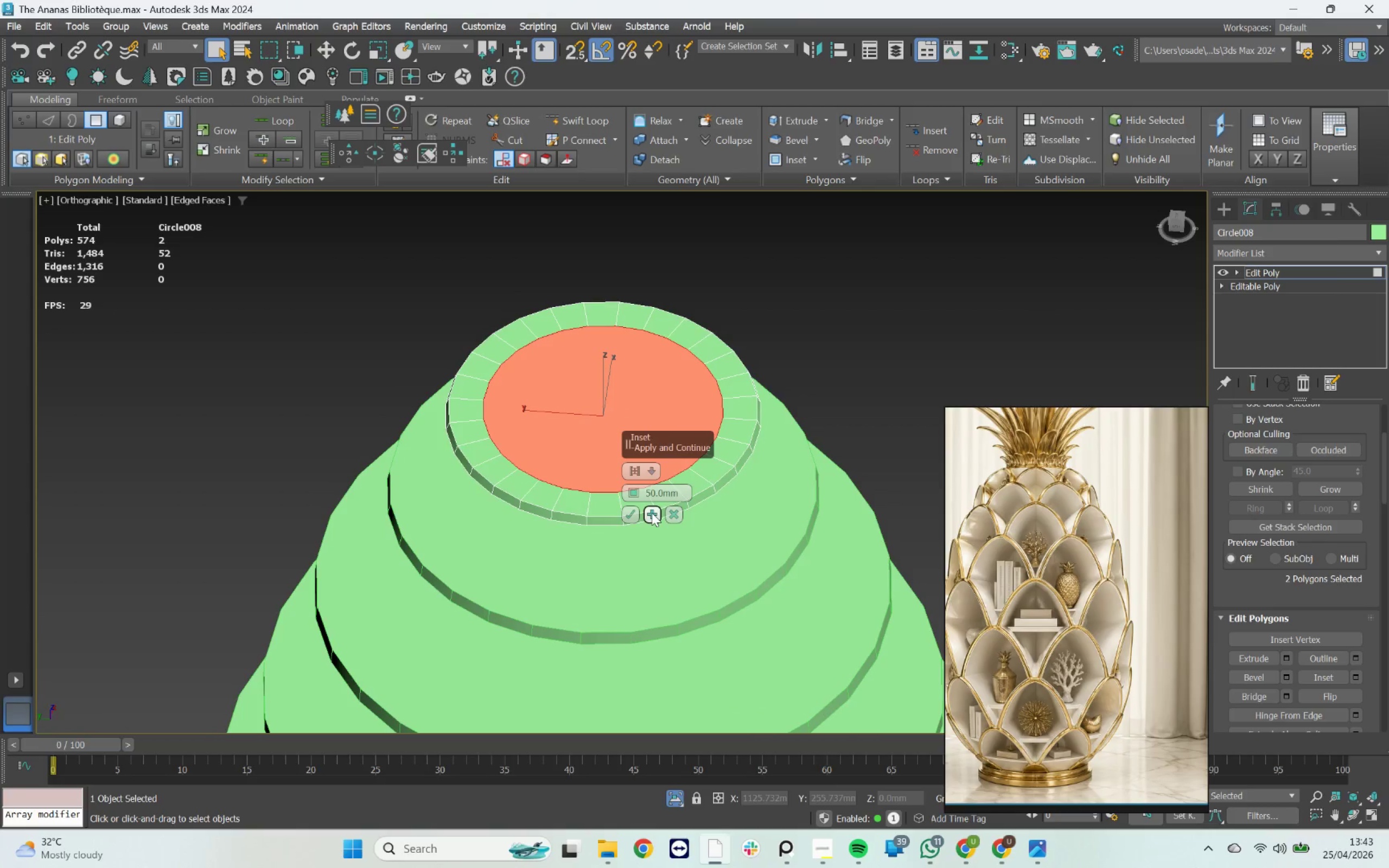 
left_click([652, 513])
 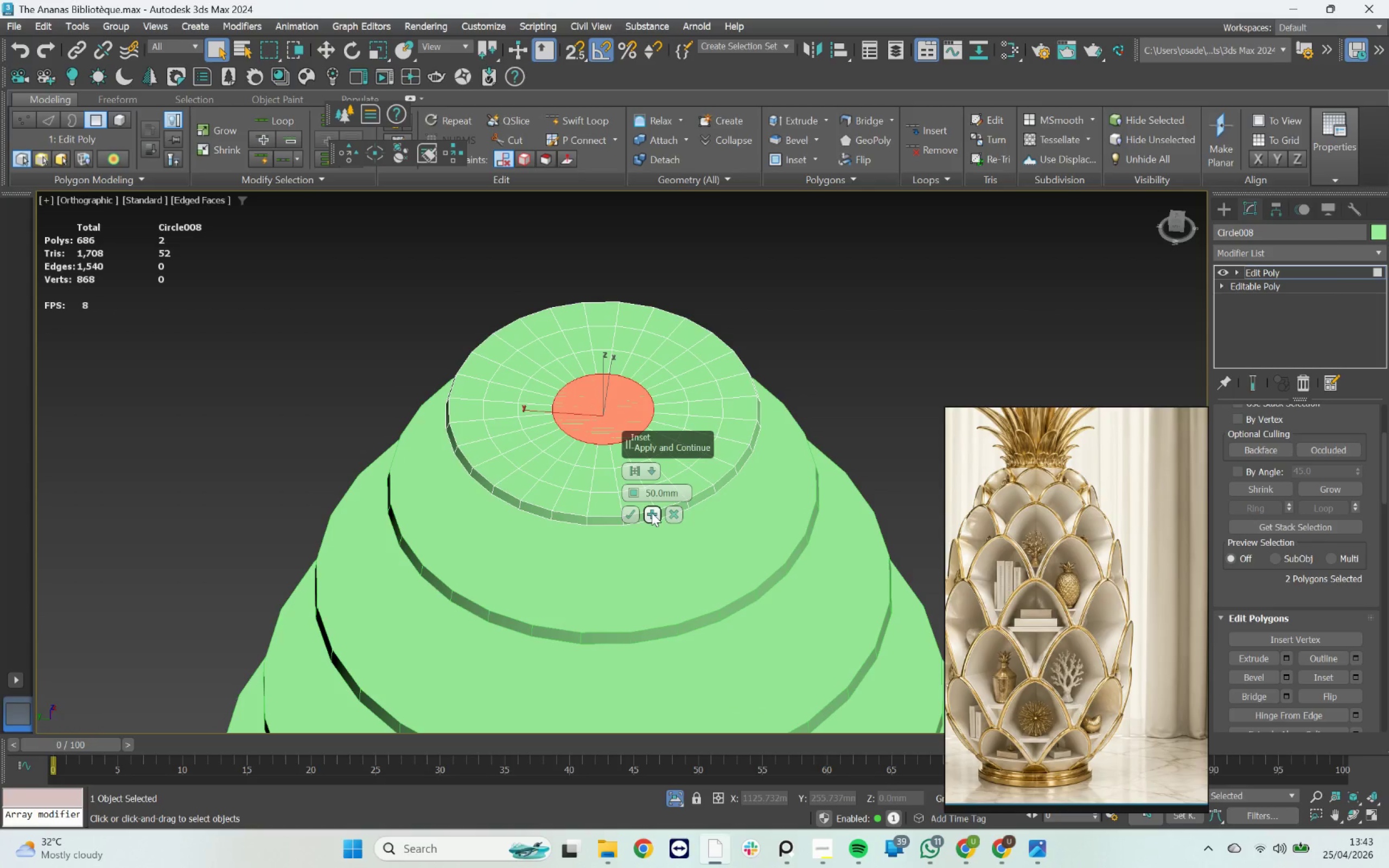 
left_click([652, 513])
 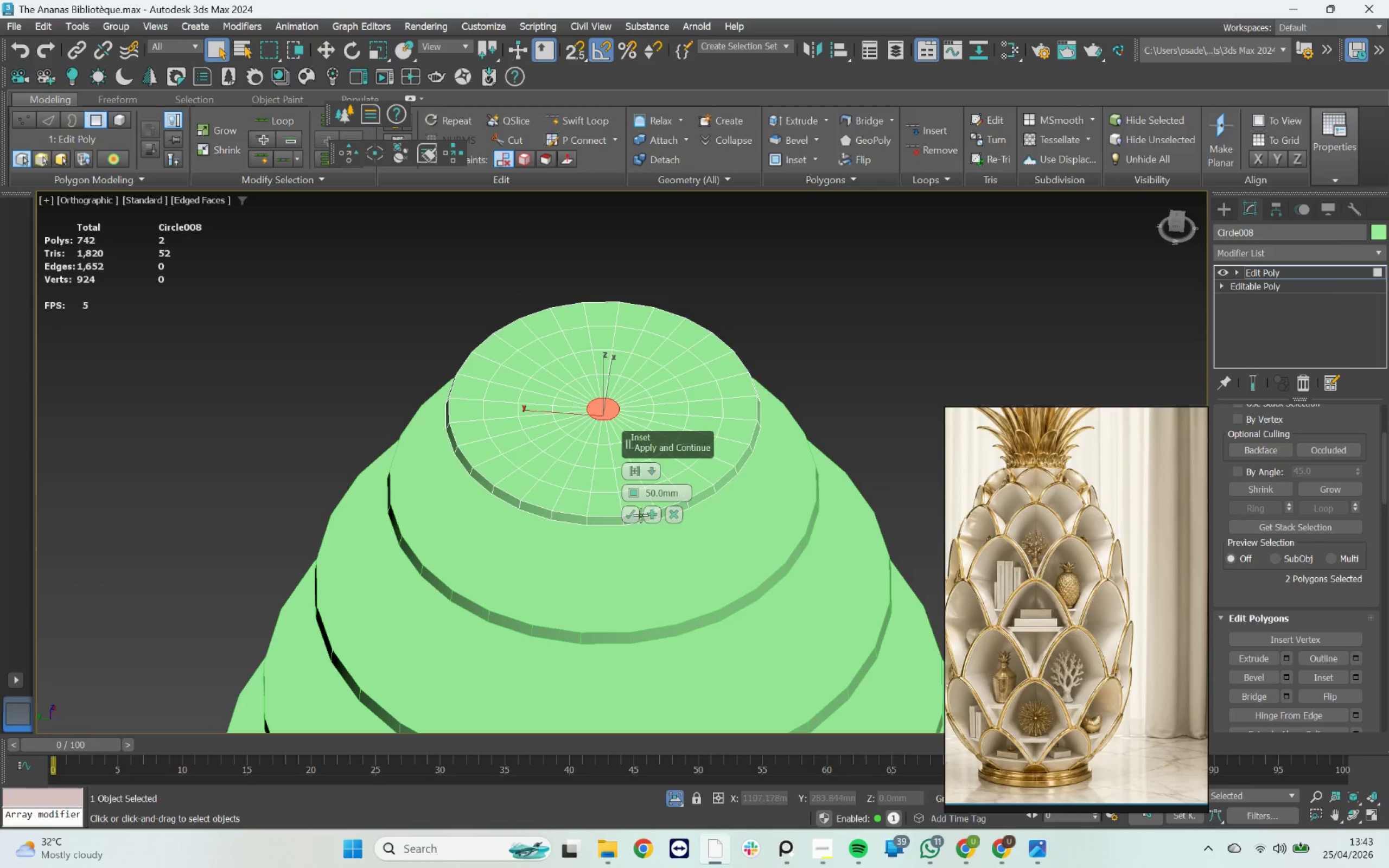 
left_click([633, 516])
 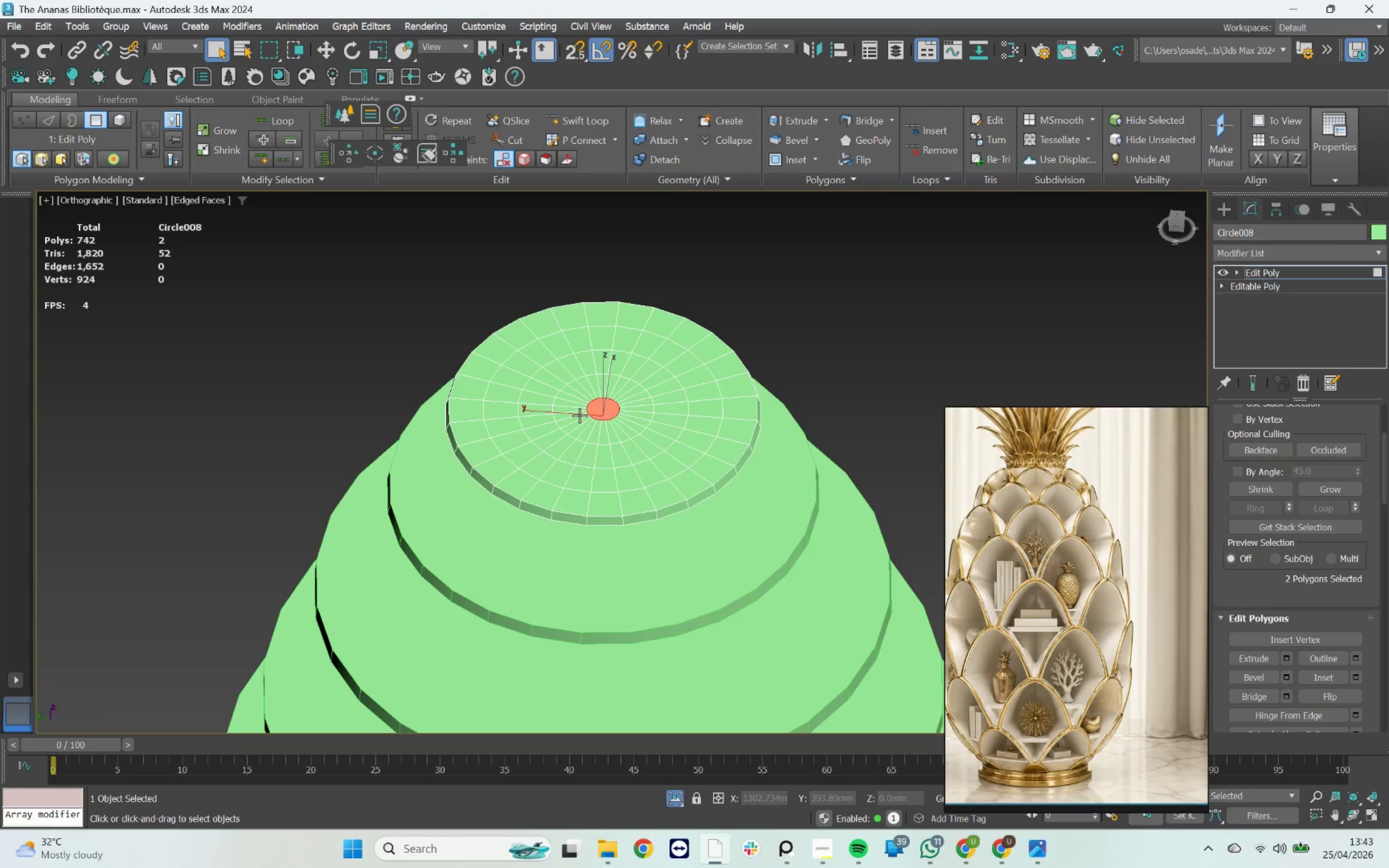 
key(Delete)
 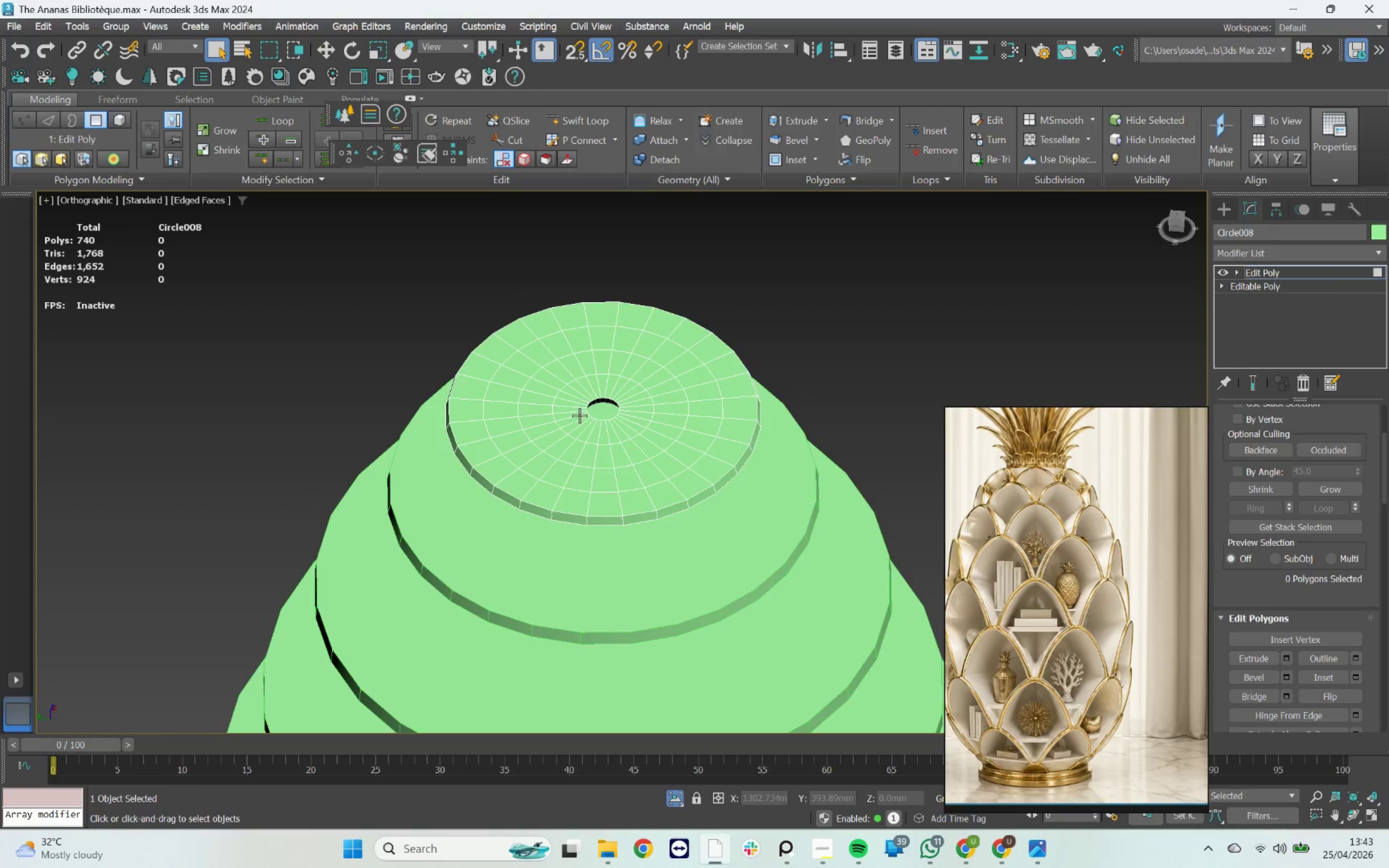 
scroll: coordinate [591, 405], scroll_direction: up, amount: 3.0
 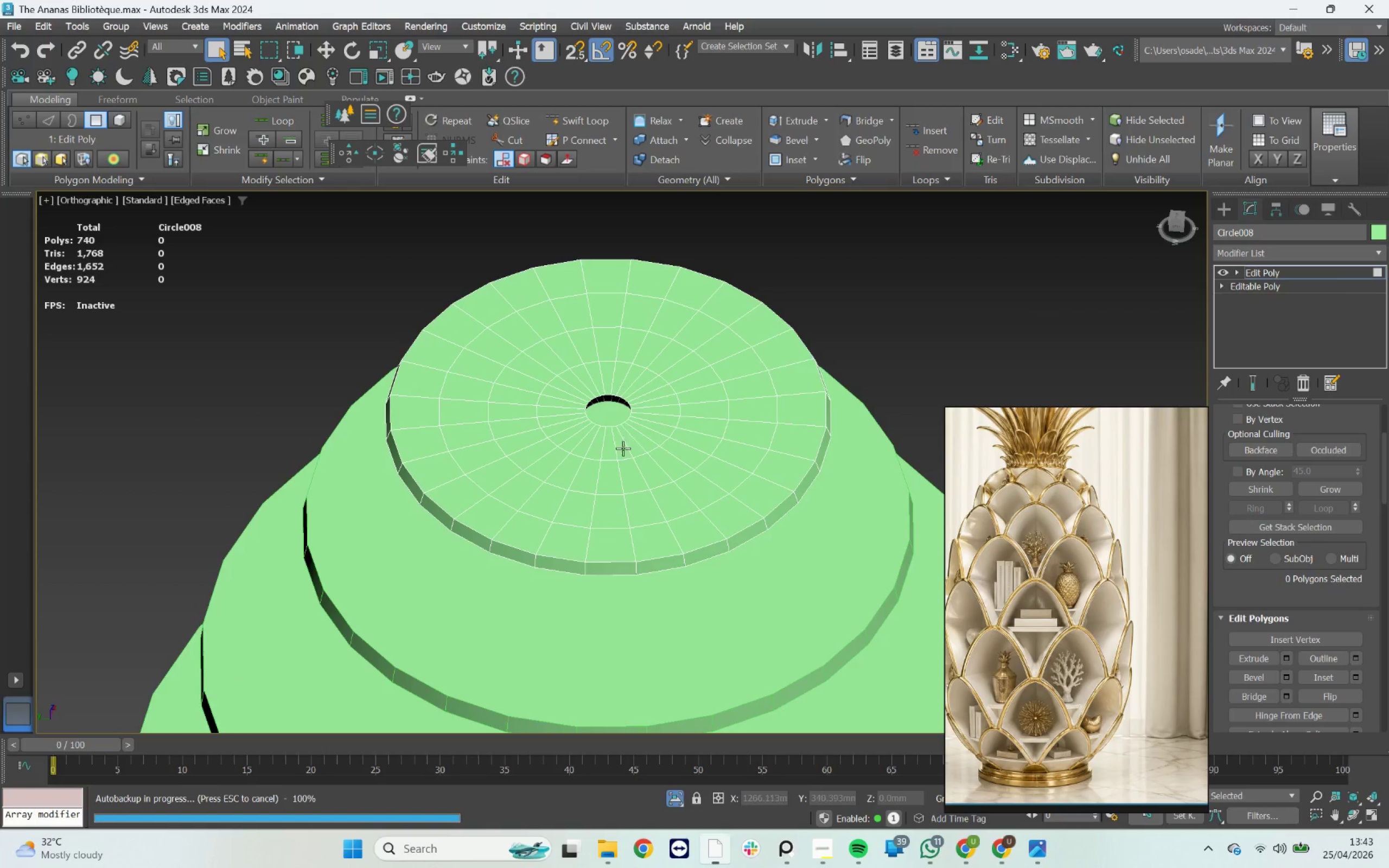 
scroll: coordinate [588, 464], scroll_direction: down, amount: 1.0
 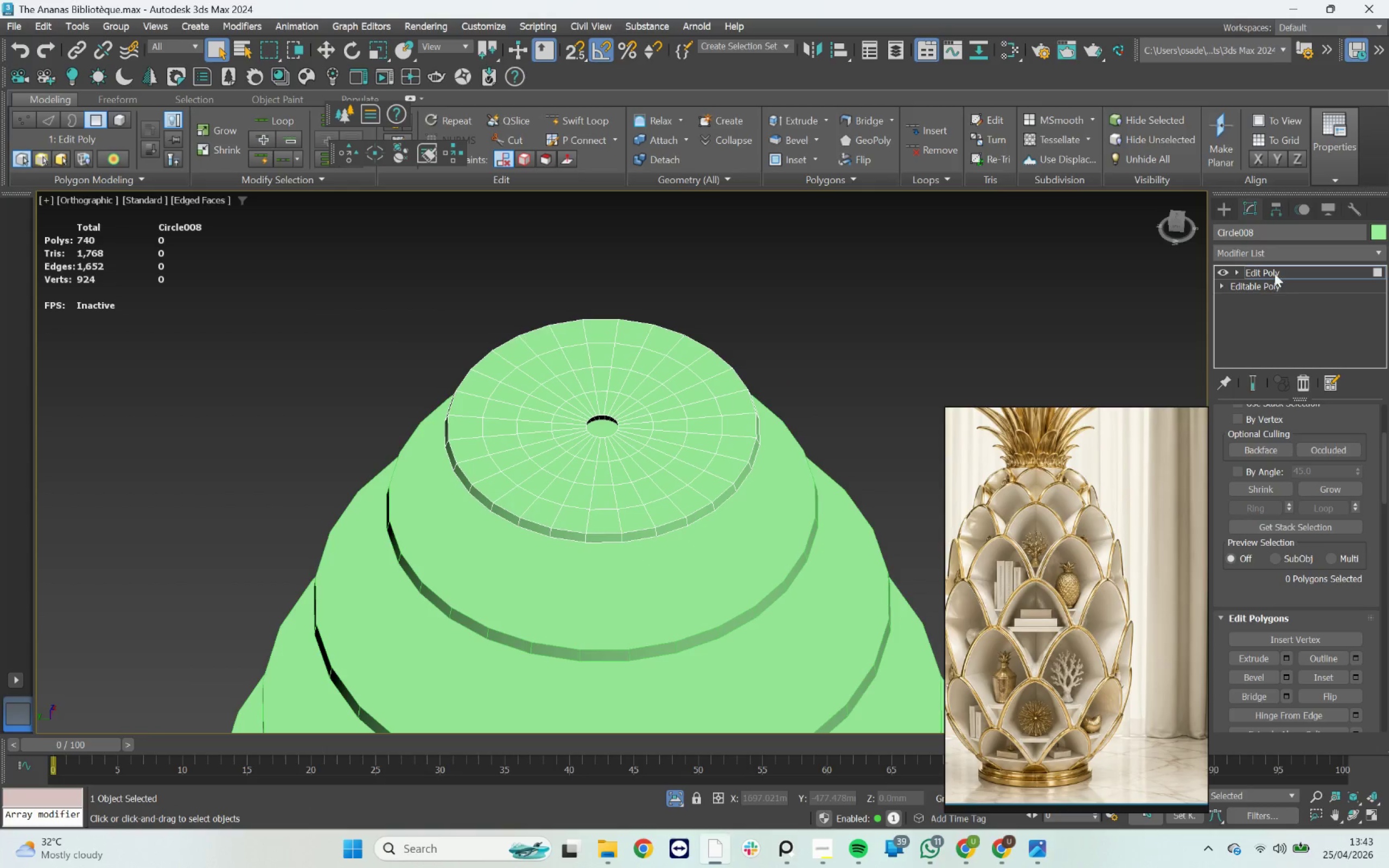 
left_click_drag(start_coordinate=[1272, 271], to_coordinate=[762, 557])
 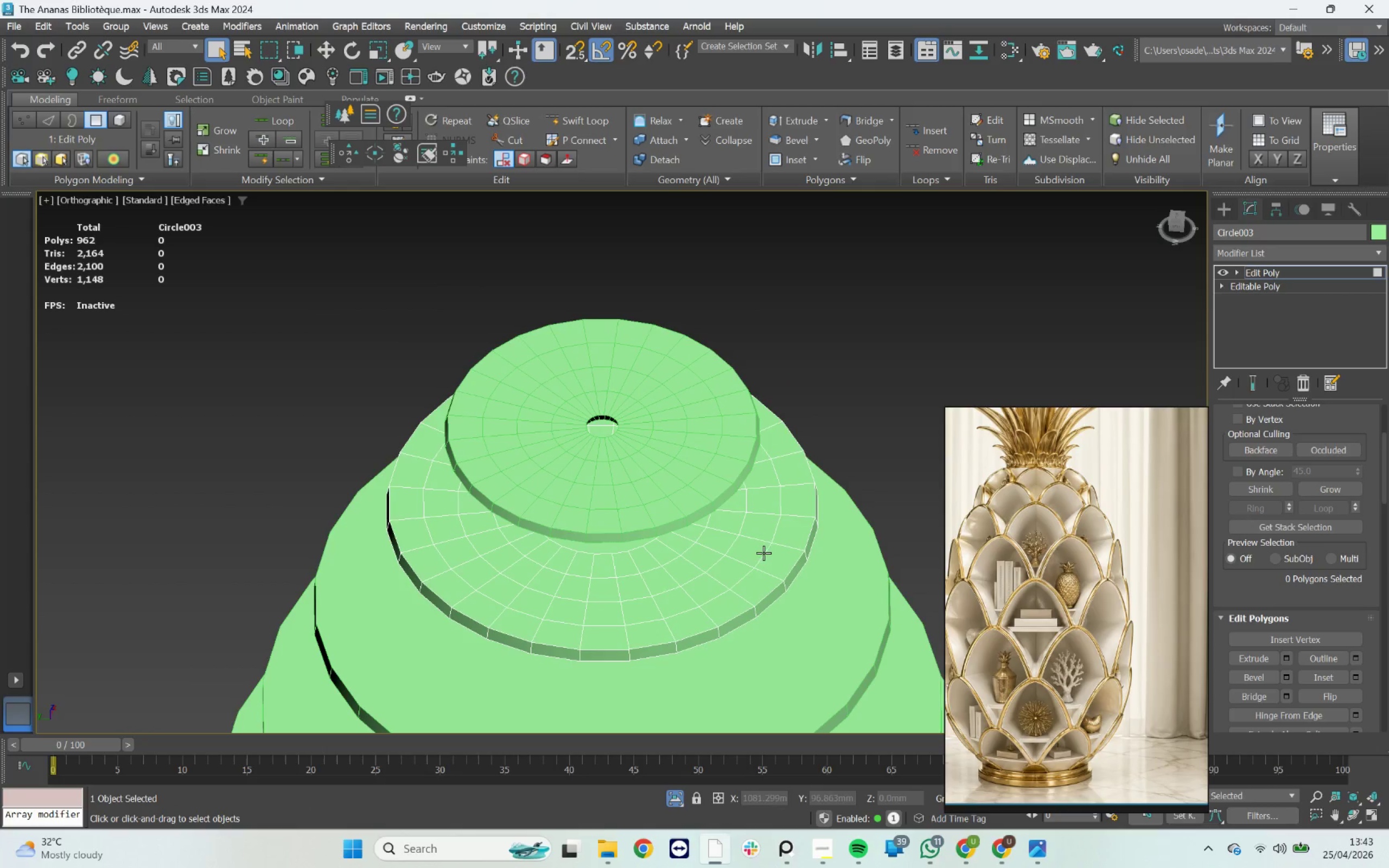 
hold_key(key=AltLeft, duration=1.31)
 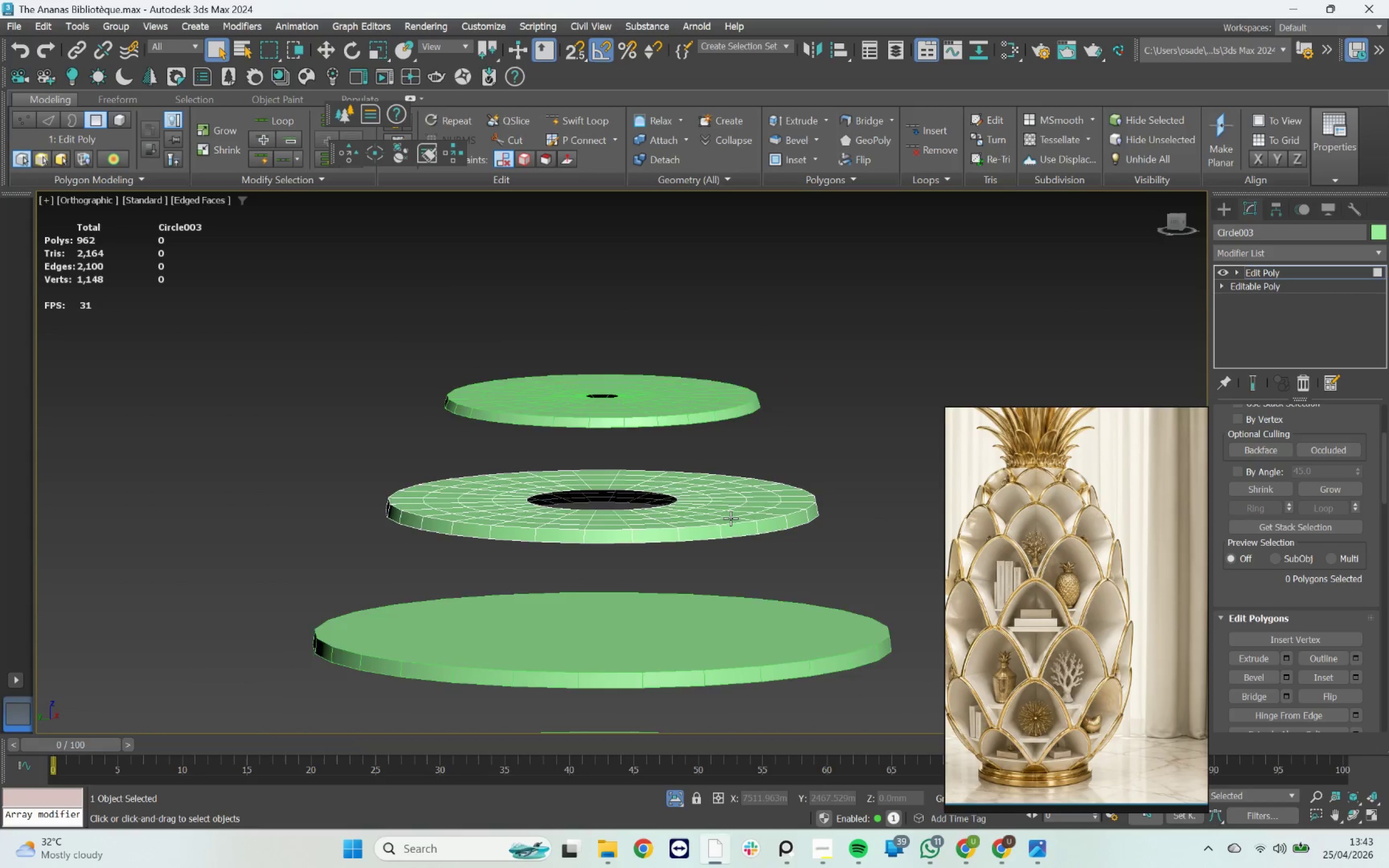 
scroll: coordinate [730, 518], scroll_direction: down, amount: 2.0
 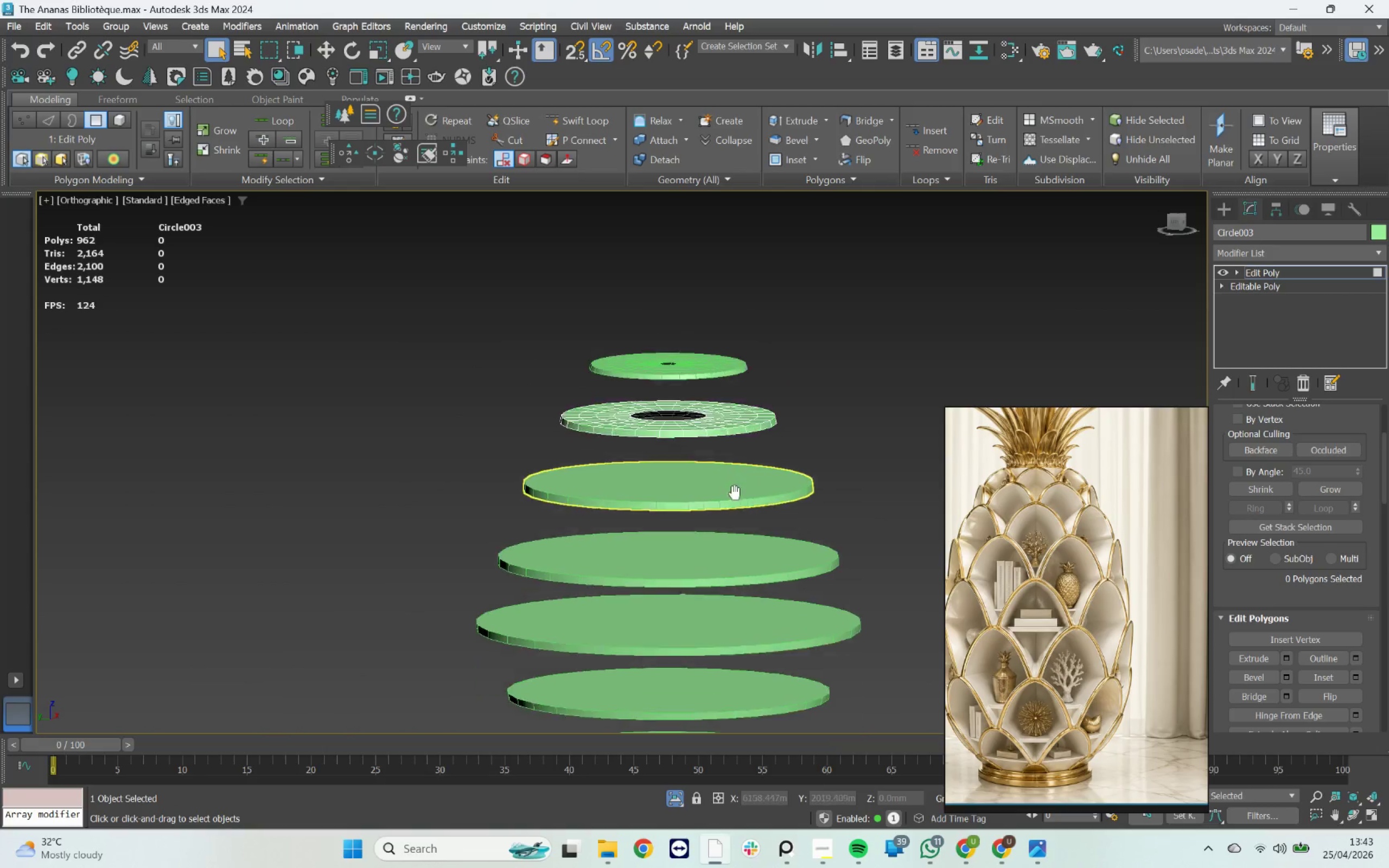 
scroll: coordinate [721, 488], scroll_direction: up, amount: 2.0
 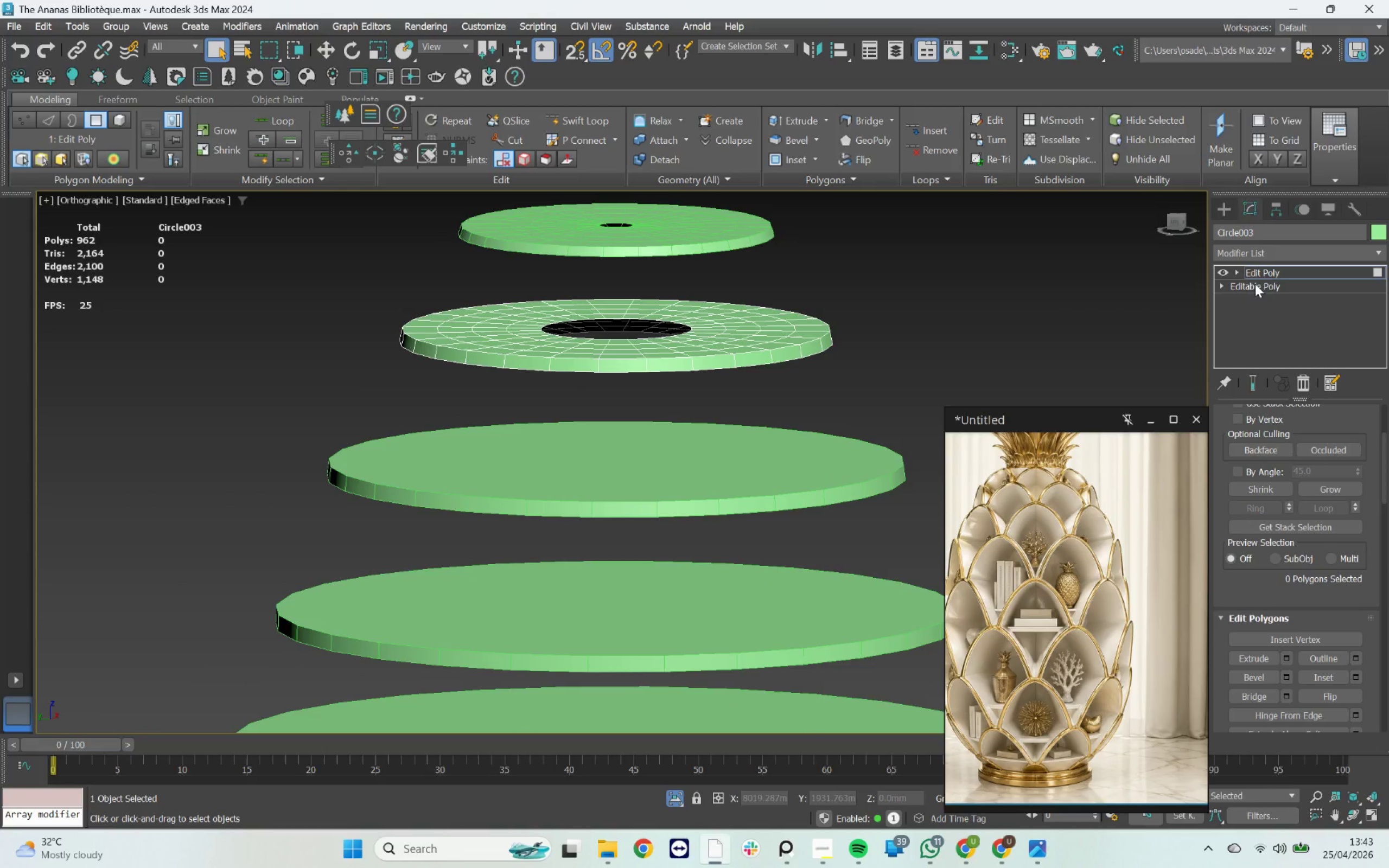 
left_click_drag(start_coordinate=[1263, 272], to_coordinate=[814, 478])
 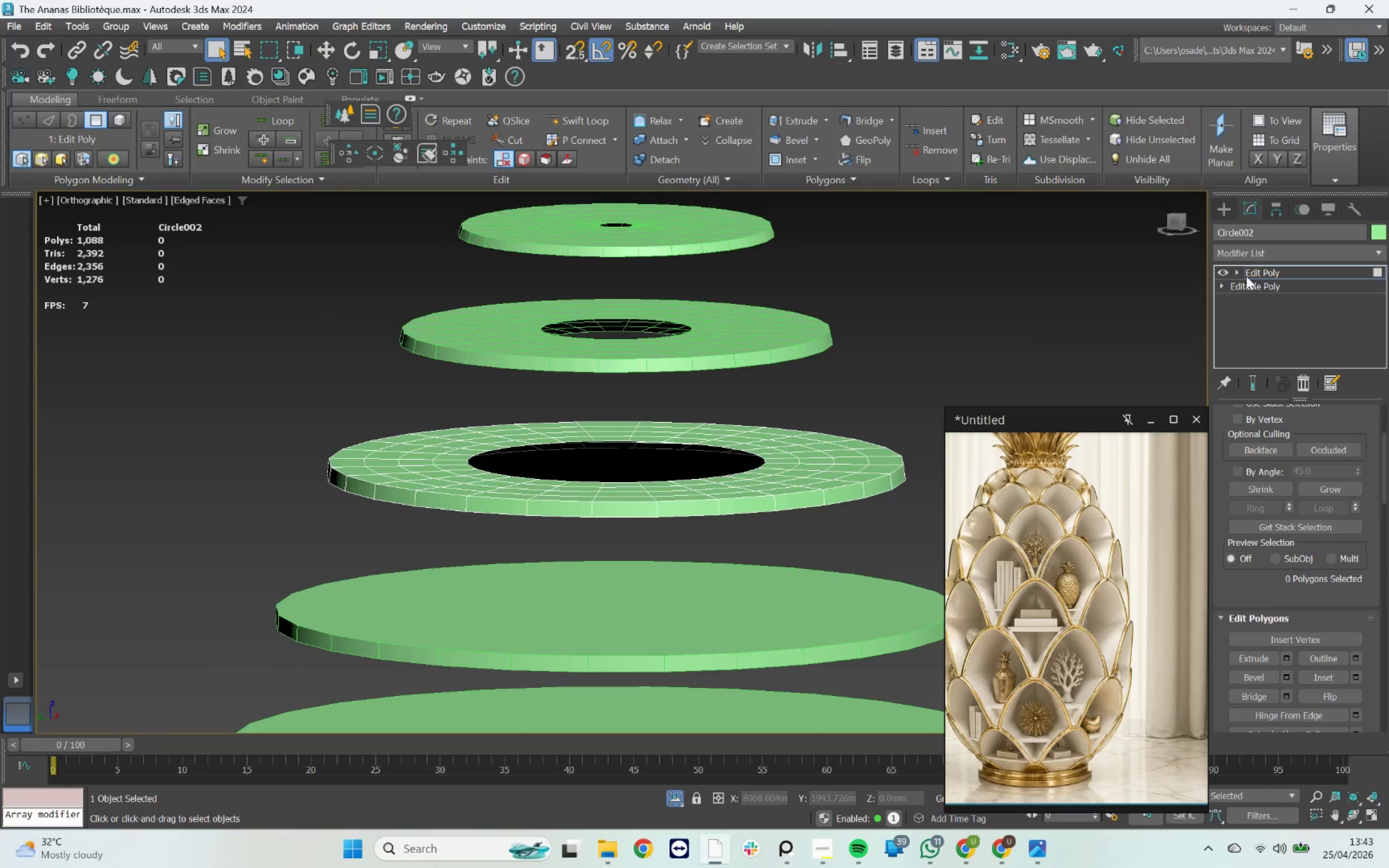 
left_click_drag(start_coordinate=[1248, 272], to_coordinate=[810, 602])
 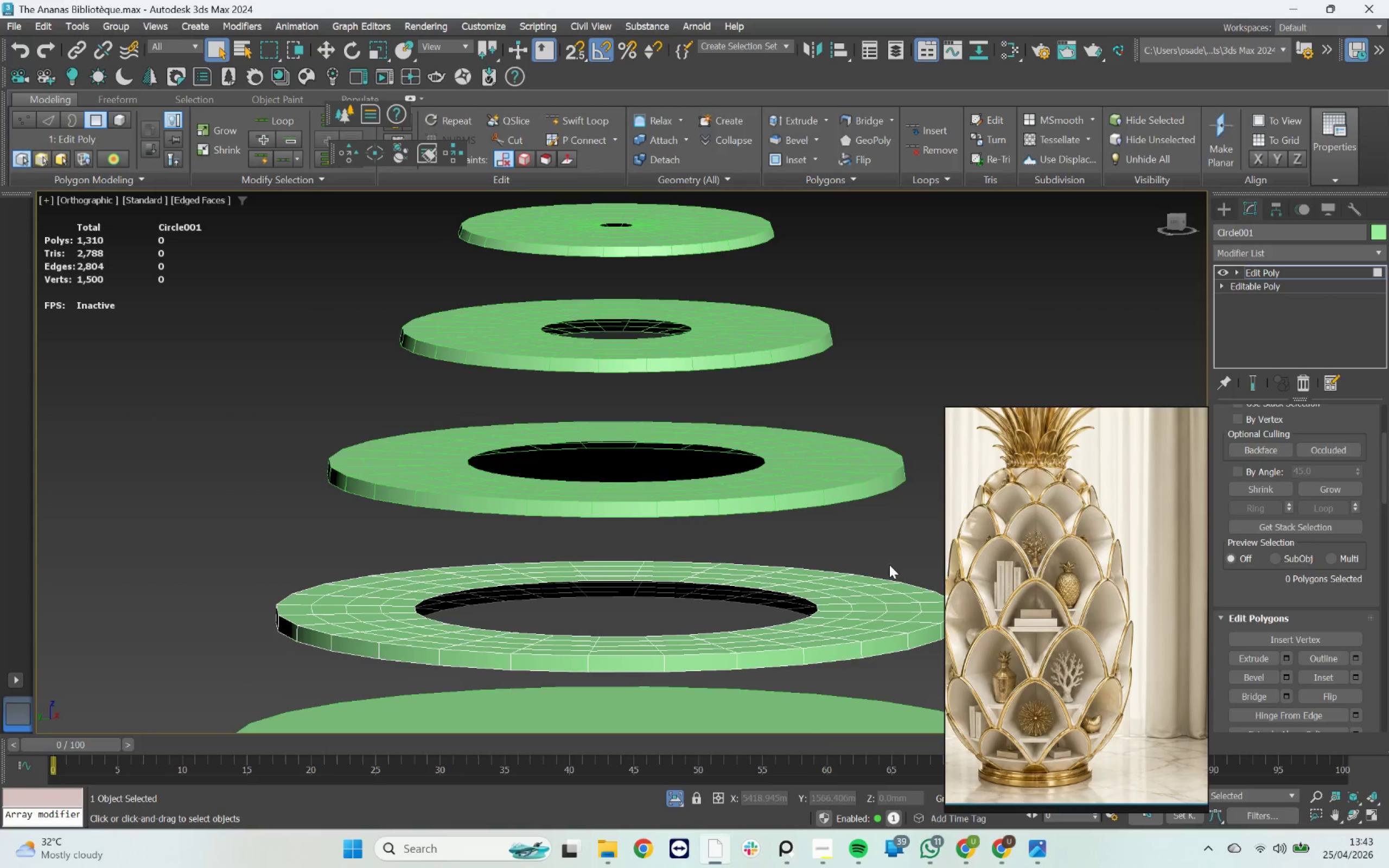 
scroll: coordinate [607, 634], scroll_direction: down, amount: 1.0
 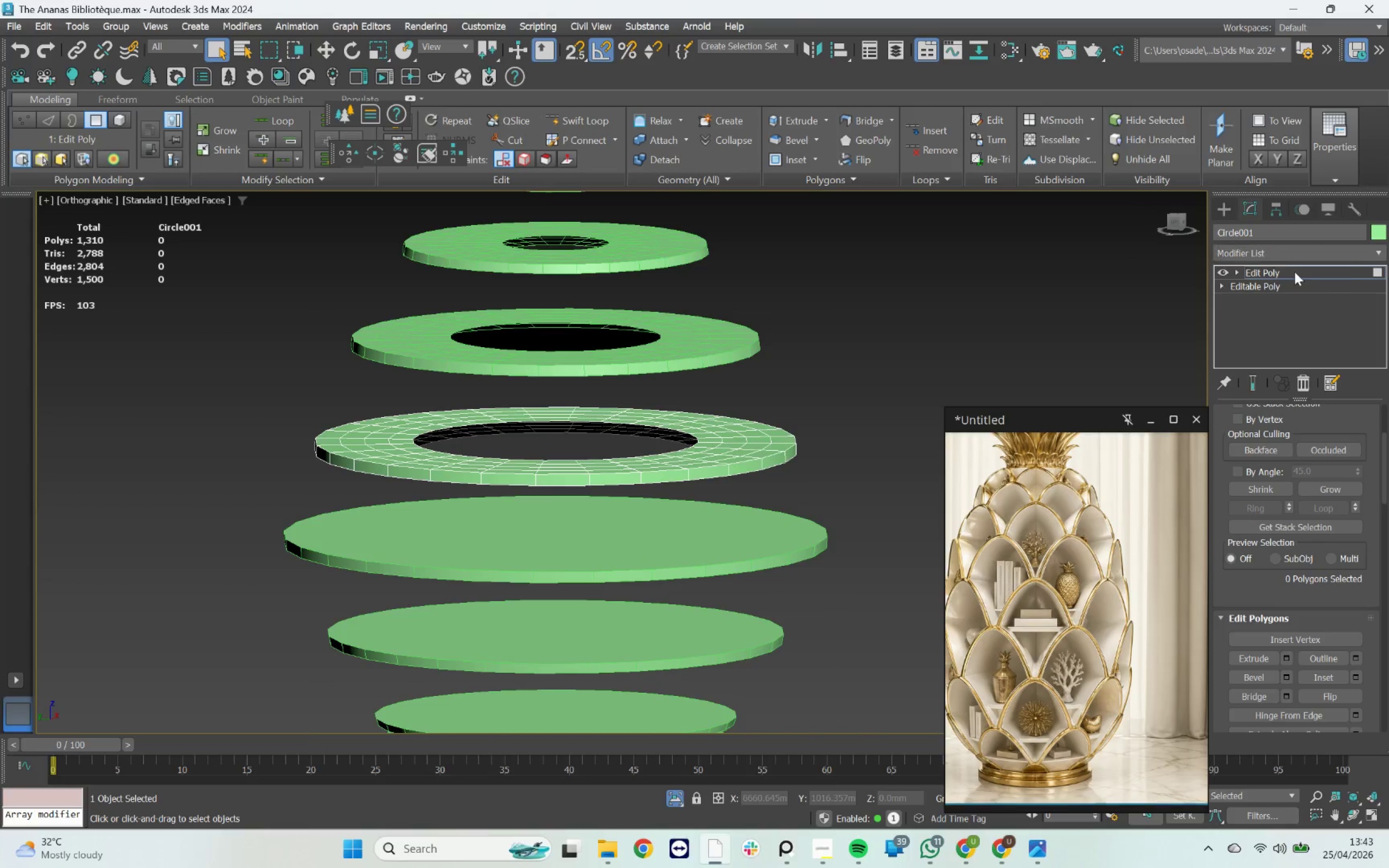 
left_click_drag(start_coordinate=[1289, 274], to_coordinate=[753, 551])
 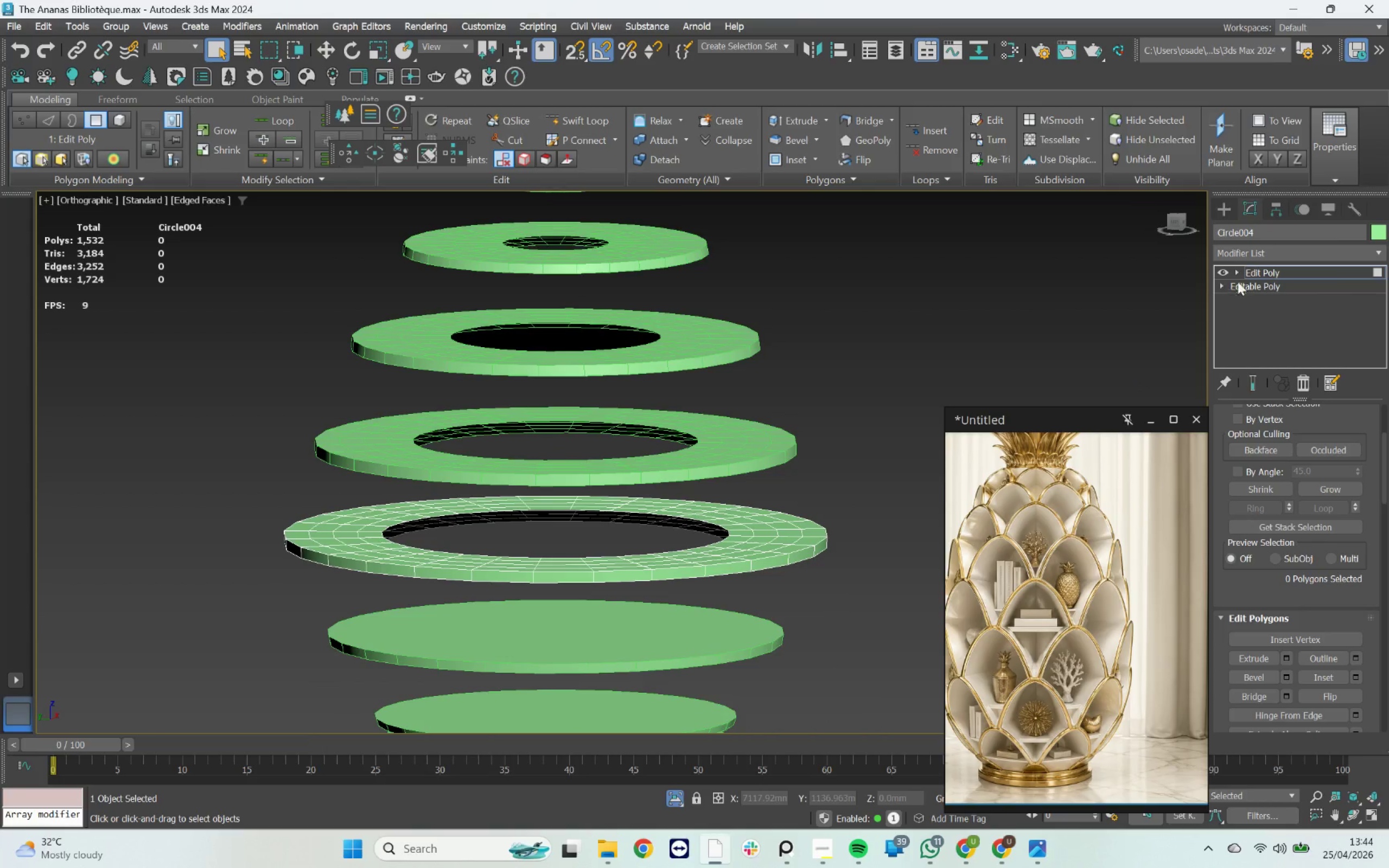 
left_click_drag(start_coordinate=[1251, 273], to_coordinate=[713, 665])
 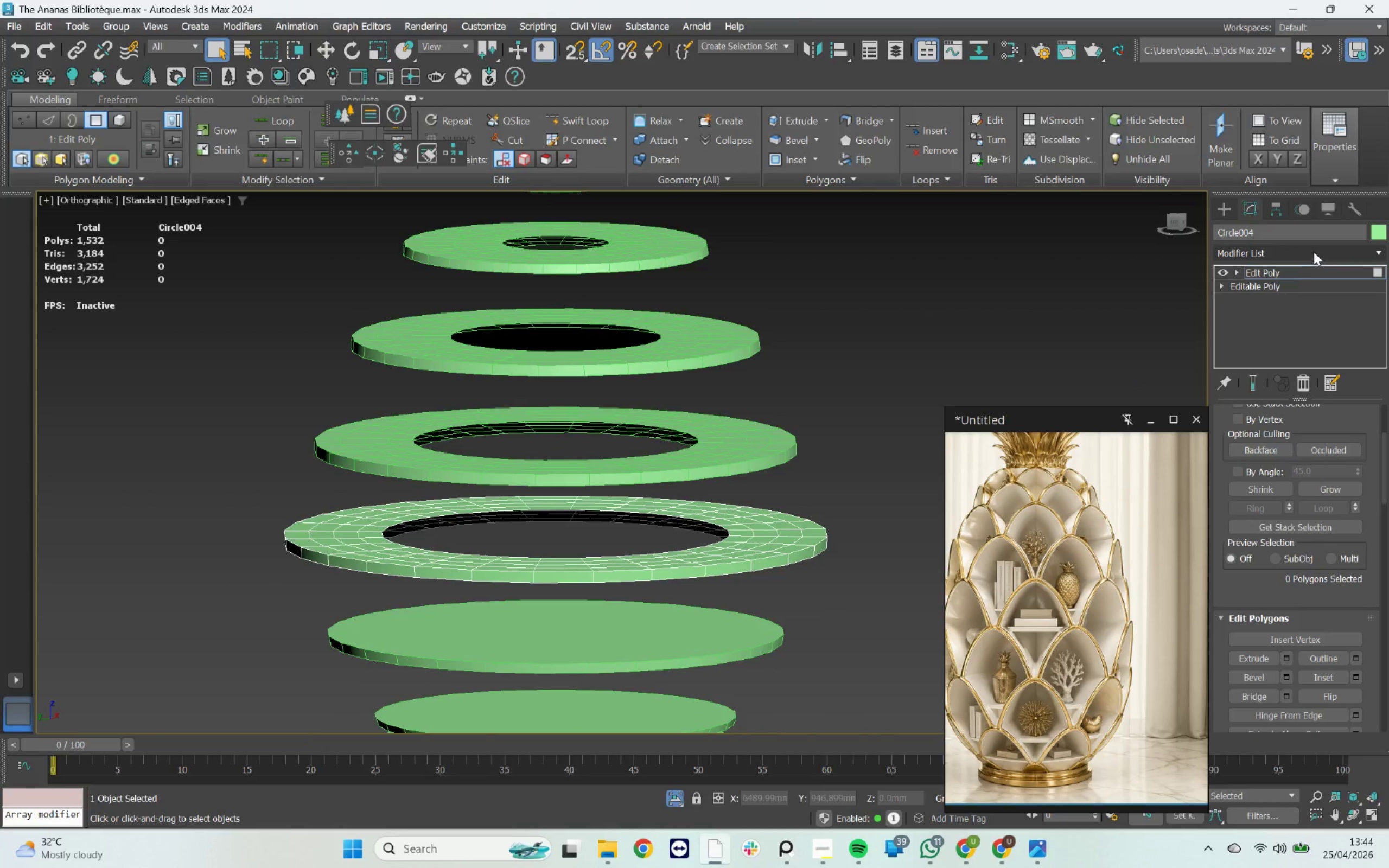 
left_click_drag(start_coordinate=[1291, 273], to_coordinate=[712, 632])
 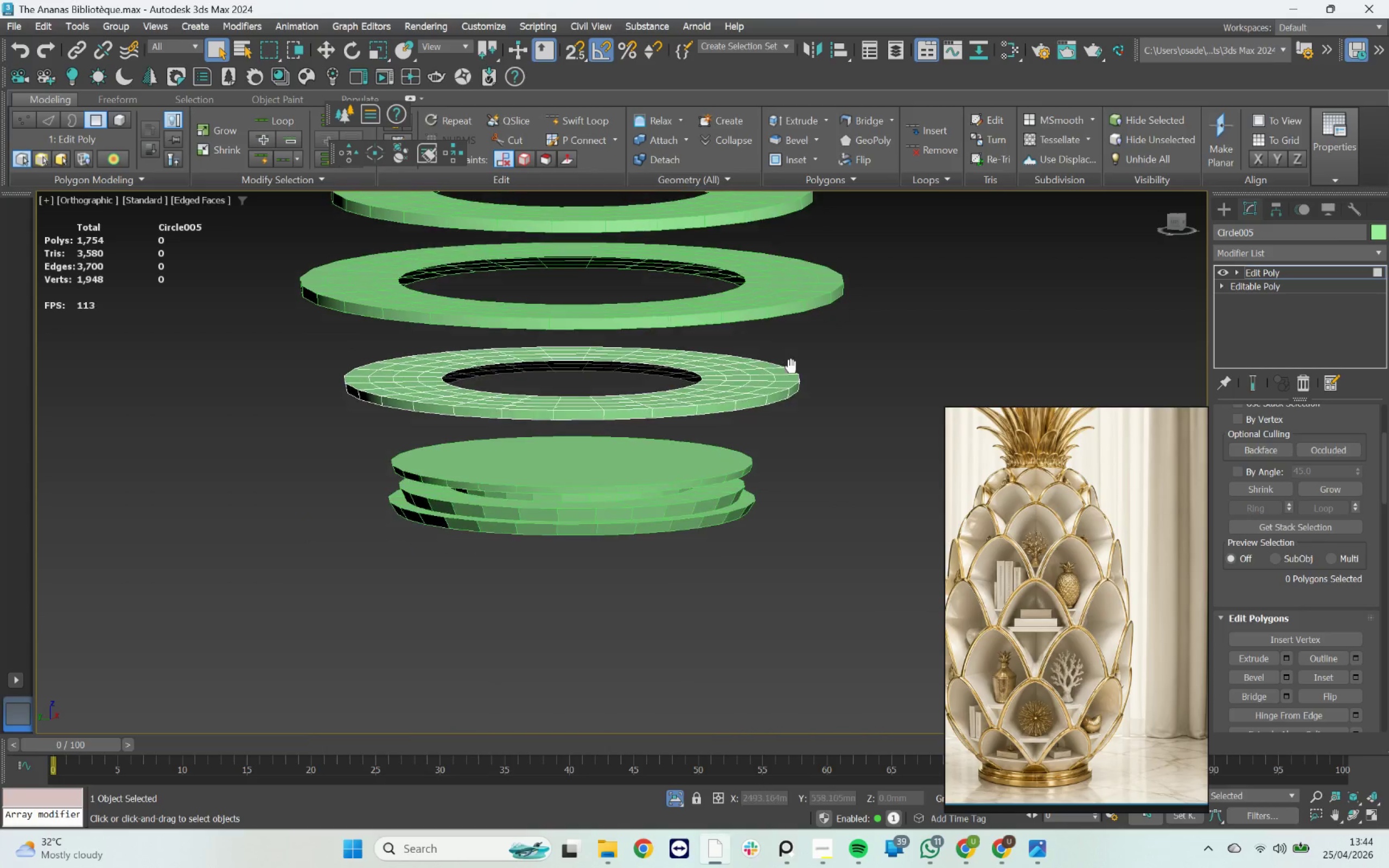 
scroll: coordinate [606, 491], scroll_direction: up, amount: 2.0
 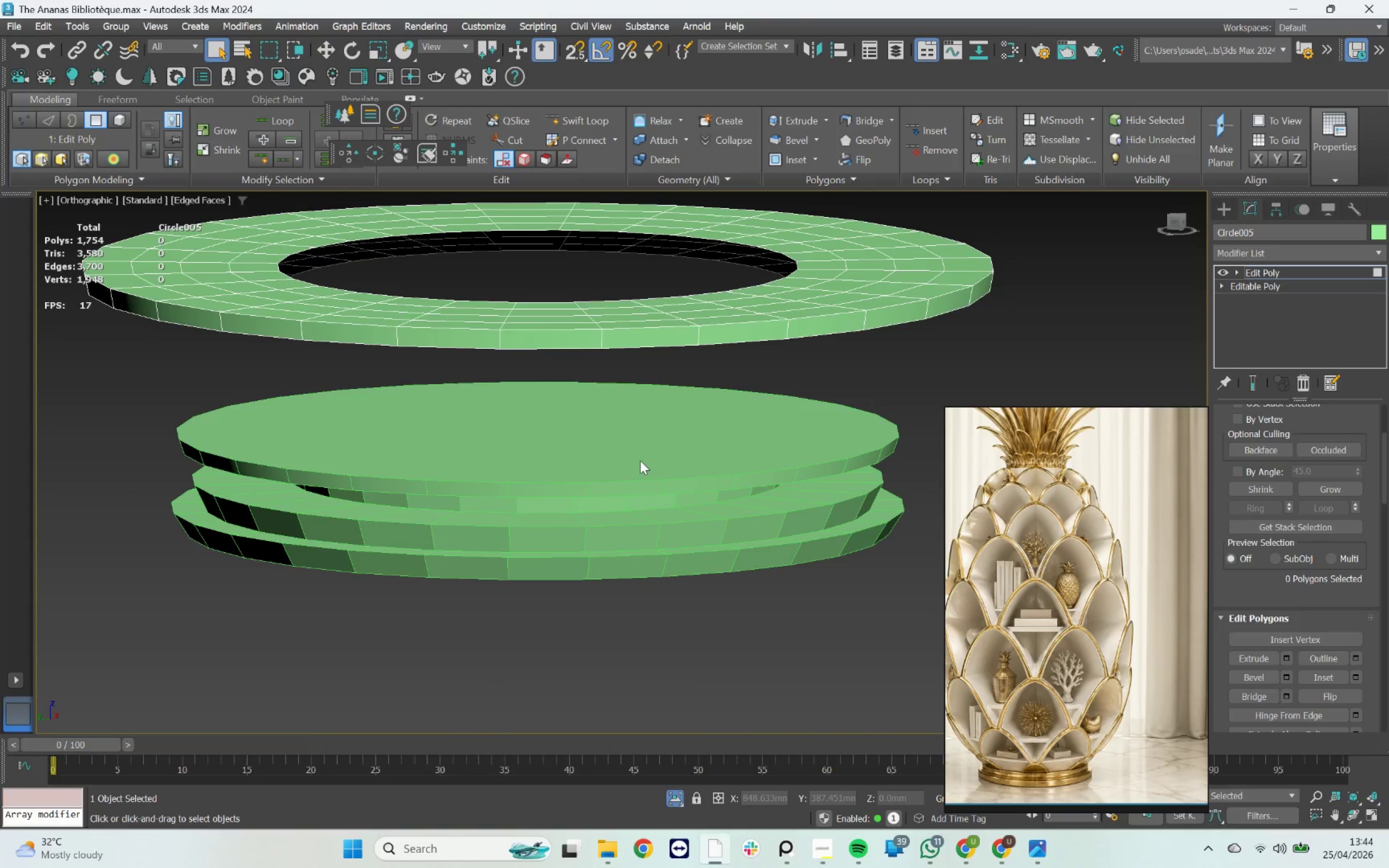 
hold_key(key=AltLeft, duration=1.57)
 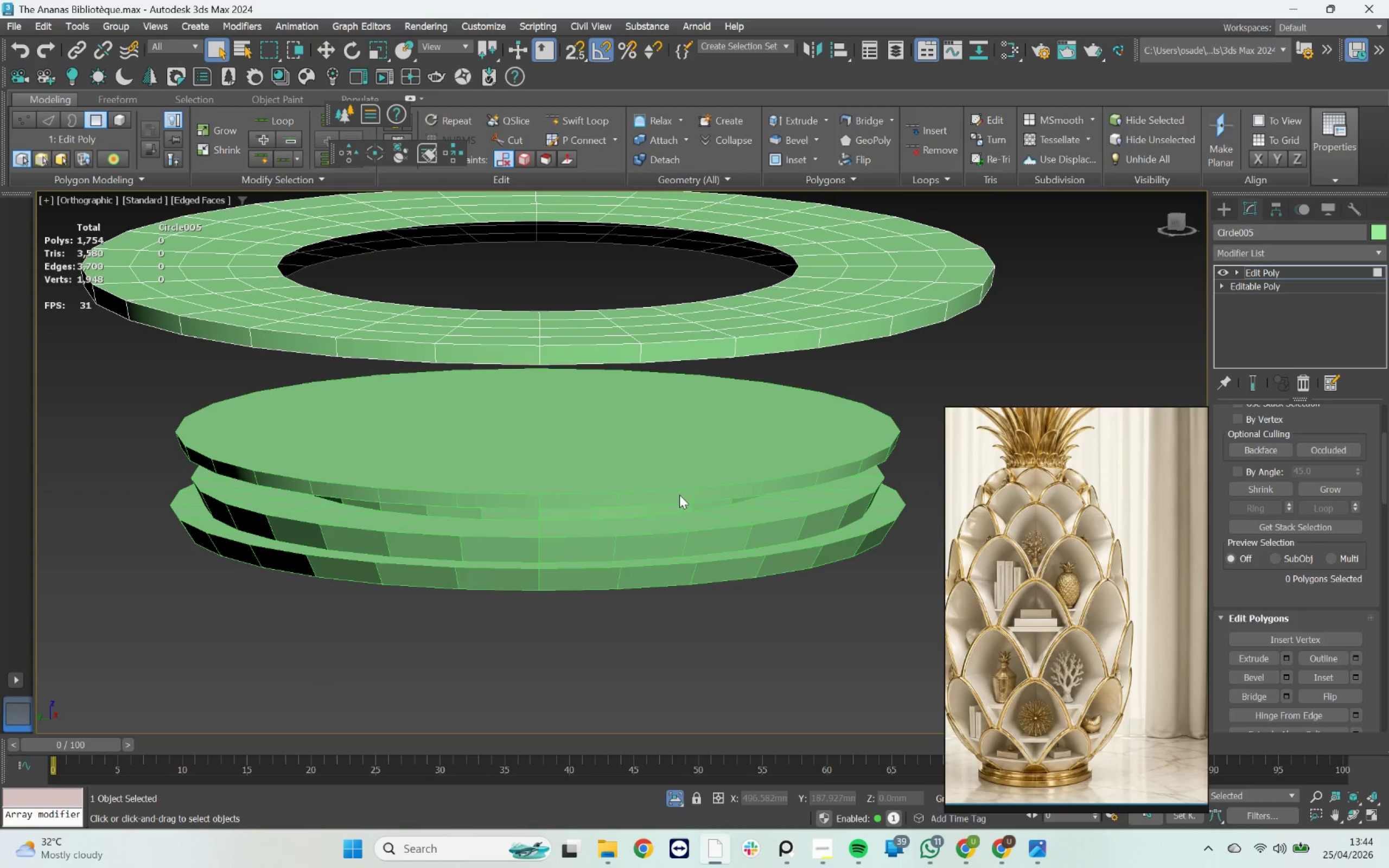 
left_click([679, 495])
 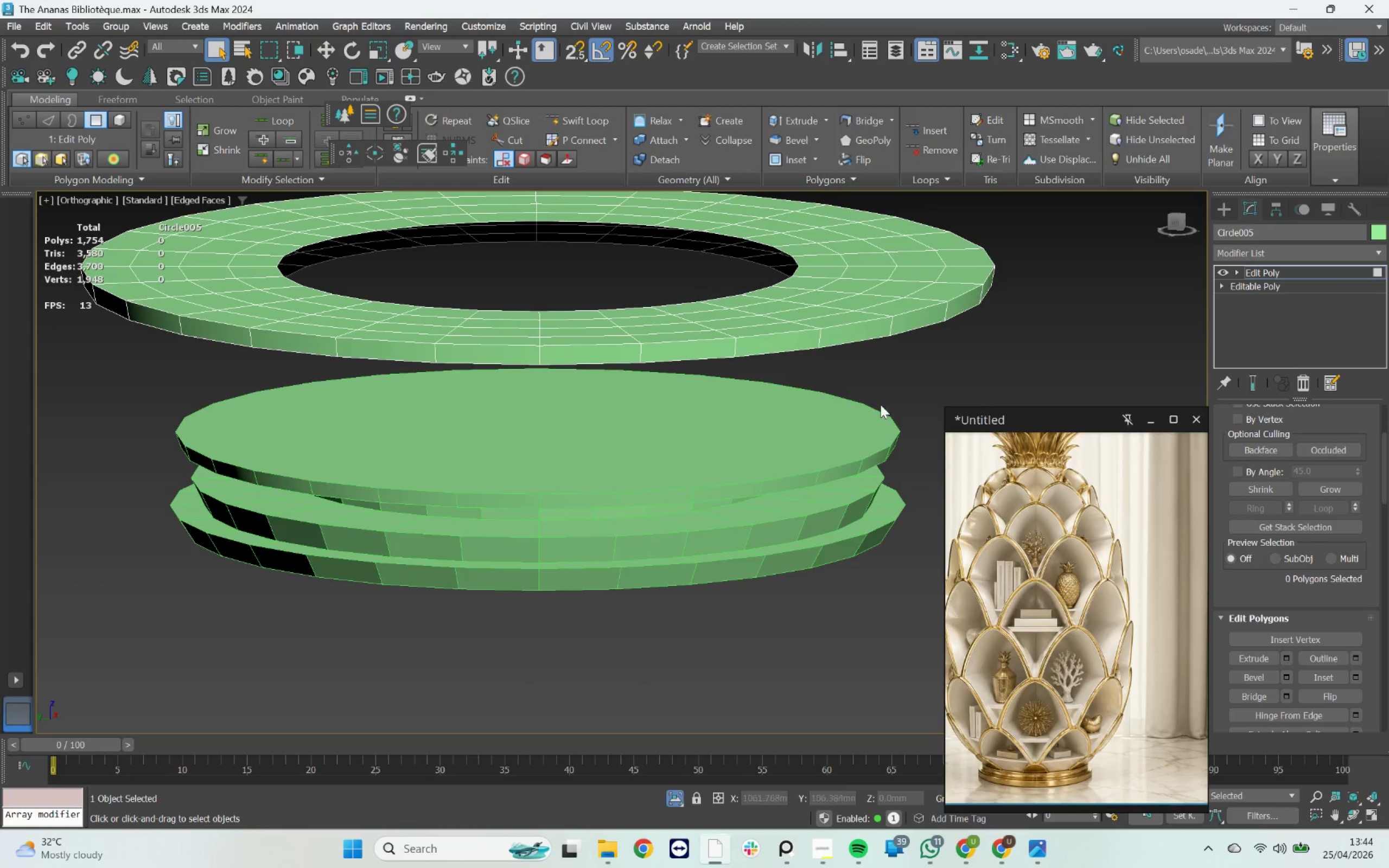 
left_click([961, 381])
 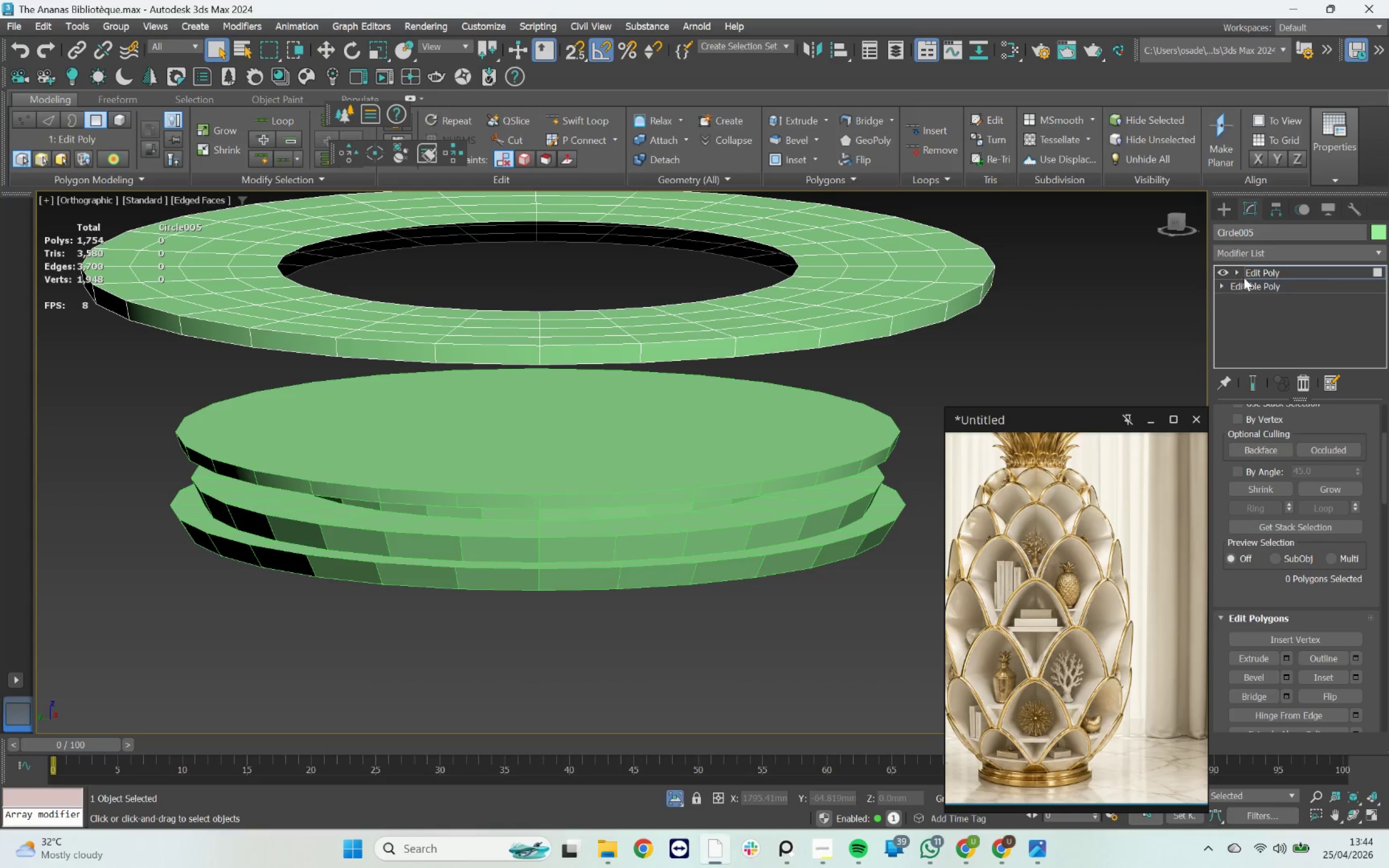 
left_click_drag(start_coordinate=[1247, 272], to_coordinate=[713, 462])
 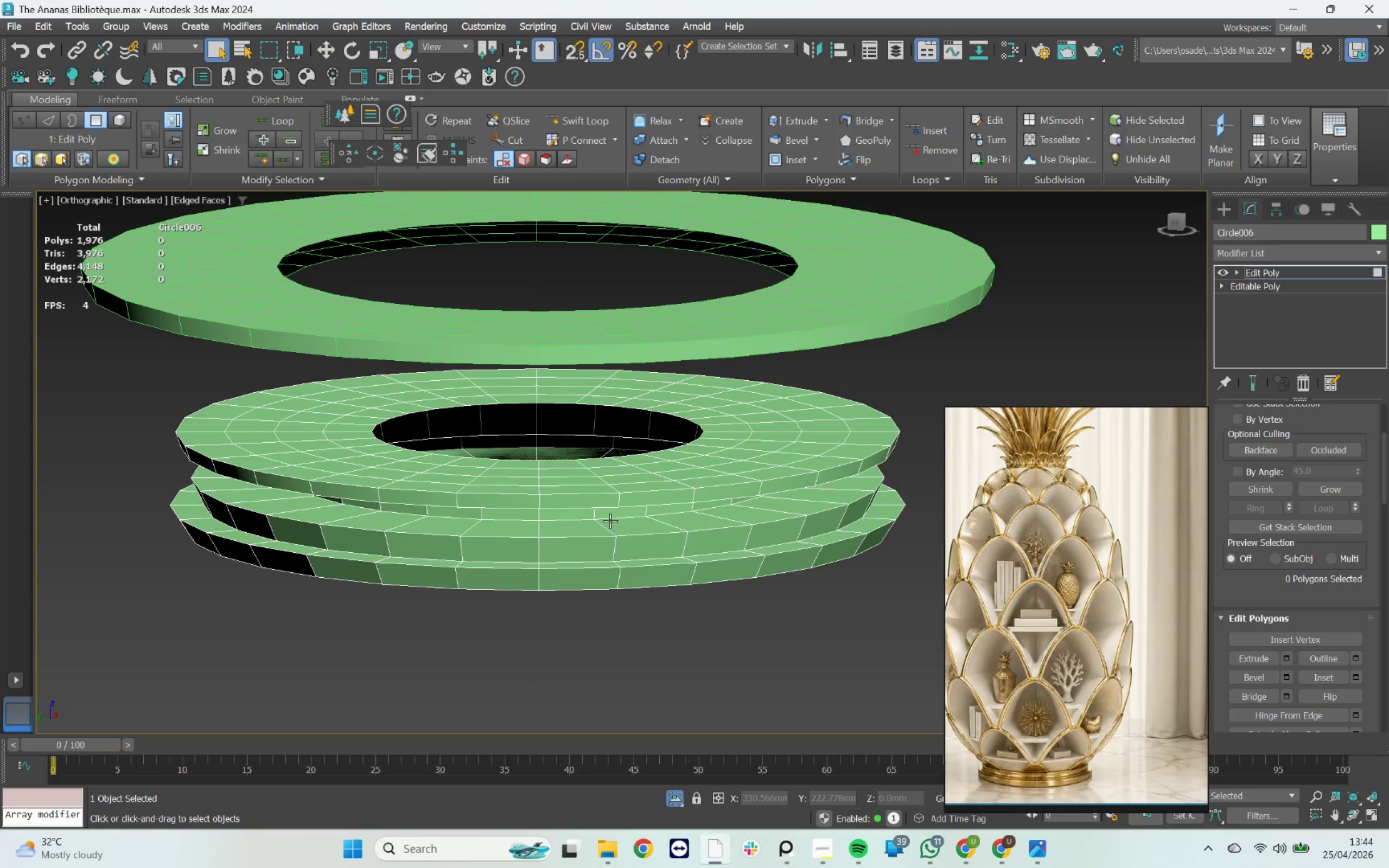 
hold_key(key=AltLeft, duration=3.19)
 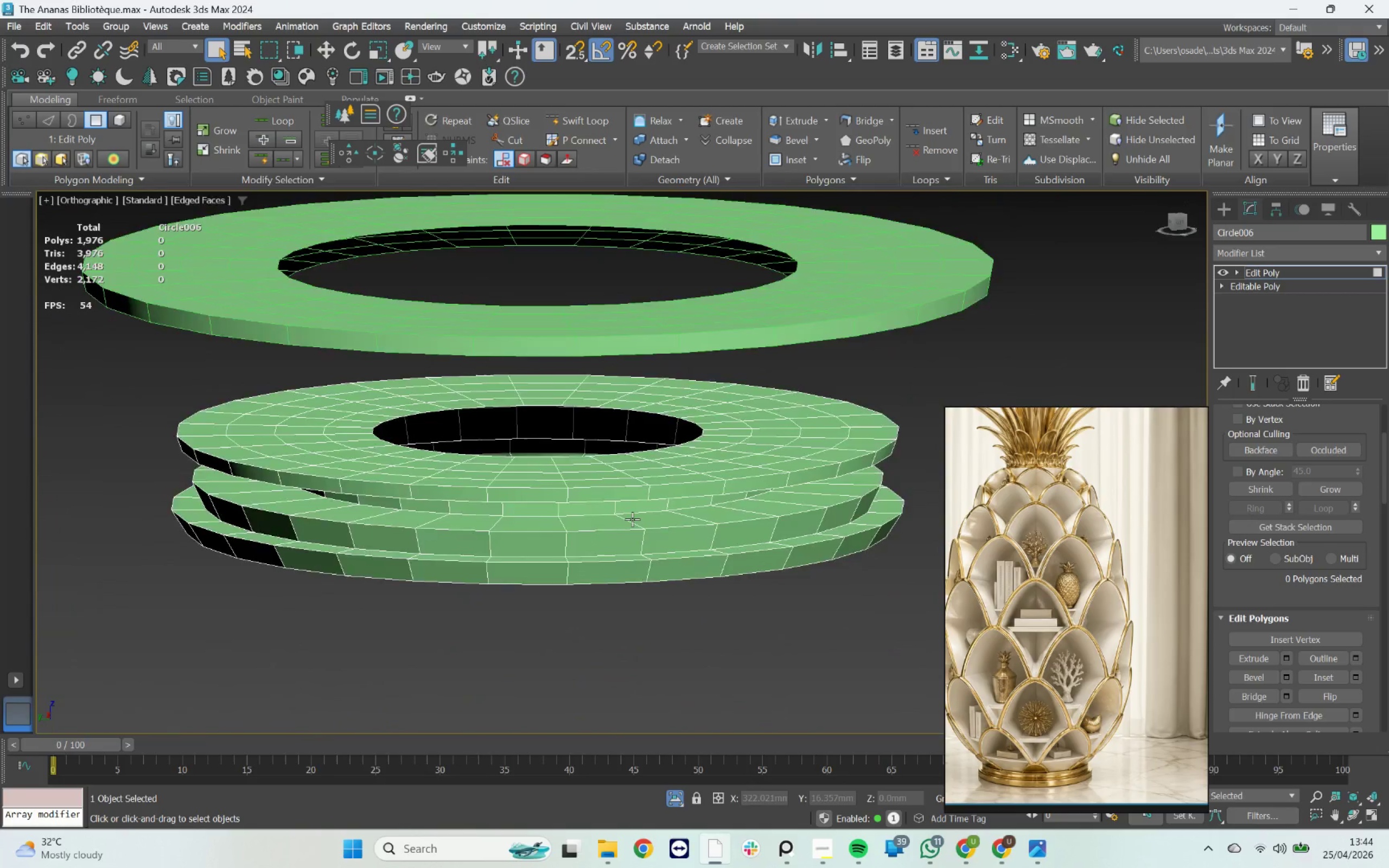 
scroll: coordinate [632, 519], scroll_direction: down, amount: 3.0
 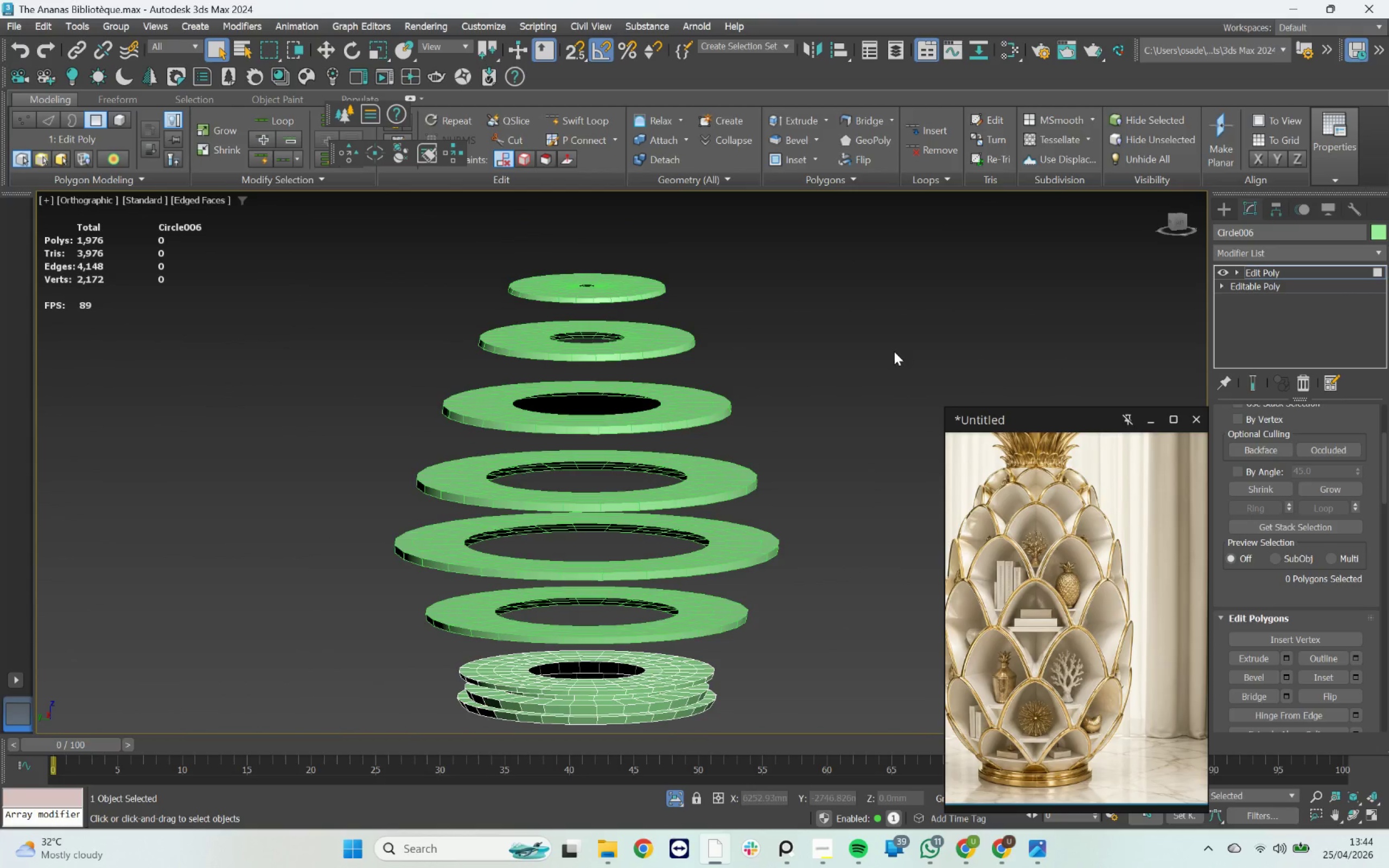 
key(4)
 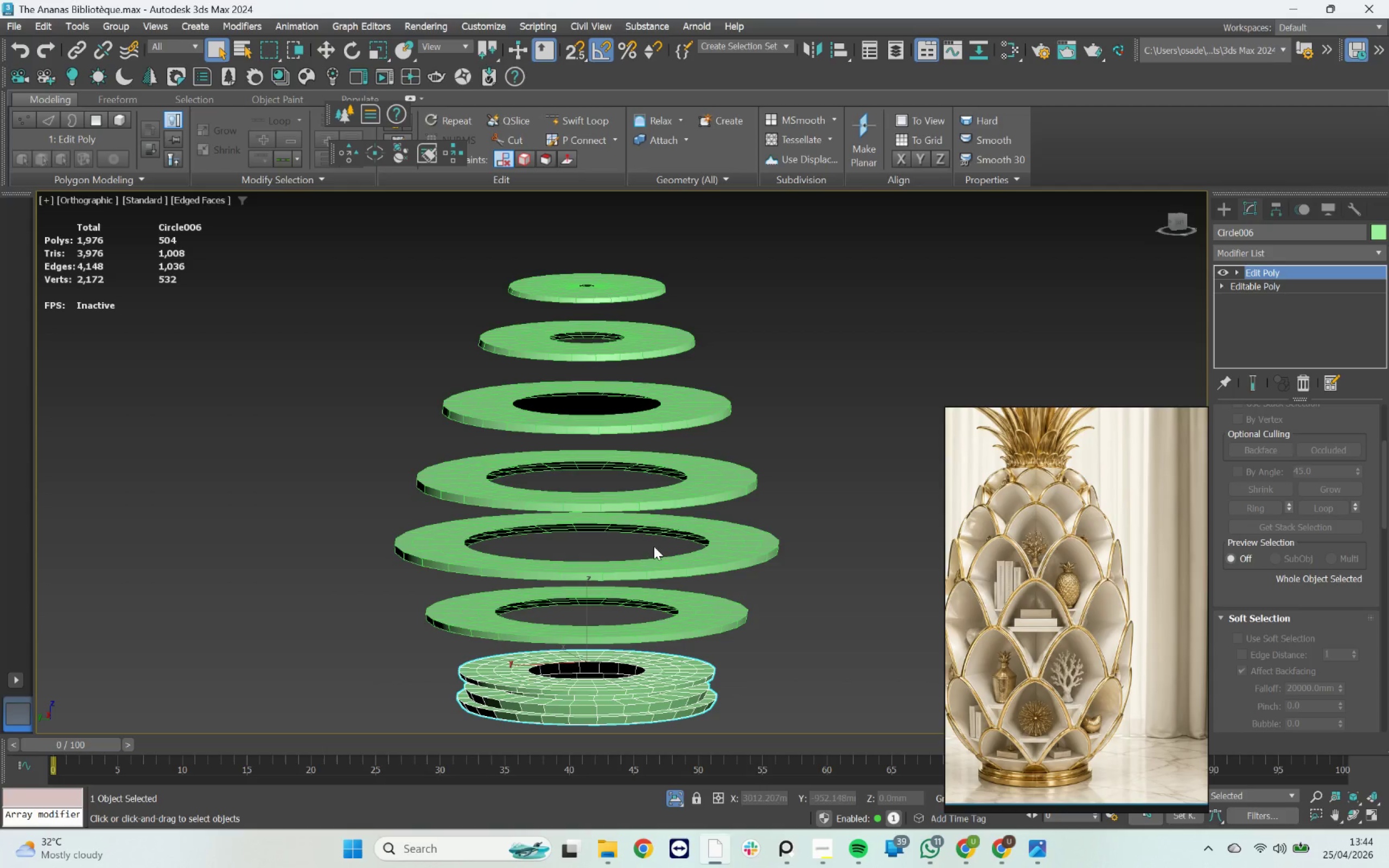 
left_click([661, 456])
 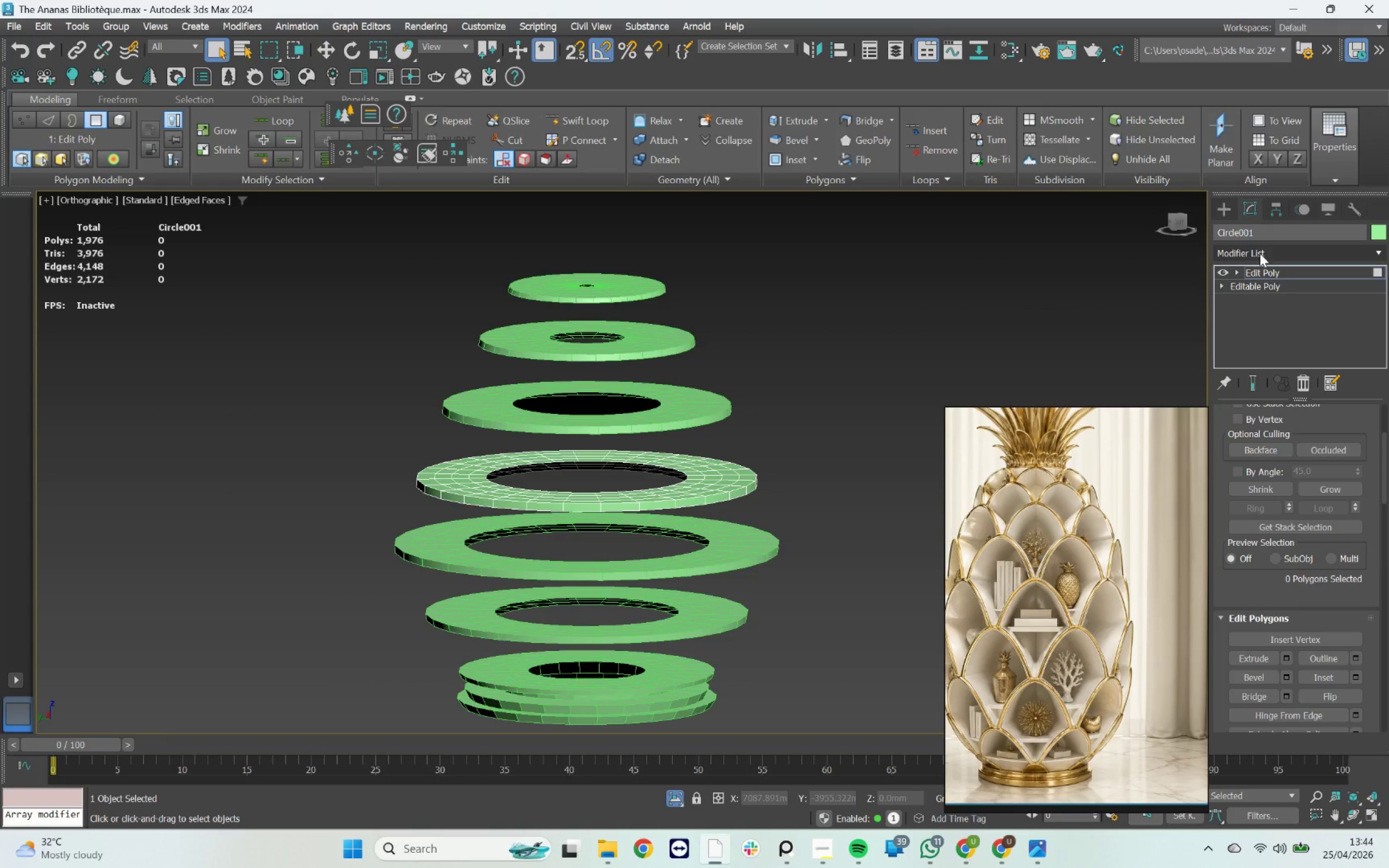 
left_click([1263, 251])
 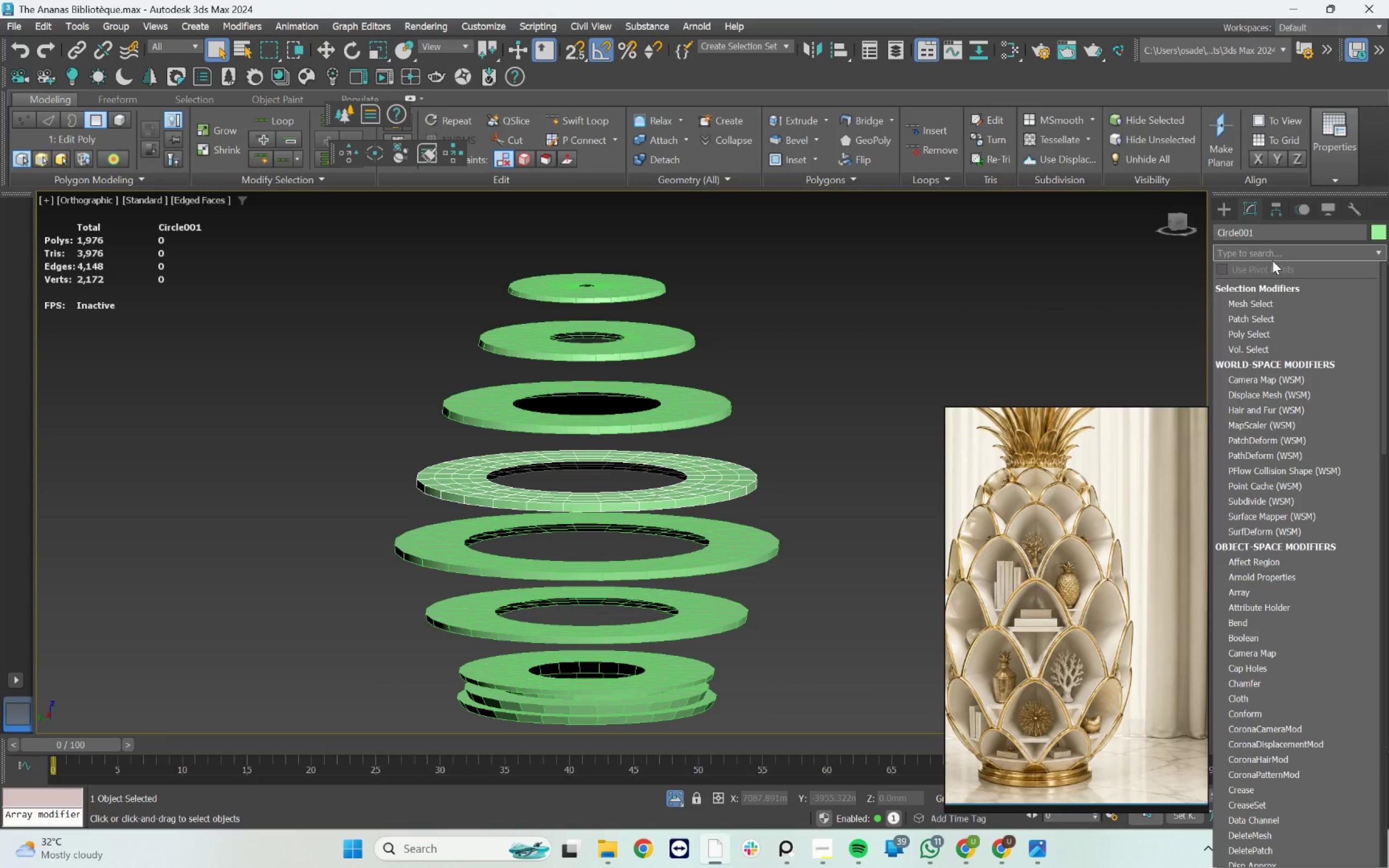 
type(ch)
 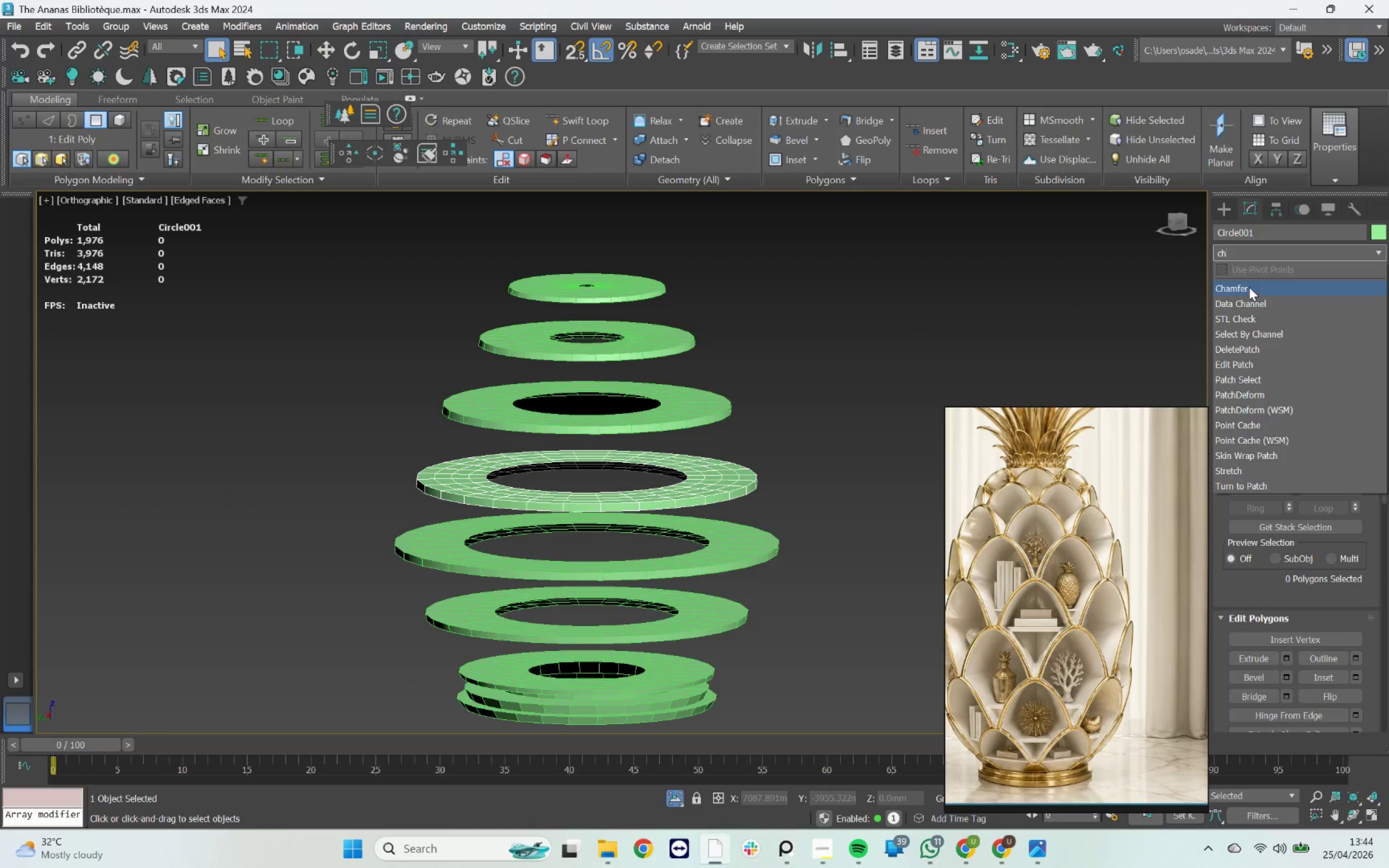 
left_click([1249, 287])
 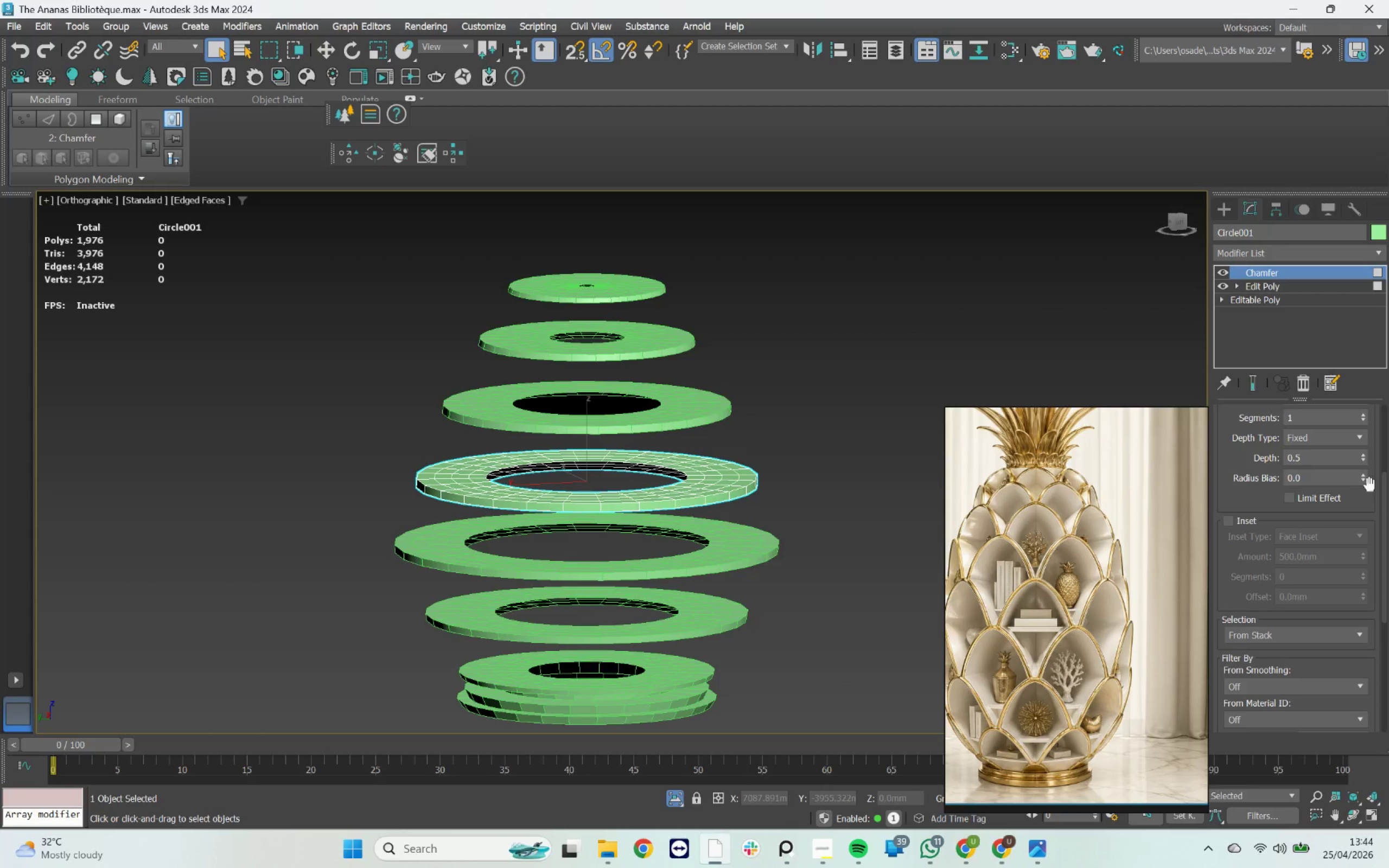 
scroll: coordinate [1299, 491], scroll_direction: up, amount: 4.0
 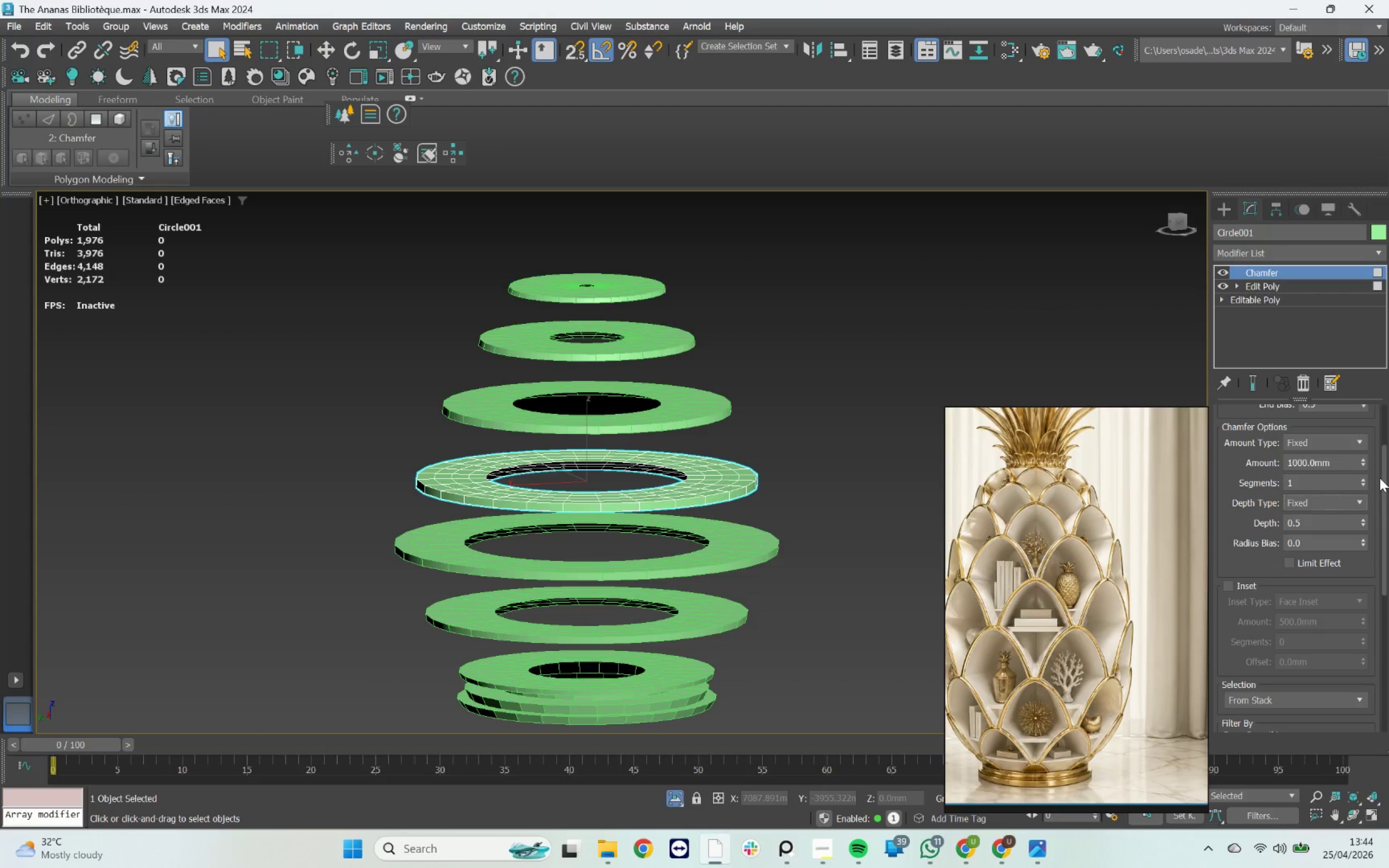 
left_click_drag(start_coordinate=[1379, 474], to_coordinate=[1375, 445])
 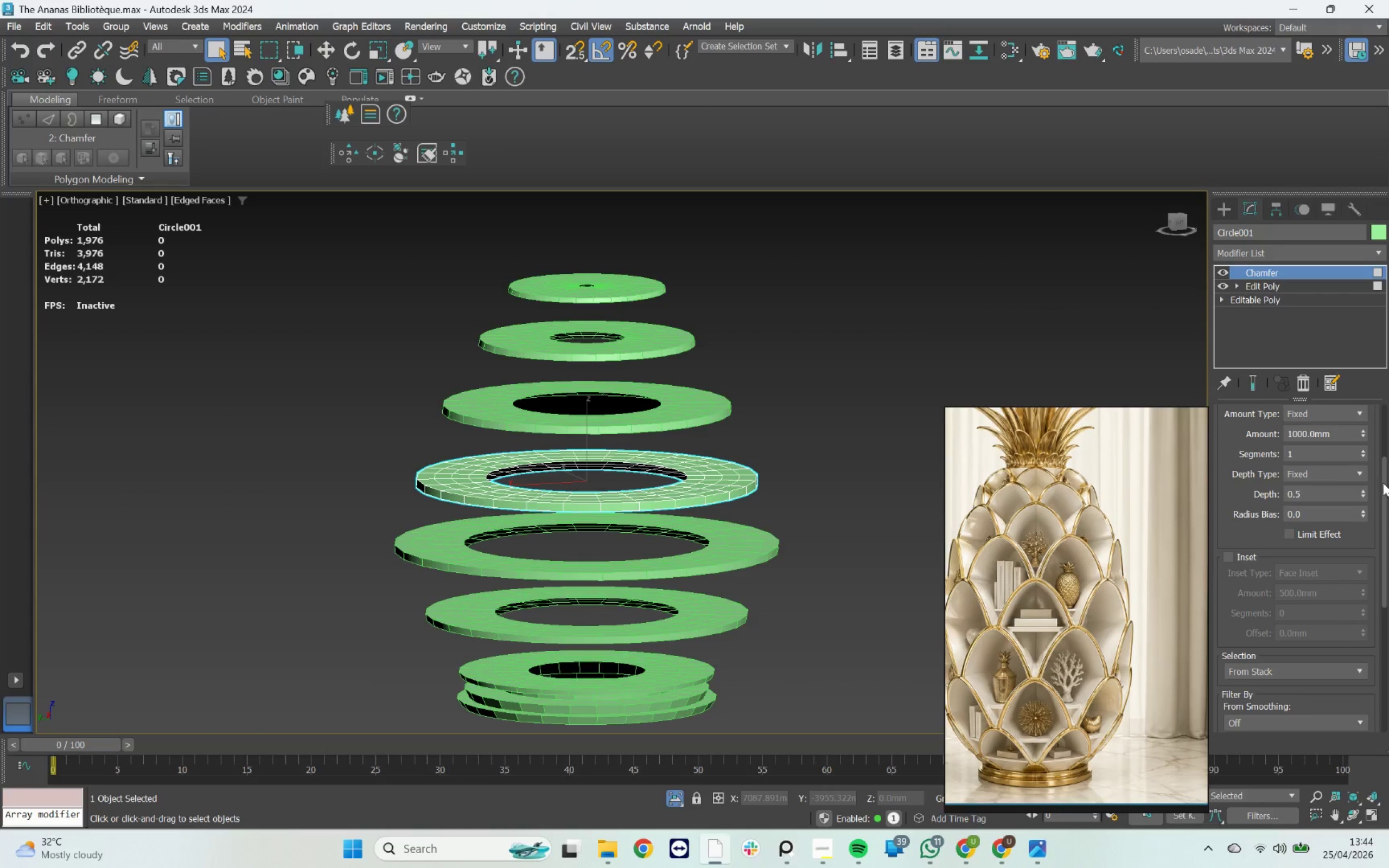 
left_click_drag(start_coordinate=[1381, 481], to_coordinate=[1377, 400])
 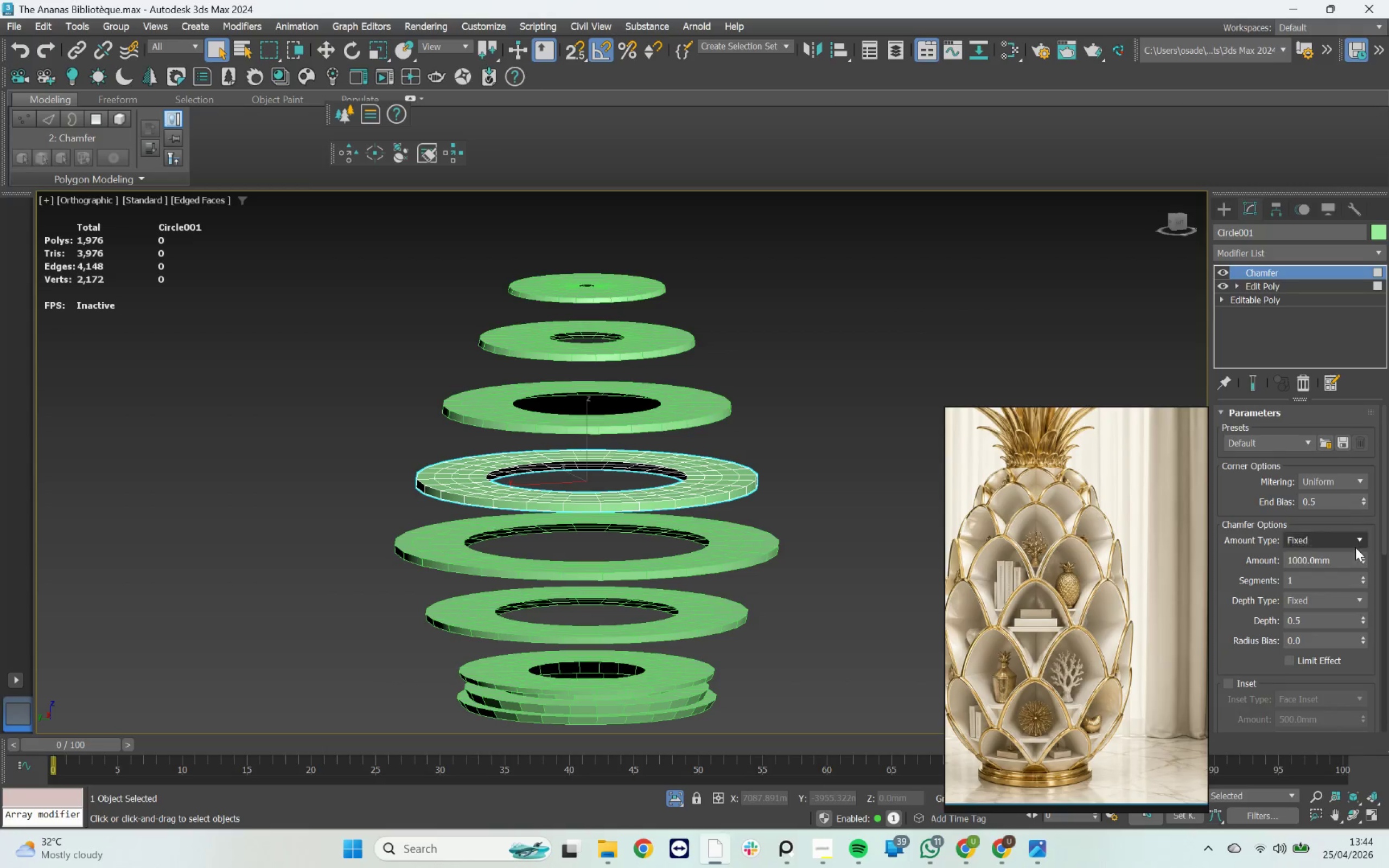 
mouse_move([1356, 544])
 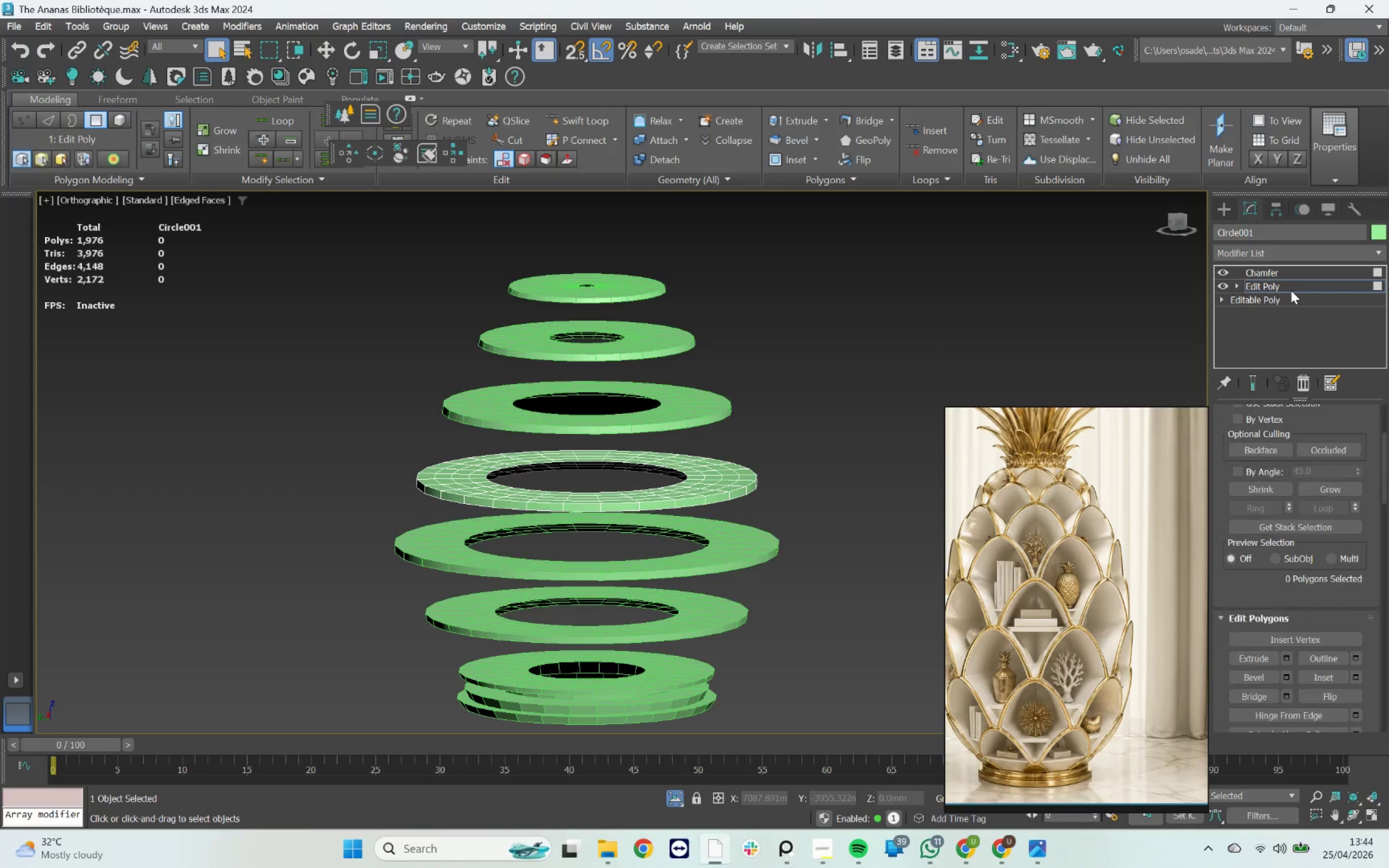 
key(4)
 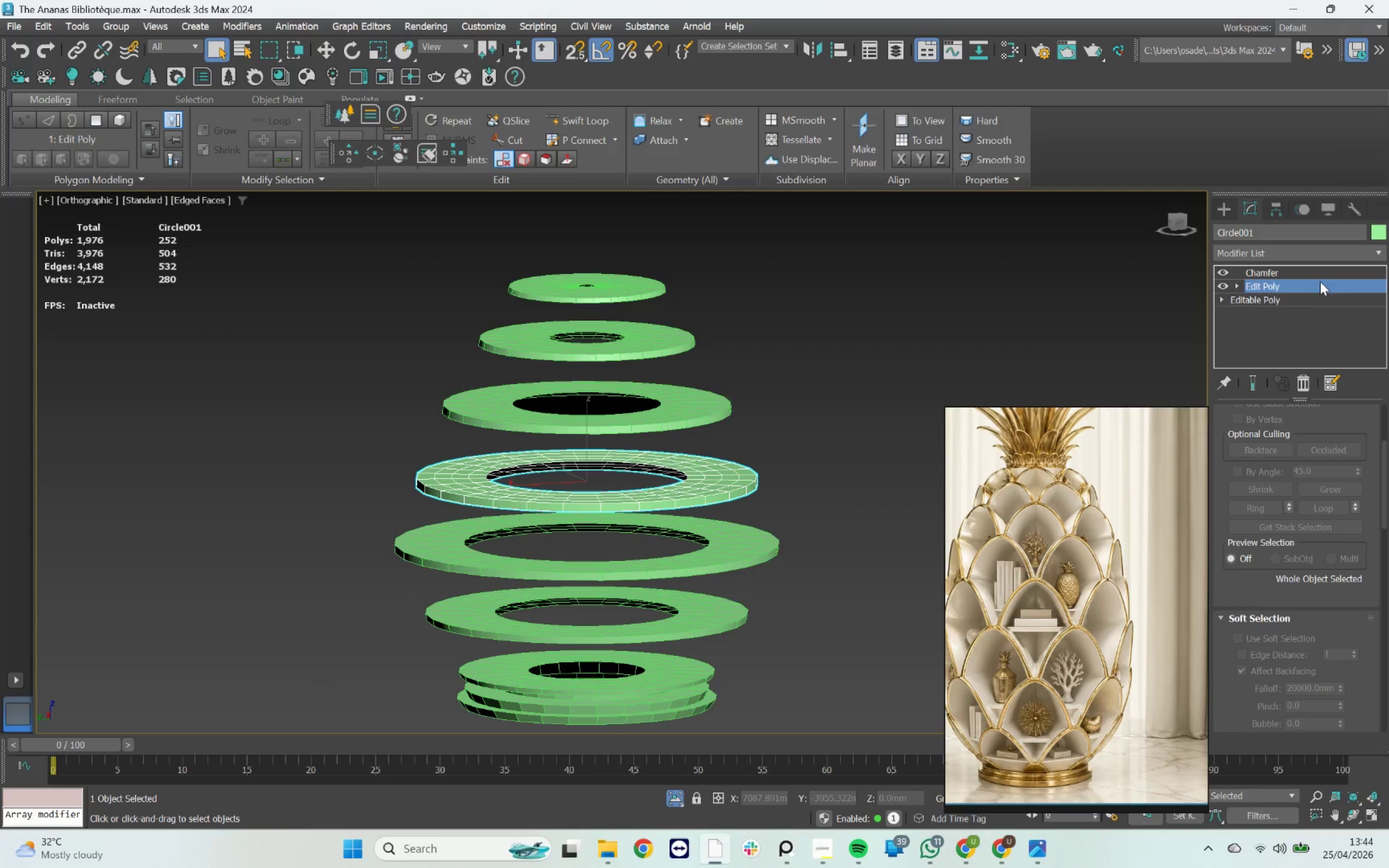 
left_click([1317, 277])
 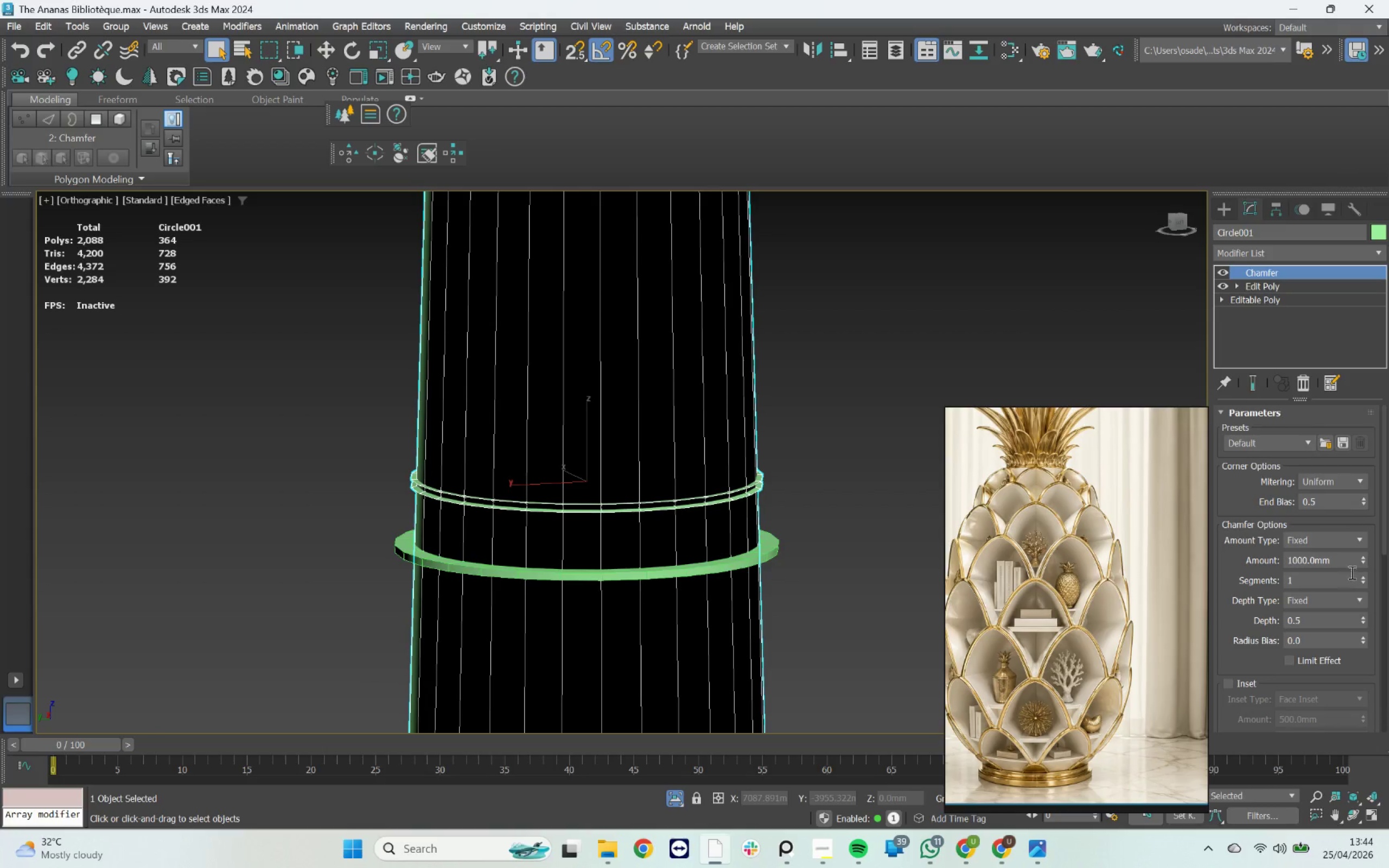 
right_click([1359, 564])
 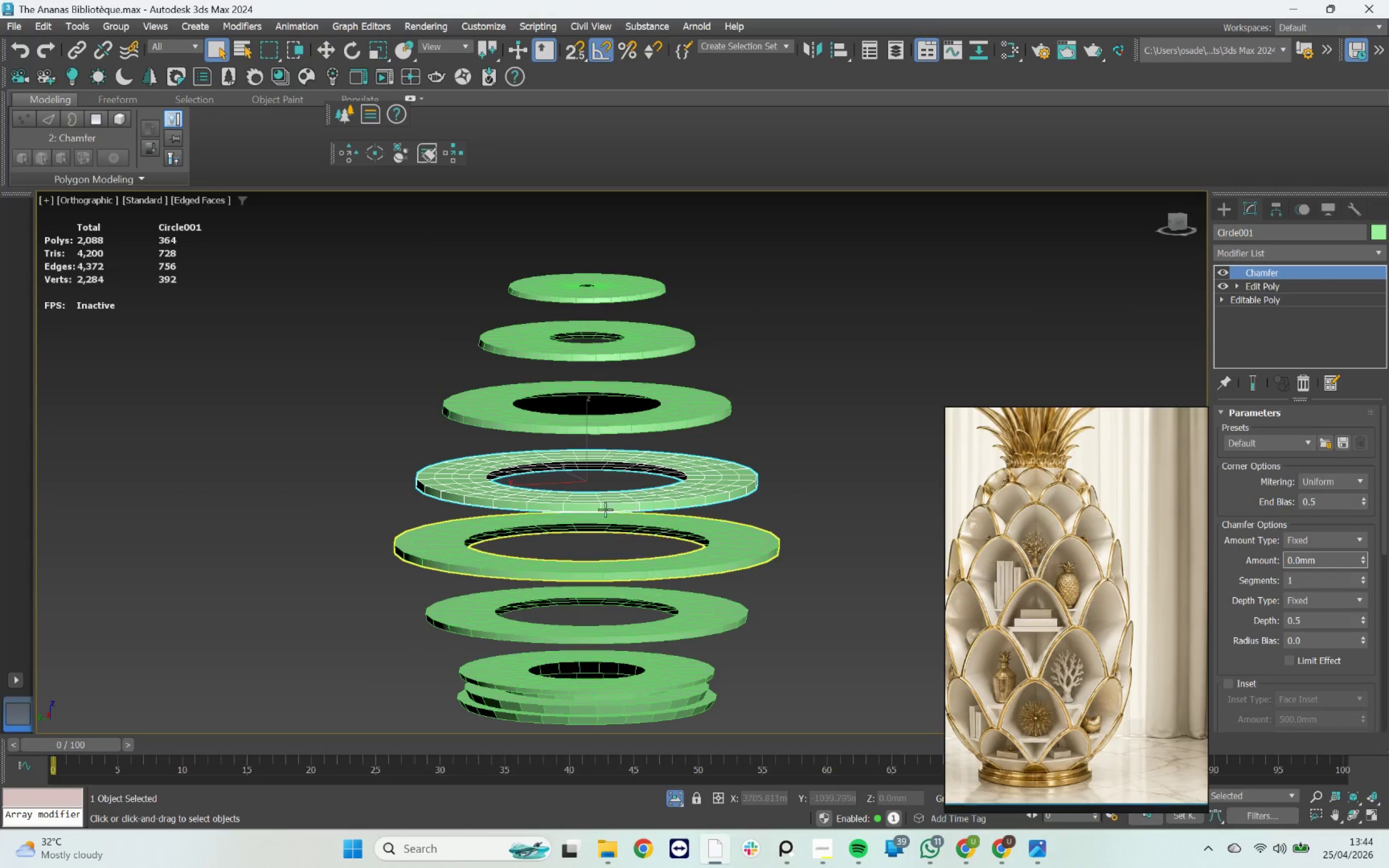 
scroll: coordinate [502, 502], scroll_direction: up, amount: 3.0
 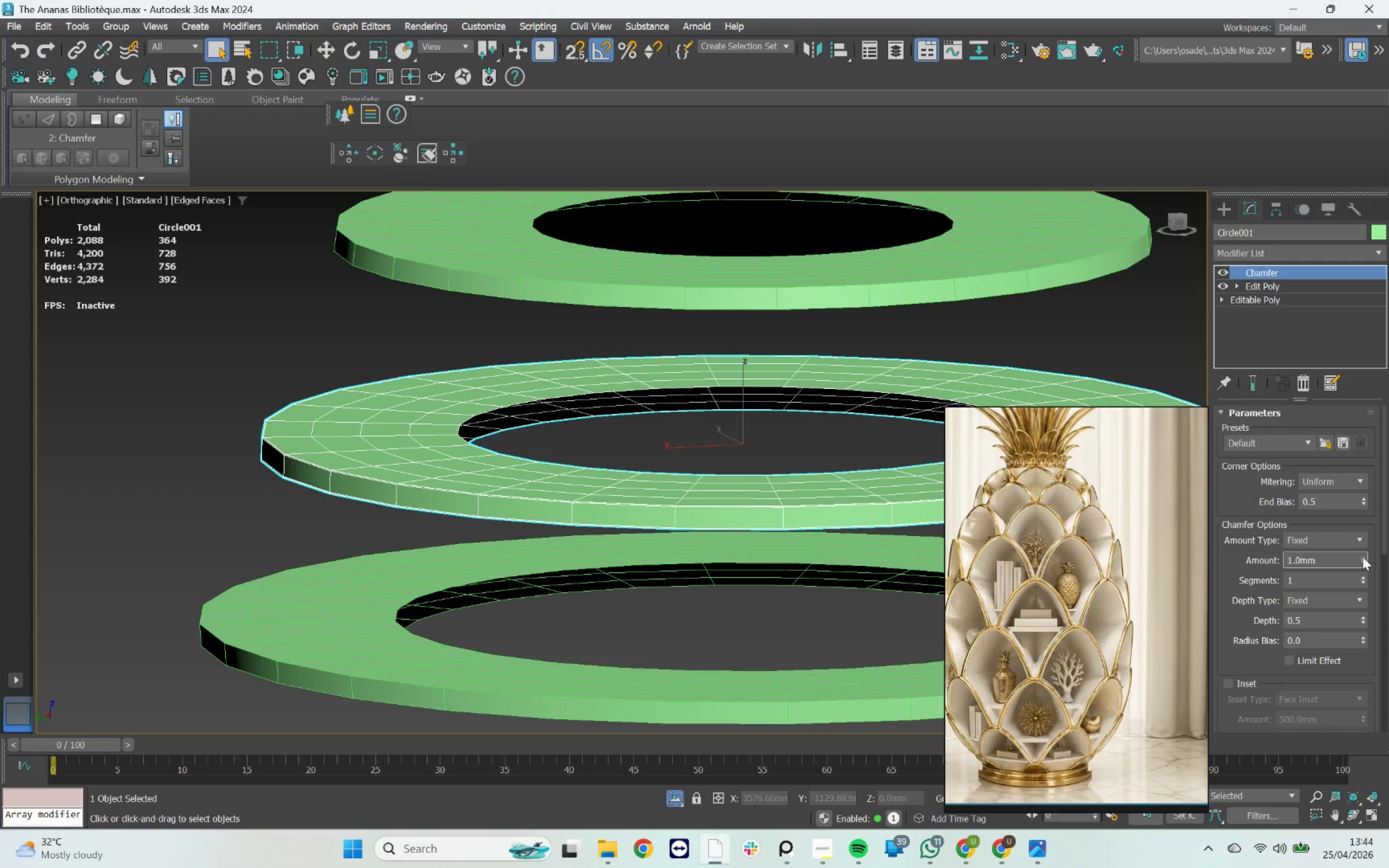 
double_click([1363, 557])
 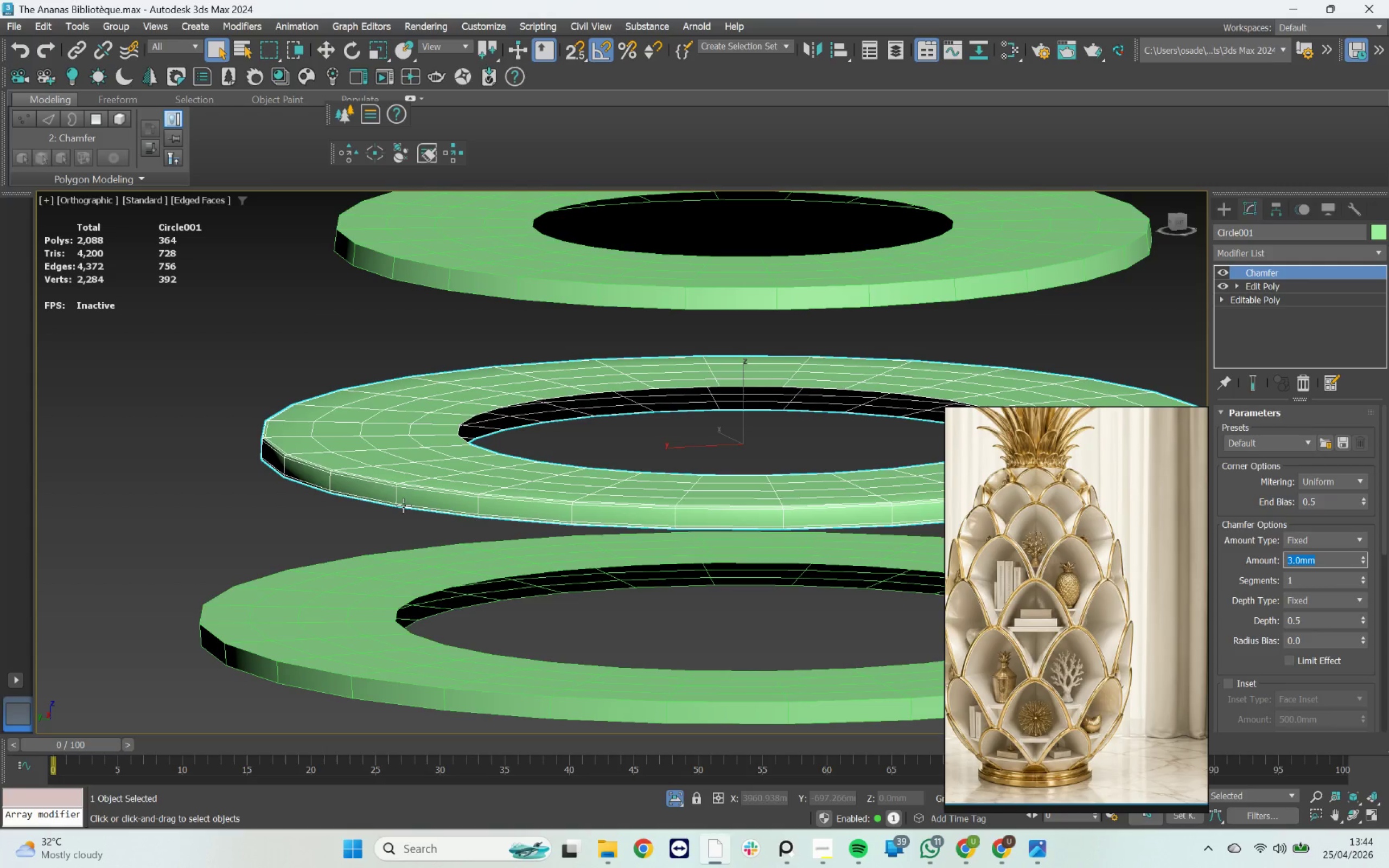 
scroll: coordinate [709, 599], scroll_direction: up, amount: 7.0
 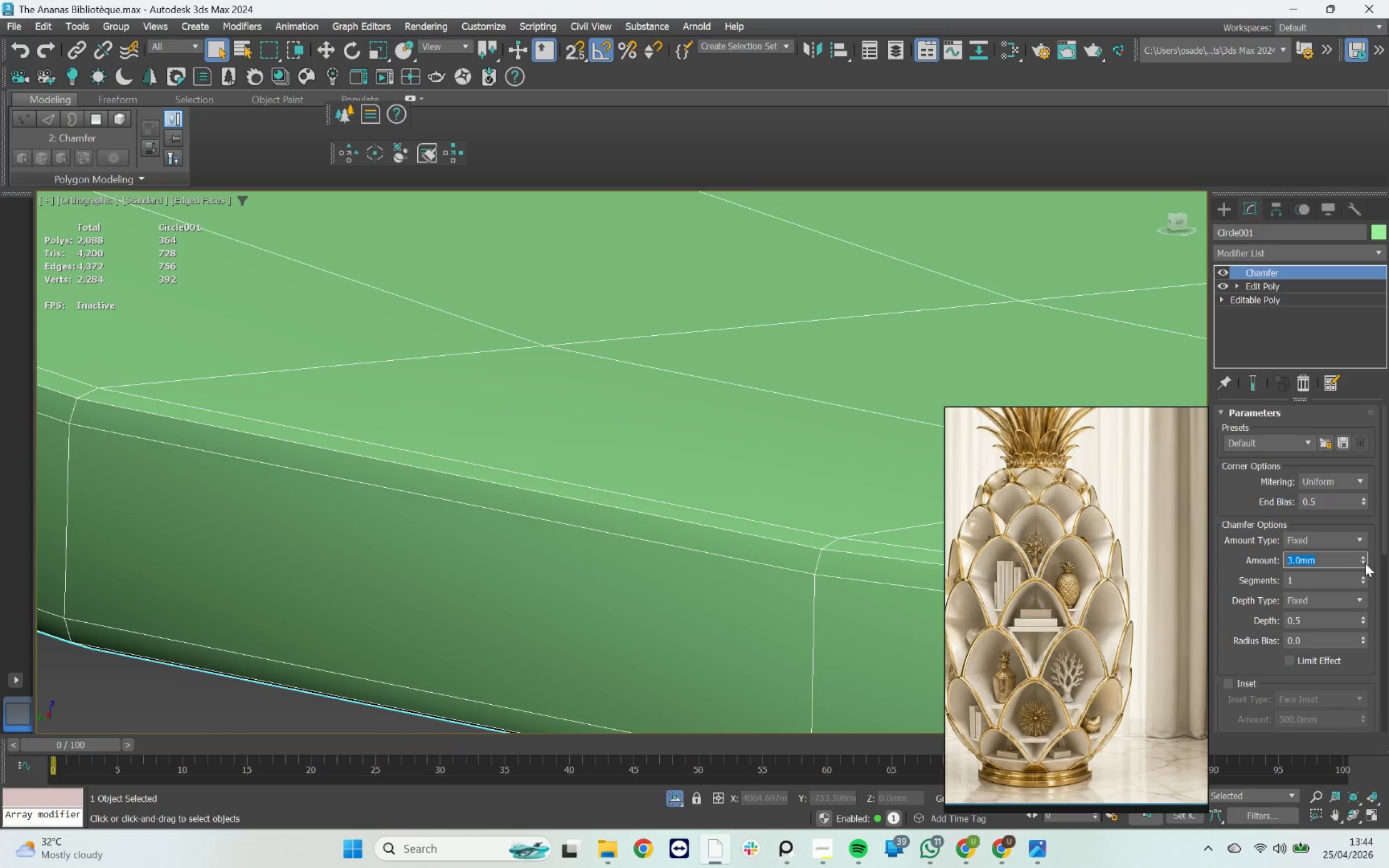 
left_click_drag(start_coordinate=[1365, 557], to_coordinate=[1361, 552])
 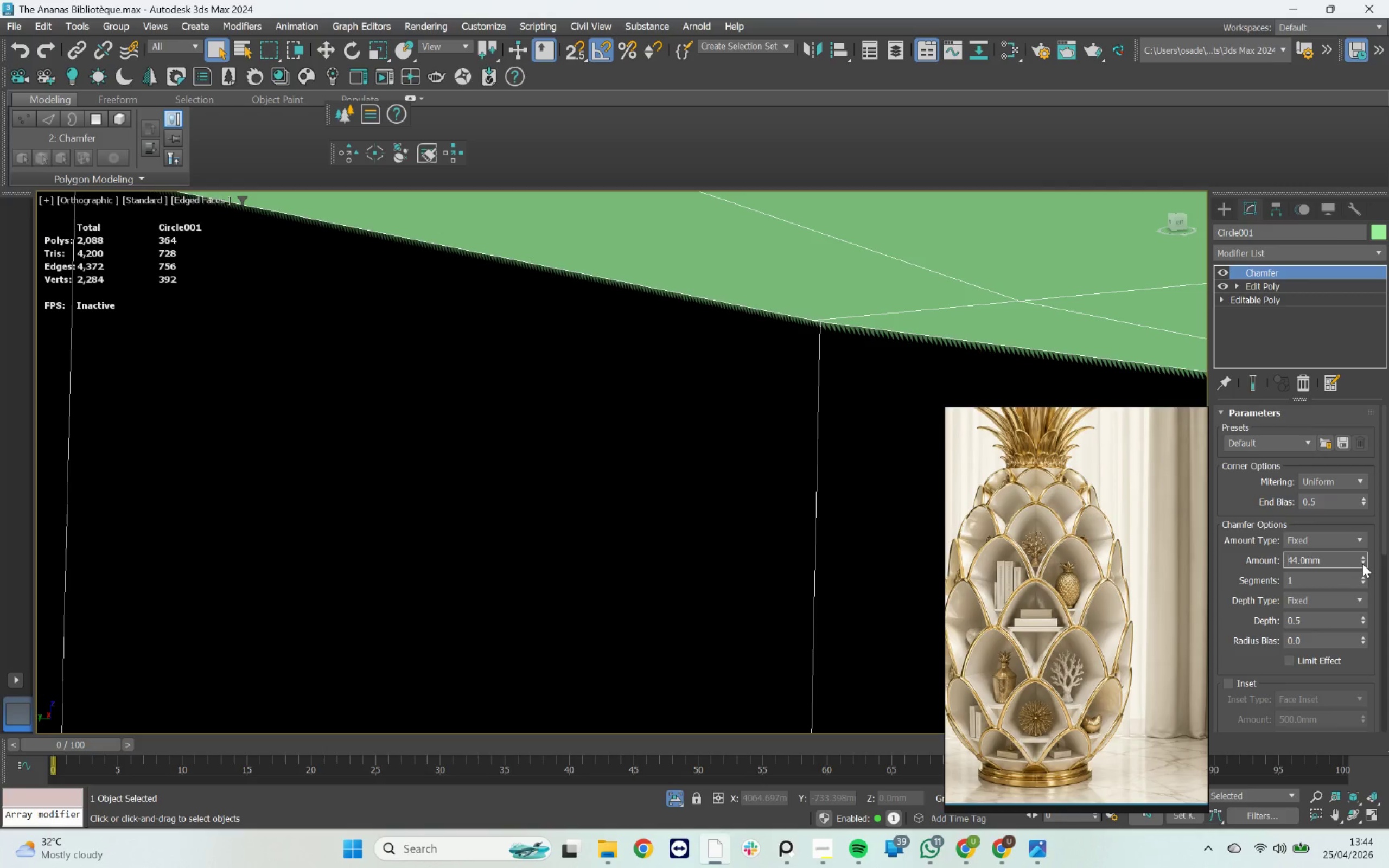 
right_click([1363, 564])
 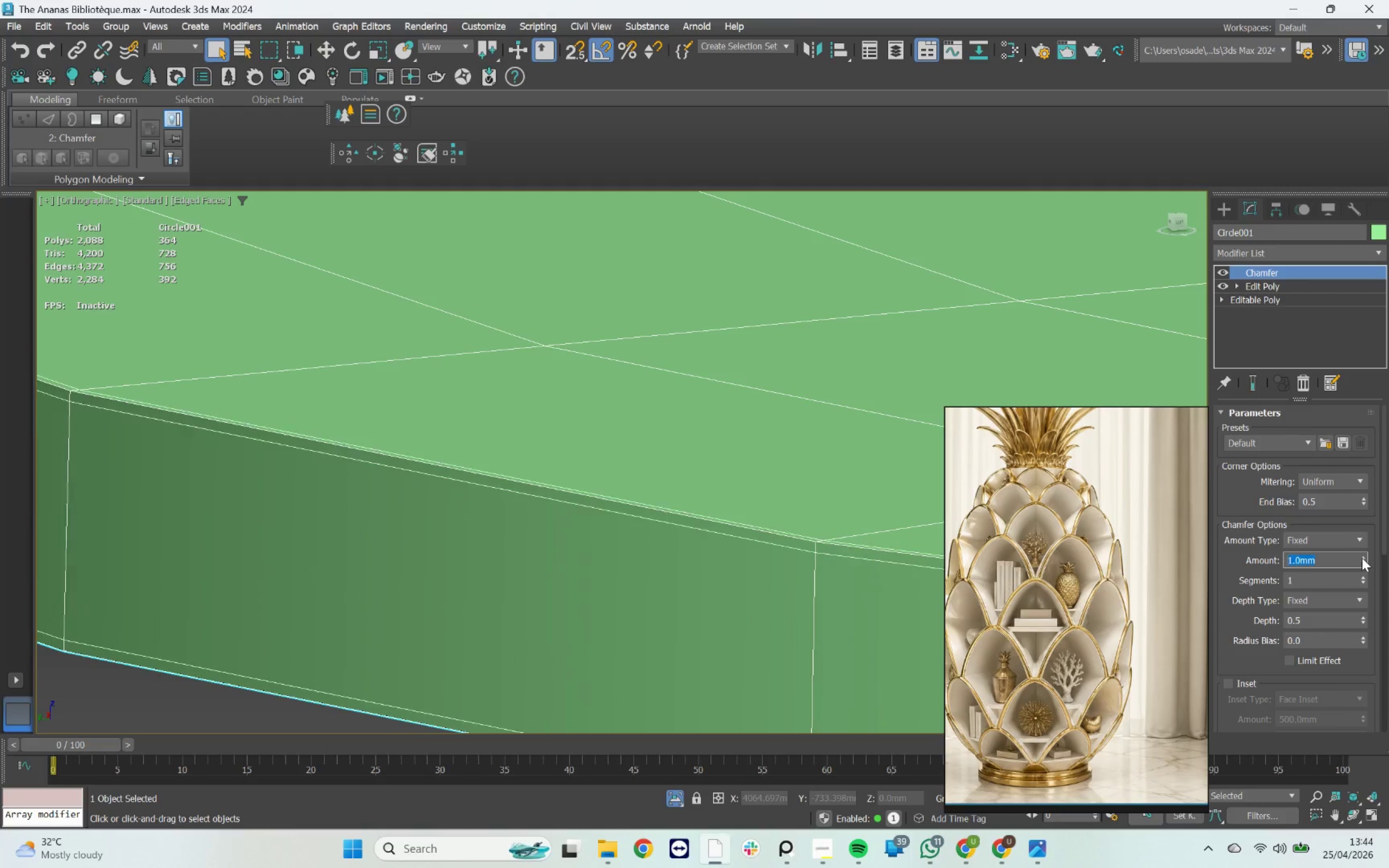 
double_click([1362, 558])
 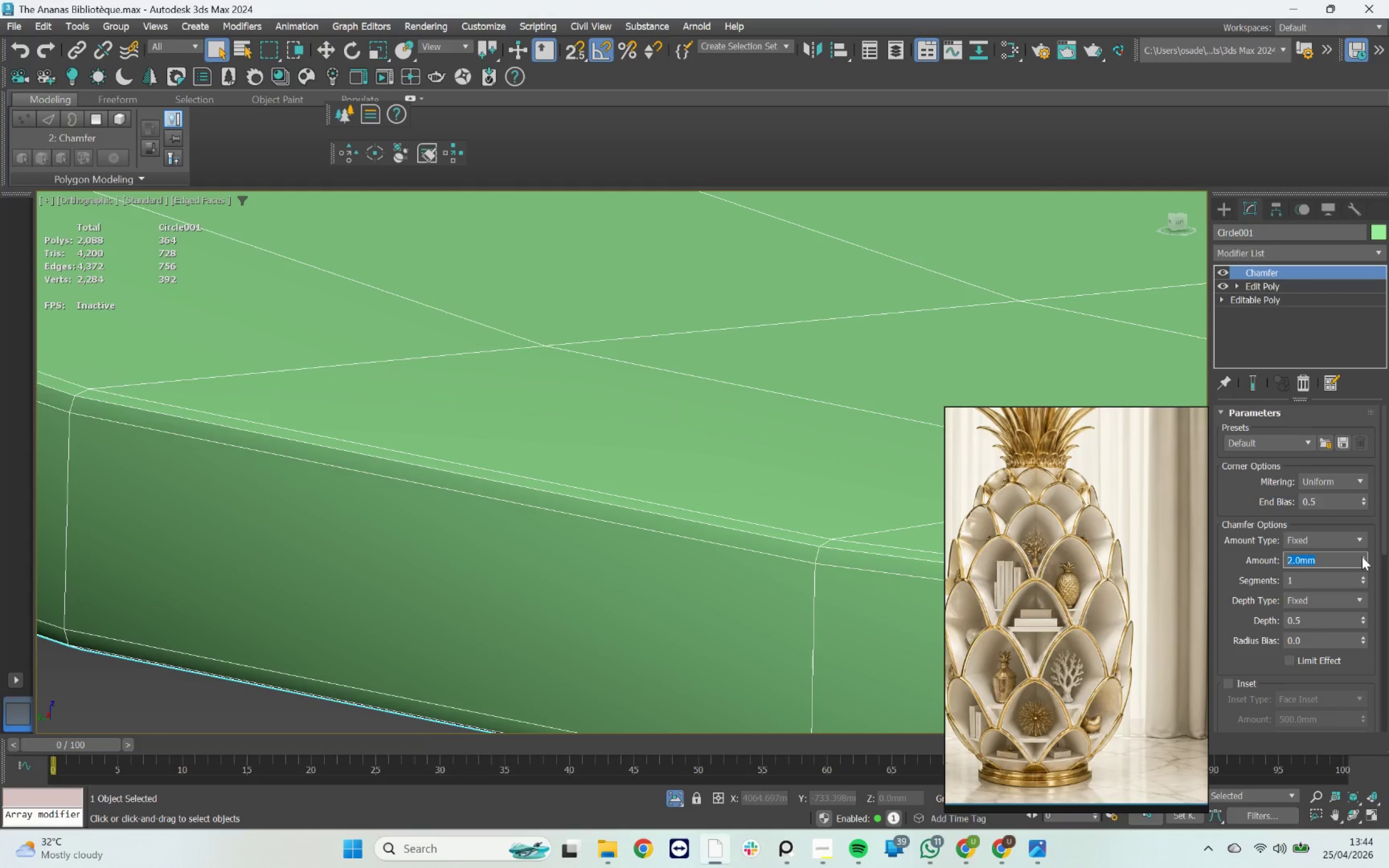 
triple_click([1362, 556])
 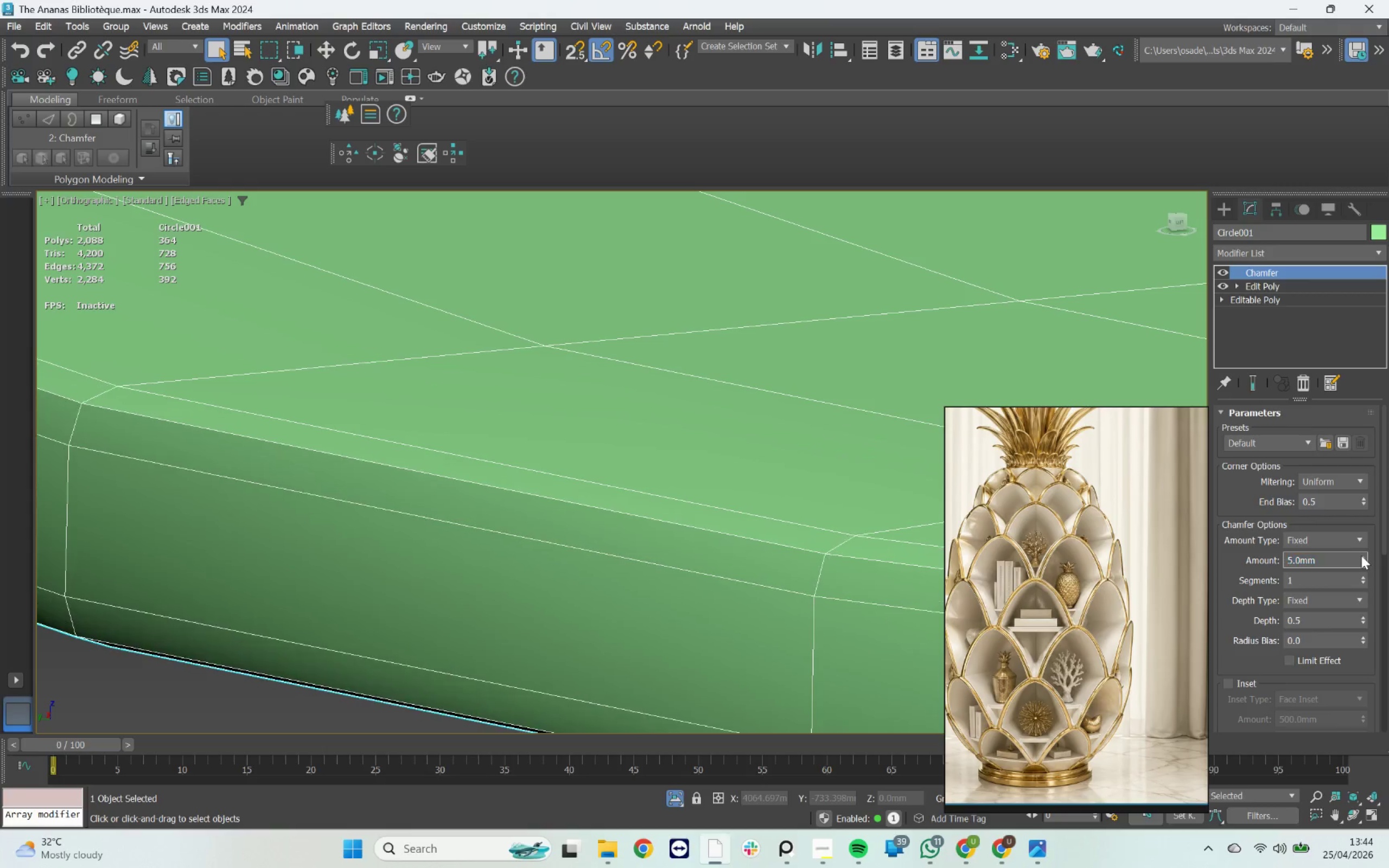 
triple_click([1361, 556])
 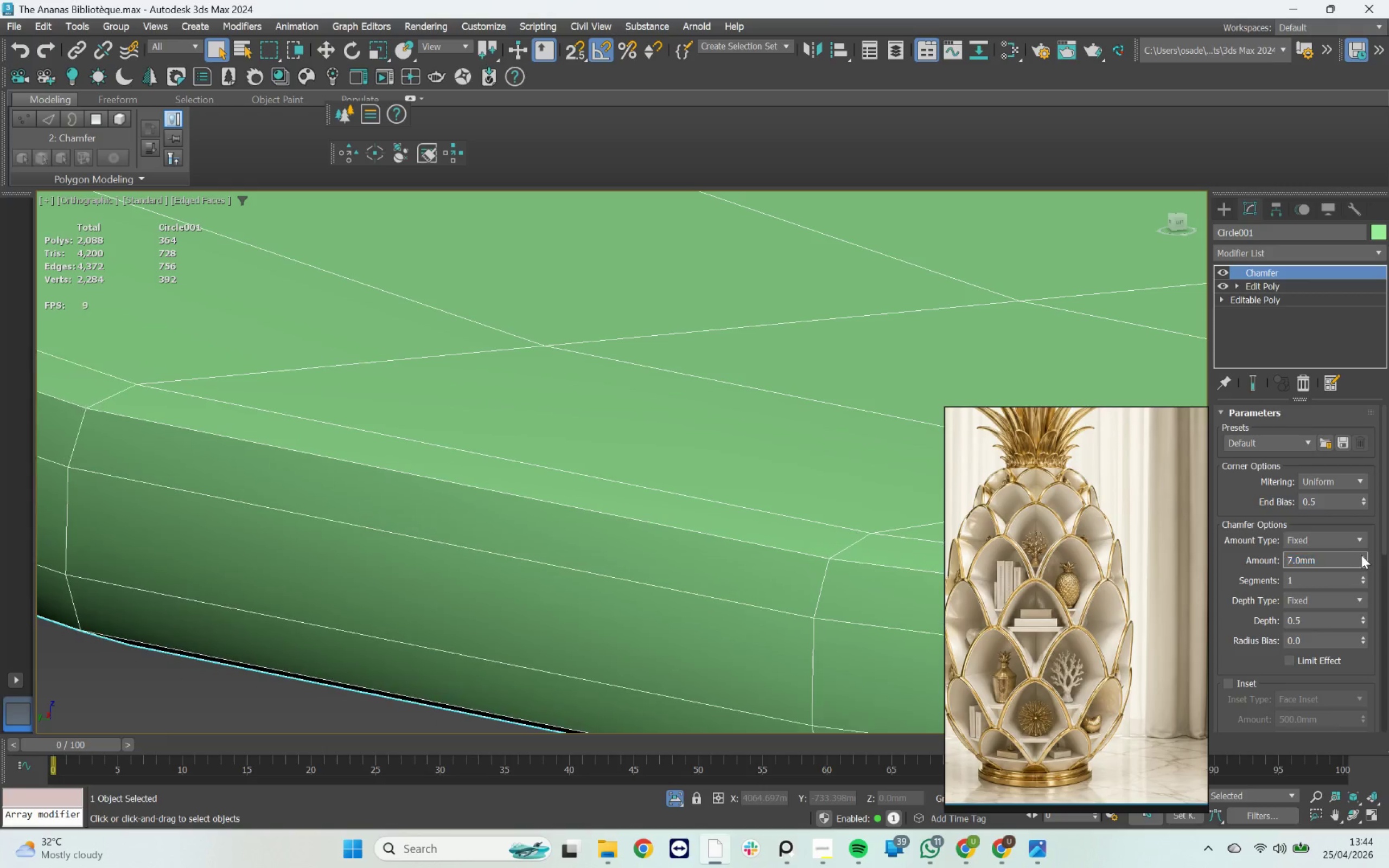 
triple_click([1361, 555])
 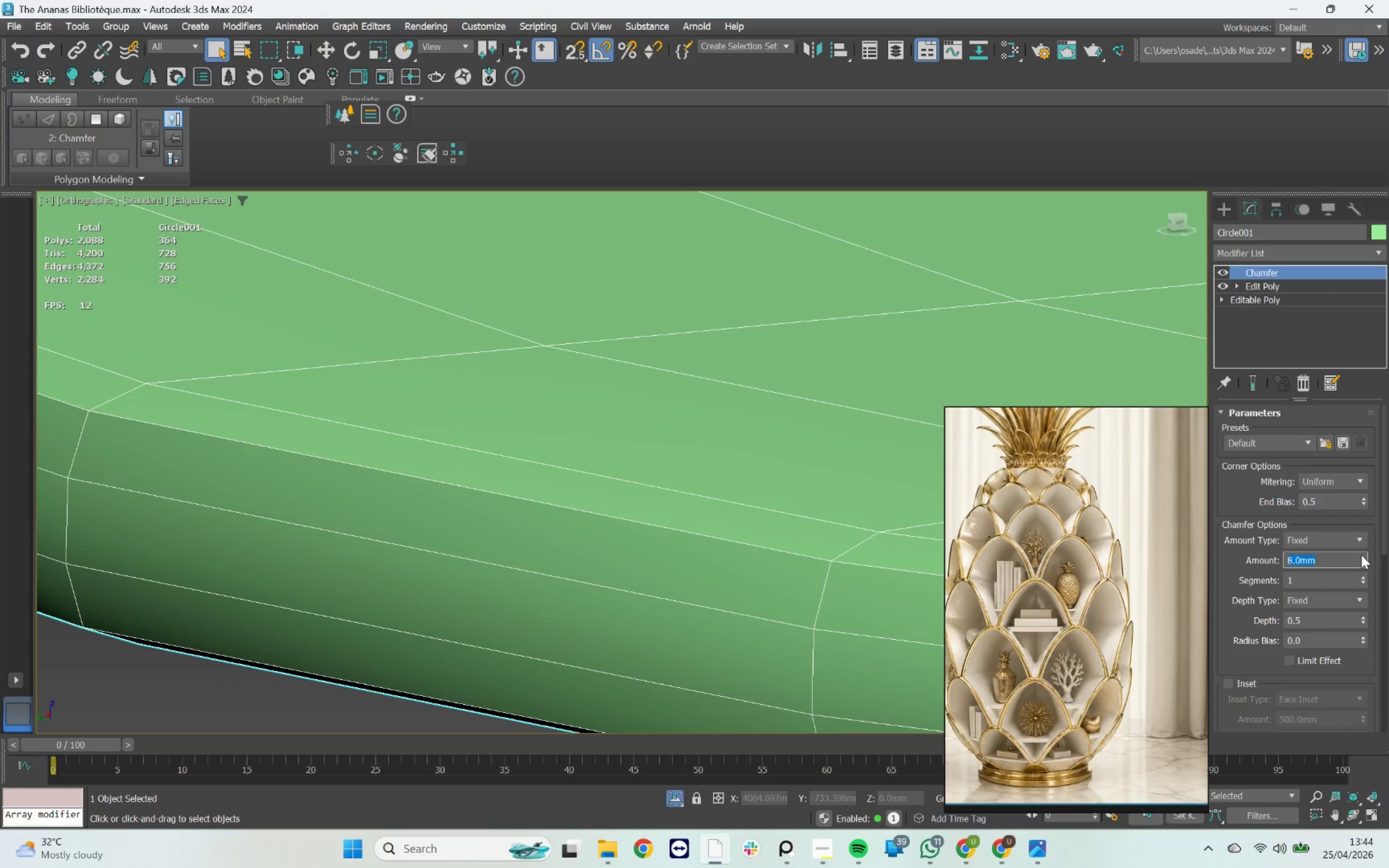 
triple_click([1361, 555])
 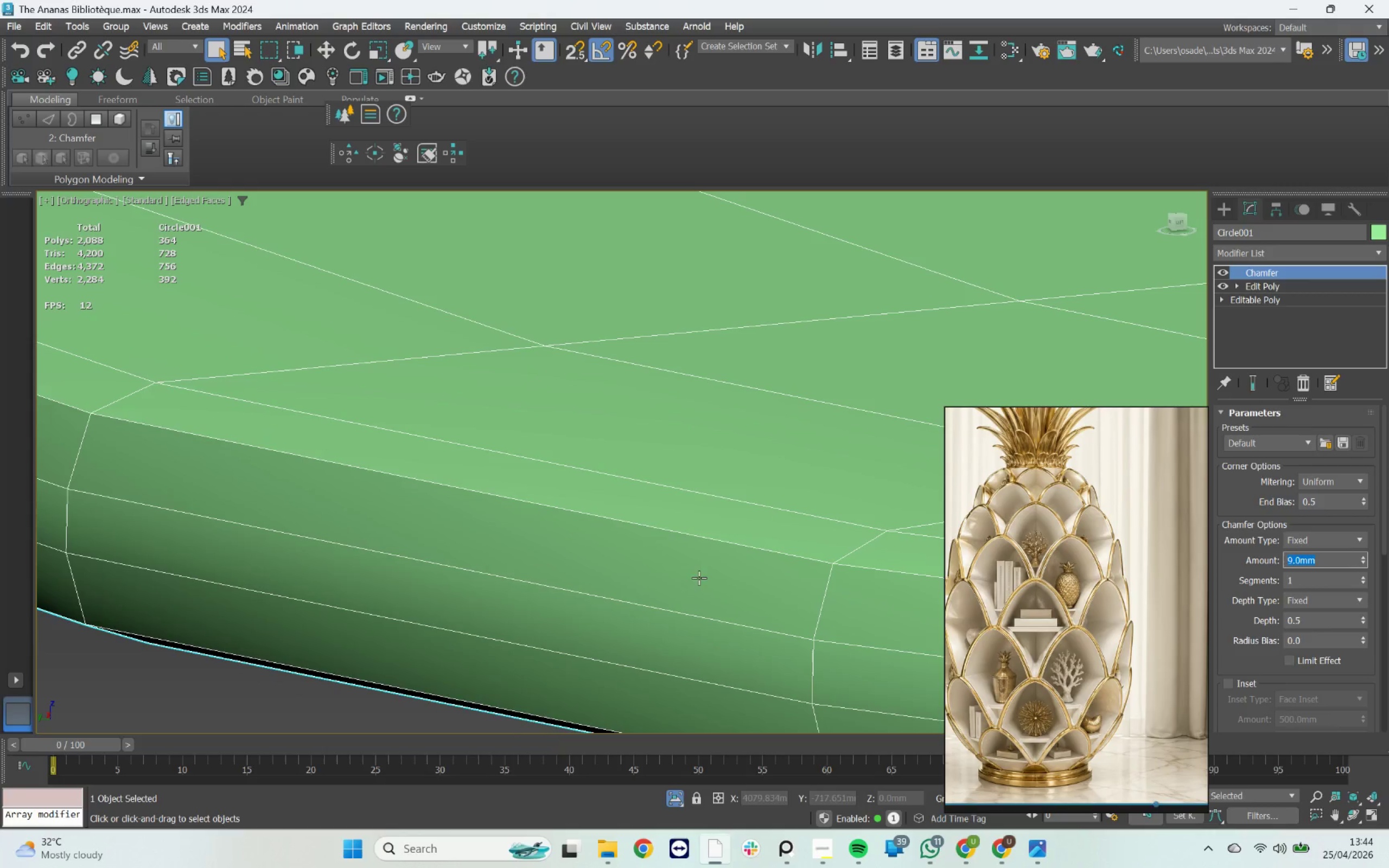 
scroll: coordinate [483, 556], scroll_direction: down, amount: 8.0
 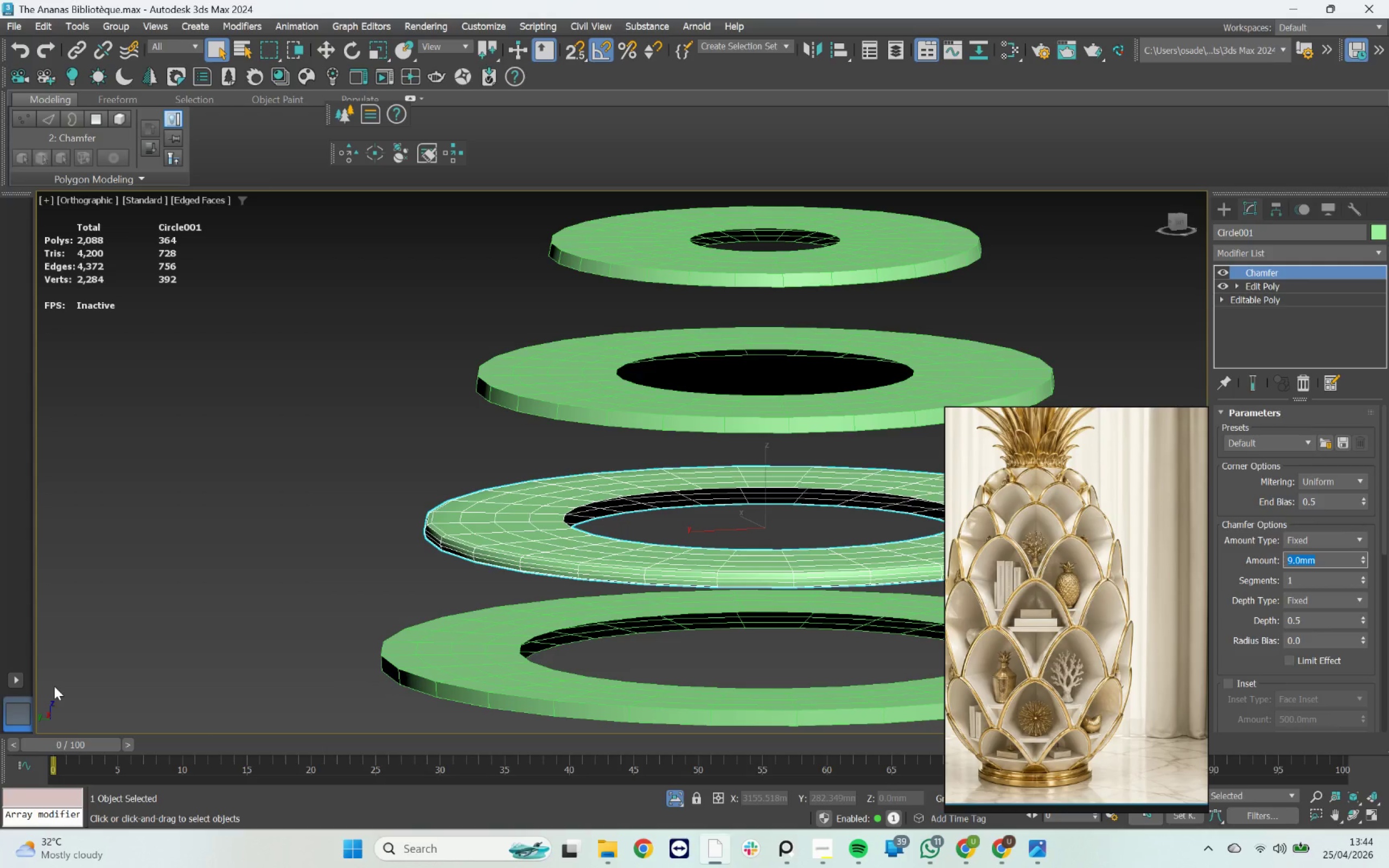 
scroll: coordinate [450, 541], scroll_direction: up, amount: 4.0
 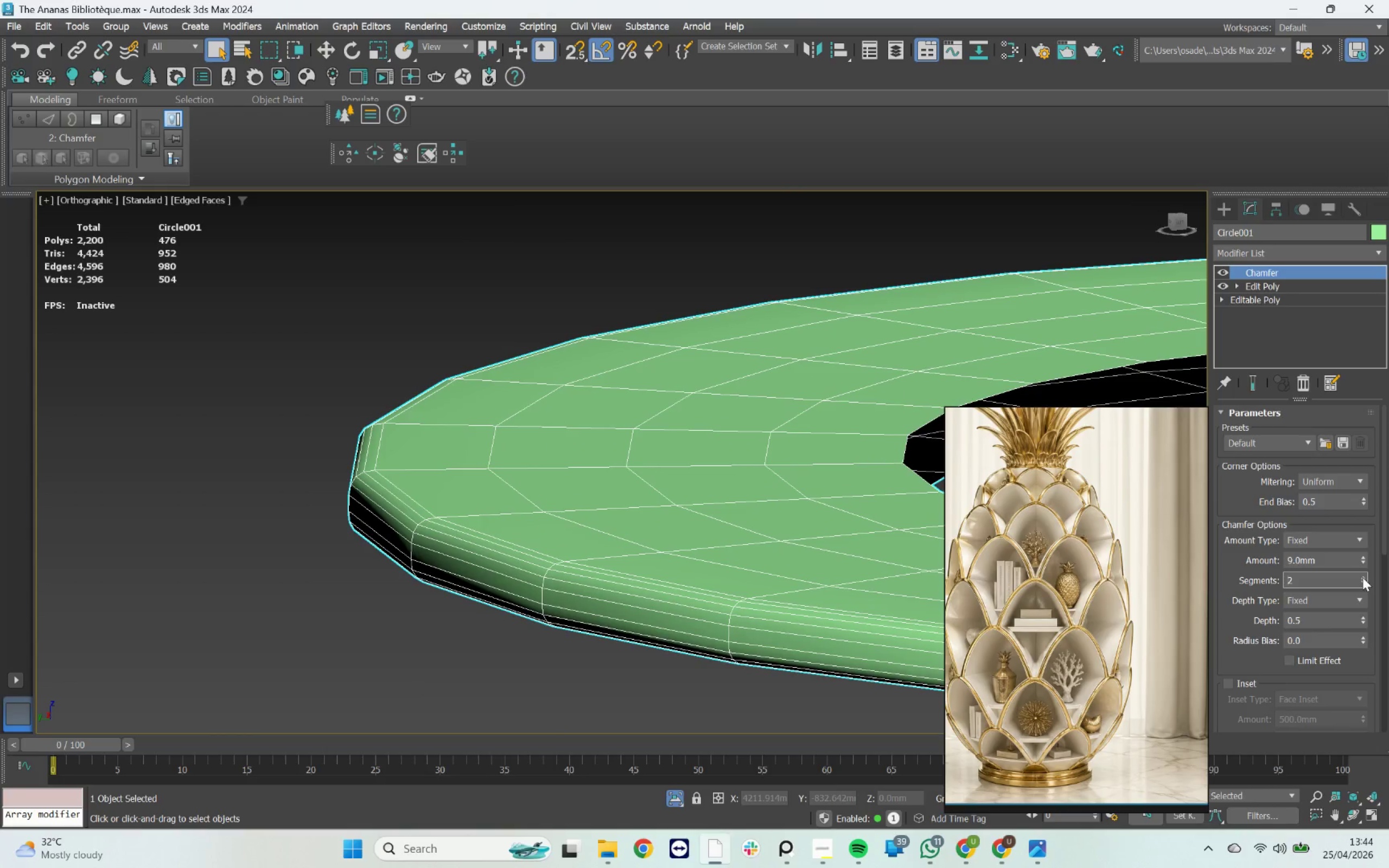 
scroll: coordinate [400, 464], scroll_direction: down, amount: 6.0
 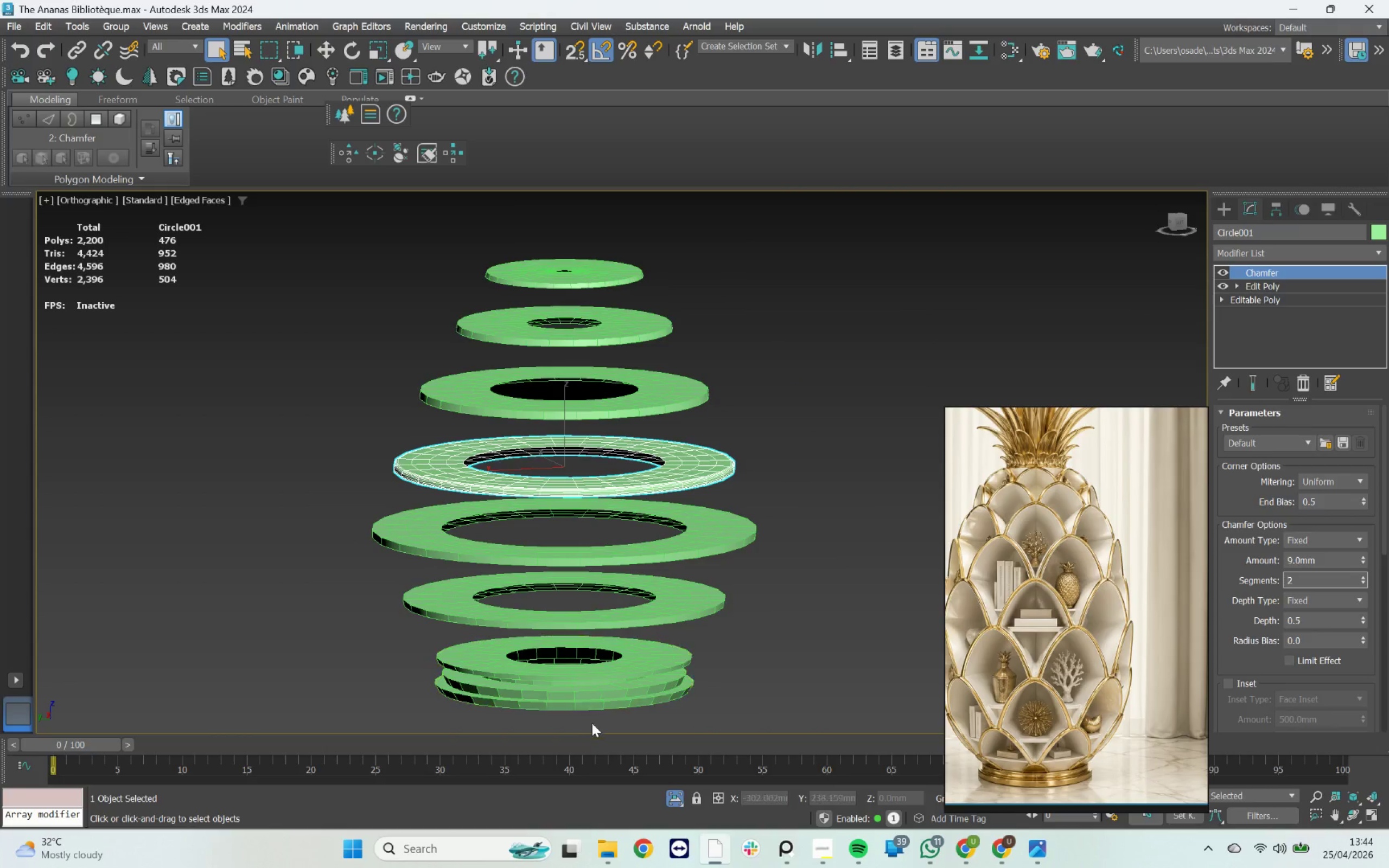 
scroll: coordinate [526, 716], scroll_direction: up, amount: 1.0
 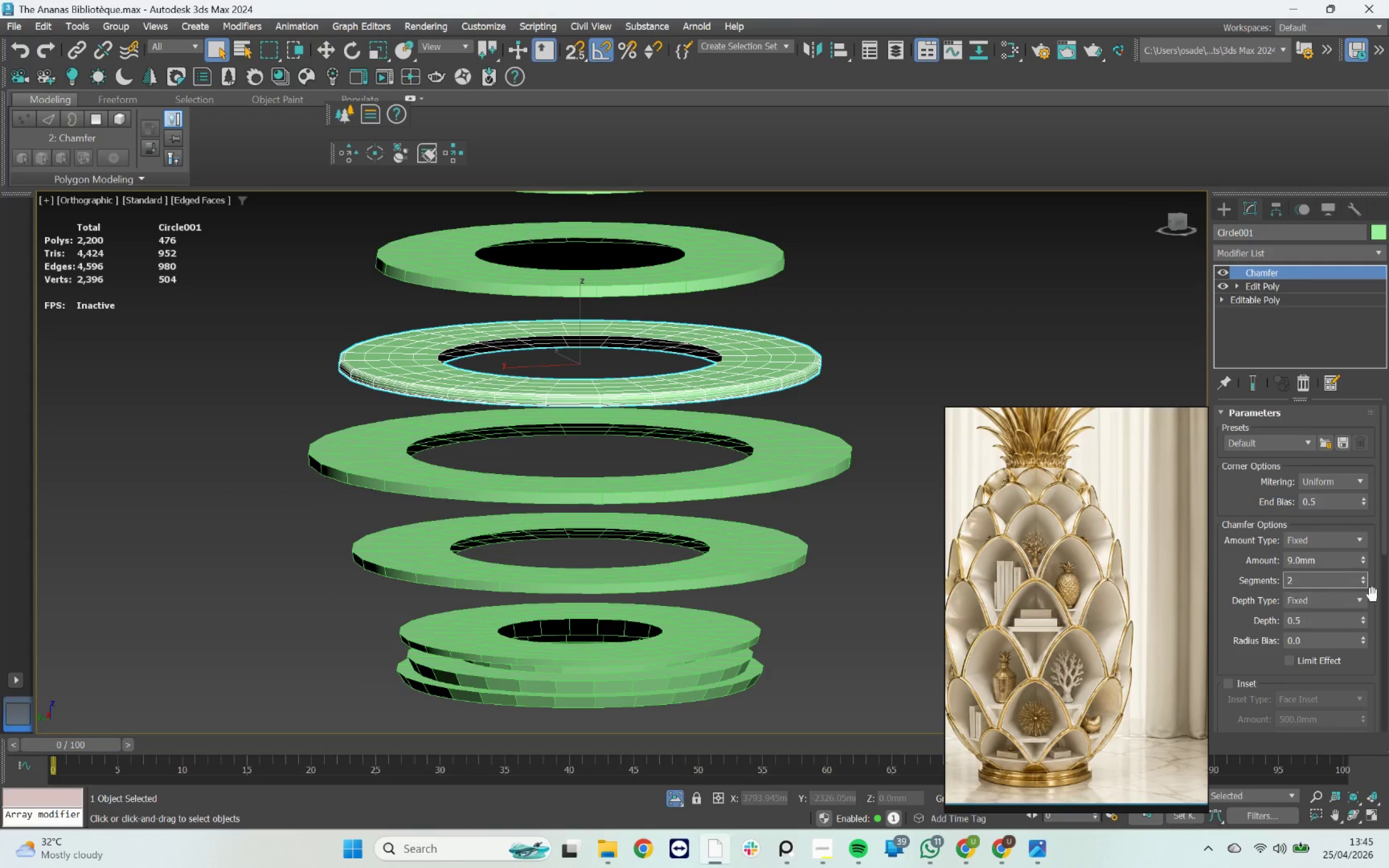 
left_click_drag(start_coordinate=[1384, 533], to_coordinate=[1388, 616])
 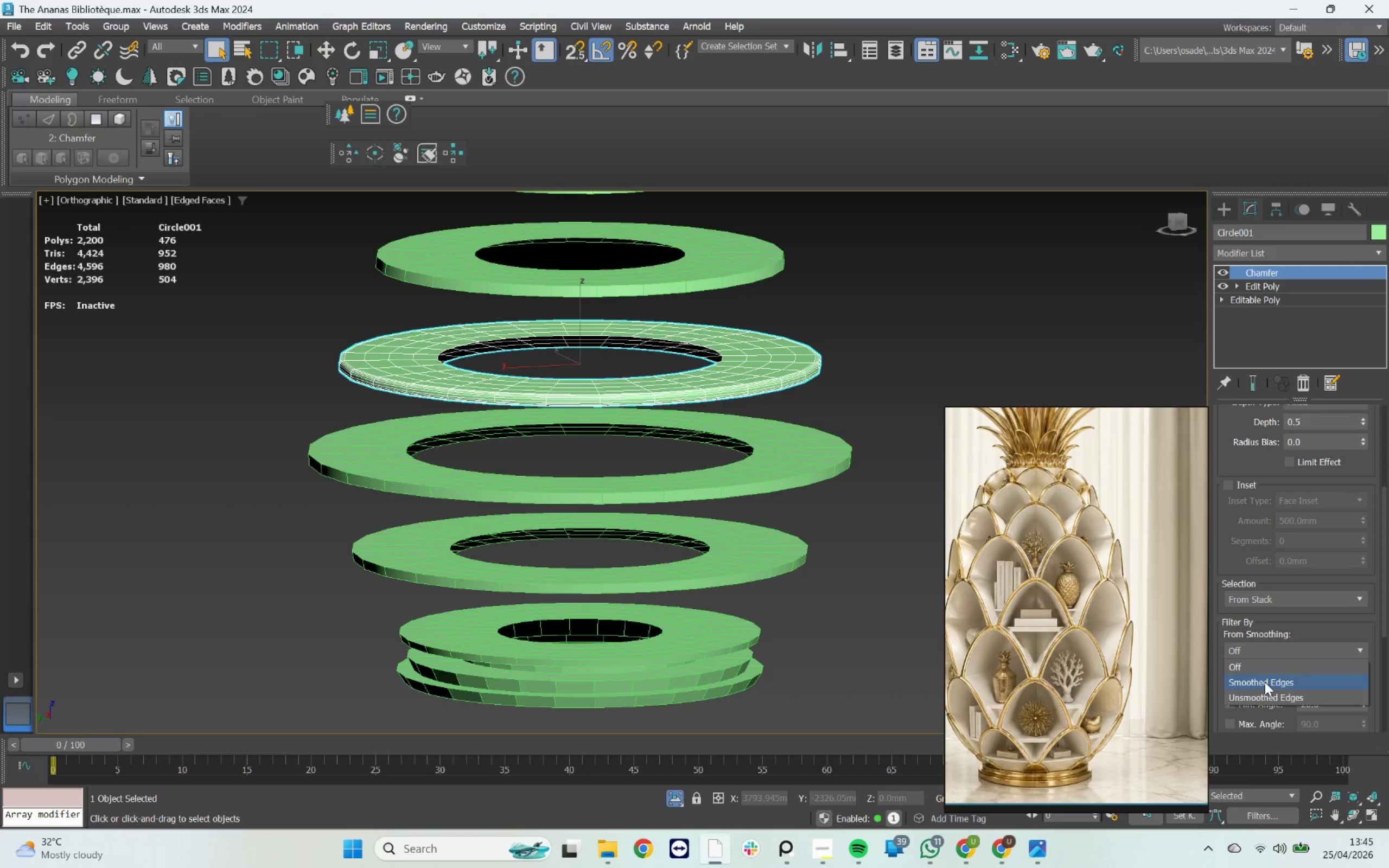 
left_click([1270, 695])
 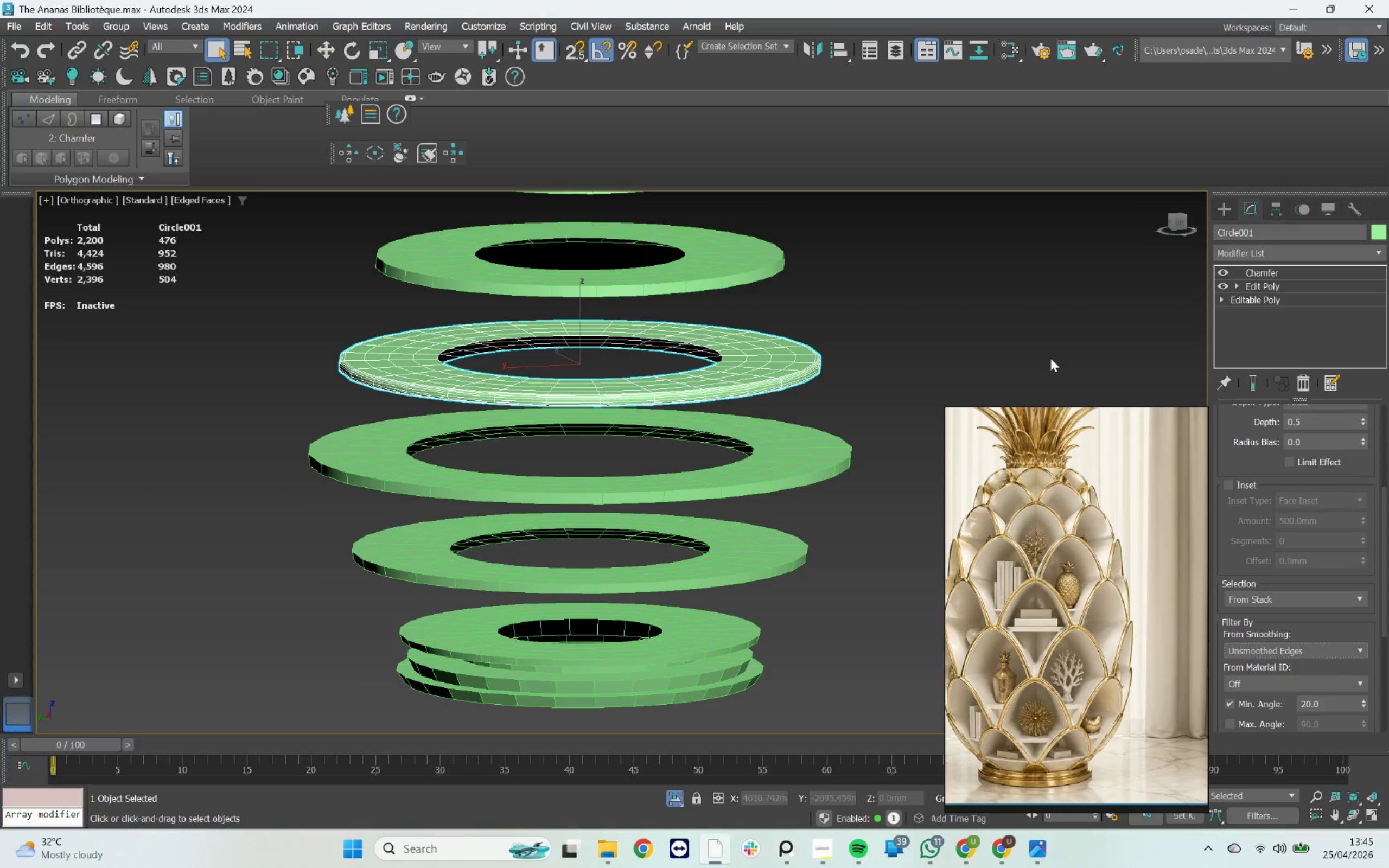 
scroll: coordinate [707, 514], scroll_direction: up, amount: 1.0
 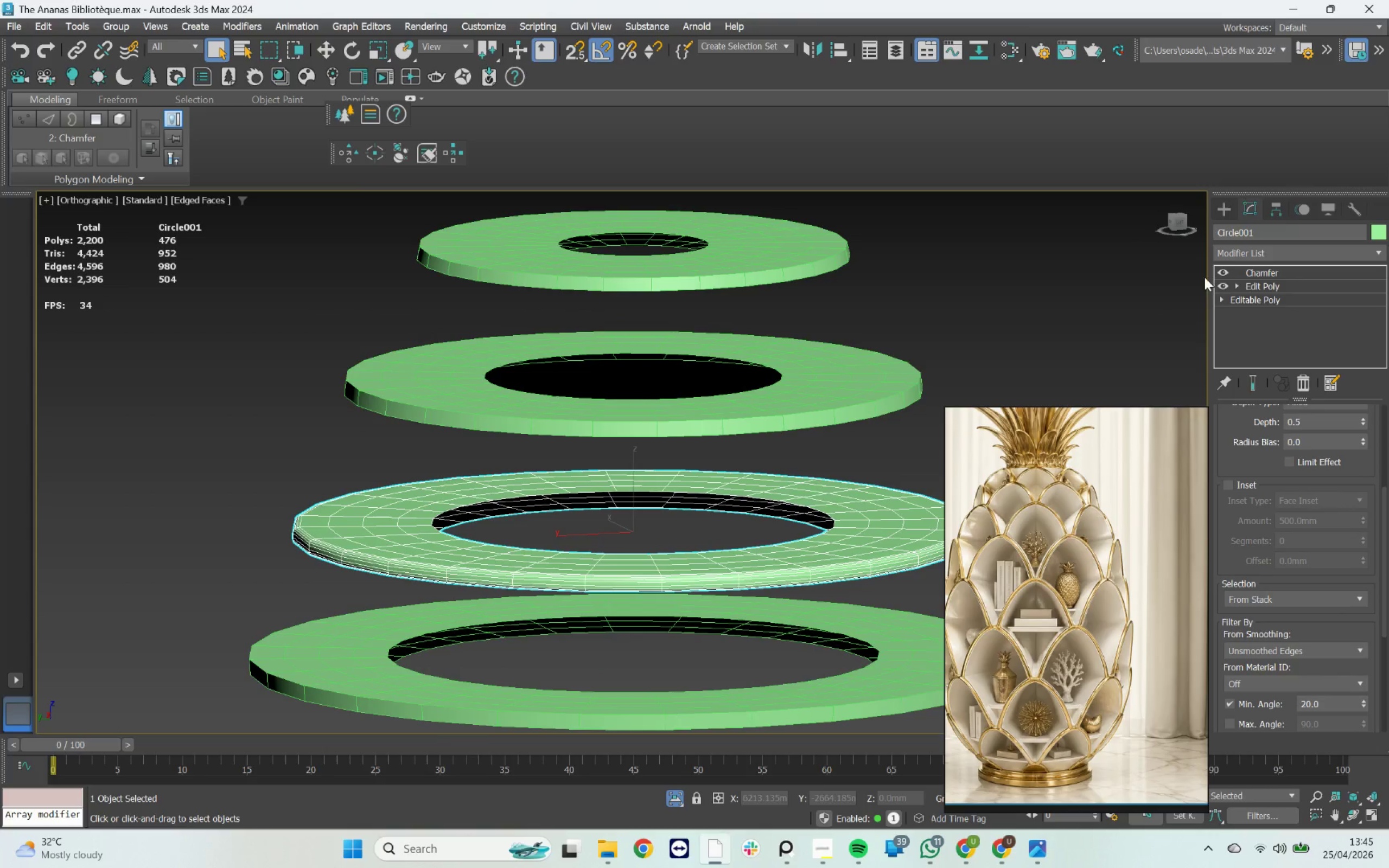 
left_click_drag(start_coordinate=[1253, 274], to_coordinate=[884, 411])
 